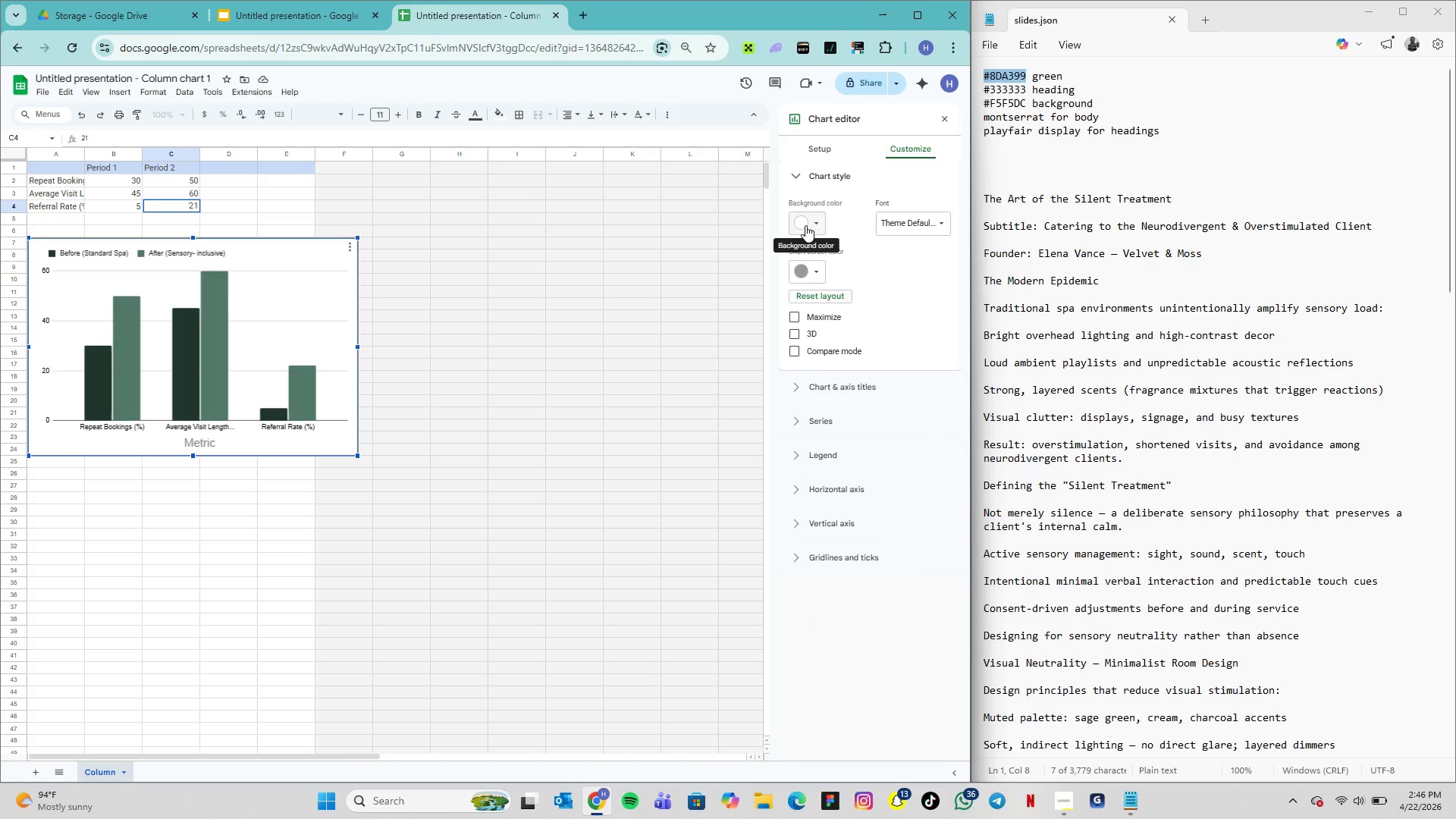 
left_click([817, 225])
 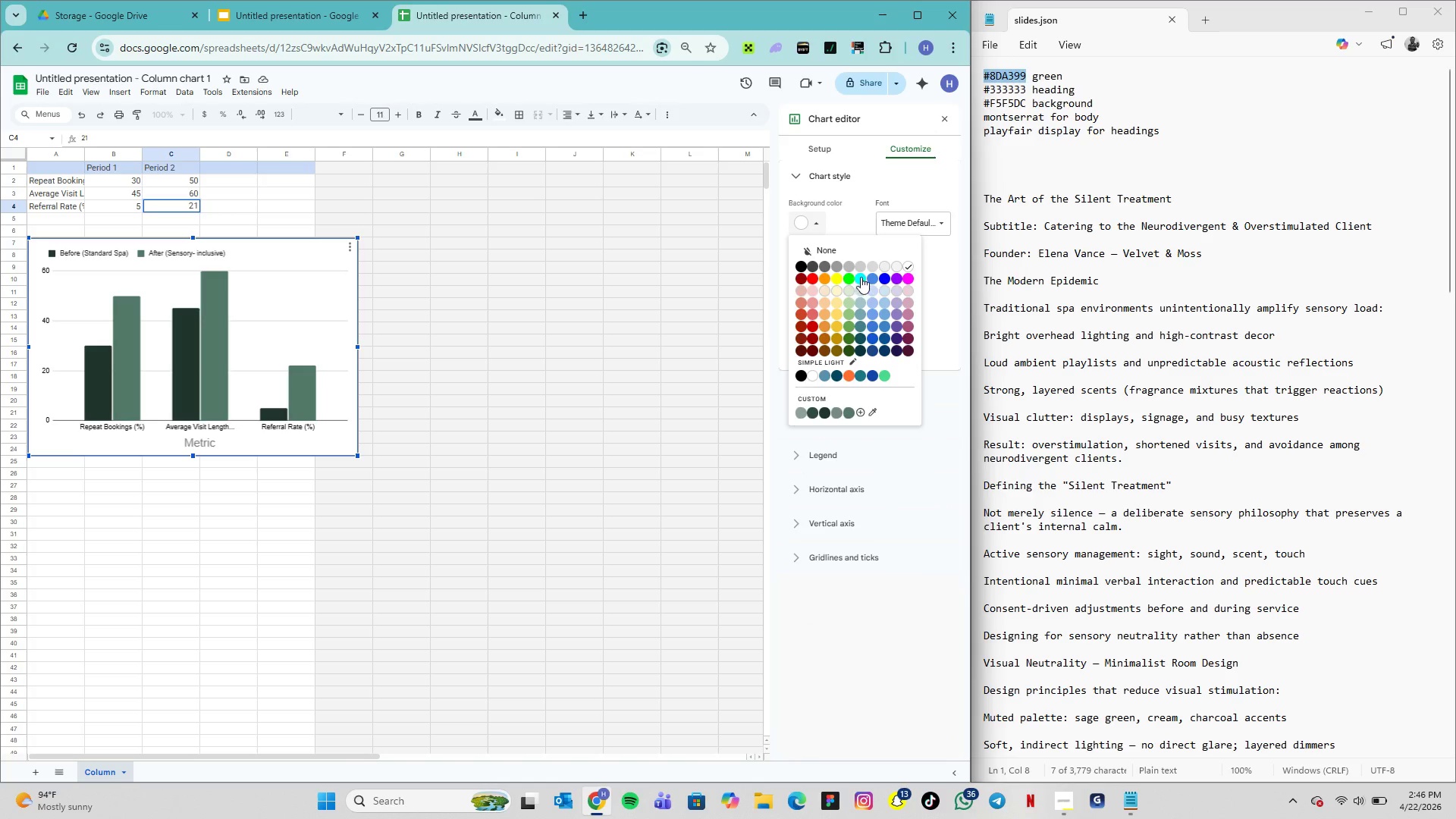 
left_click([830, 249])
 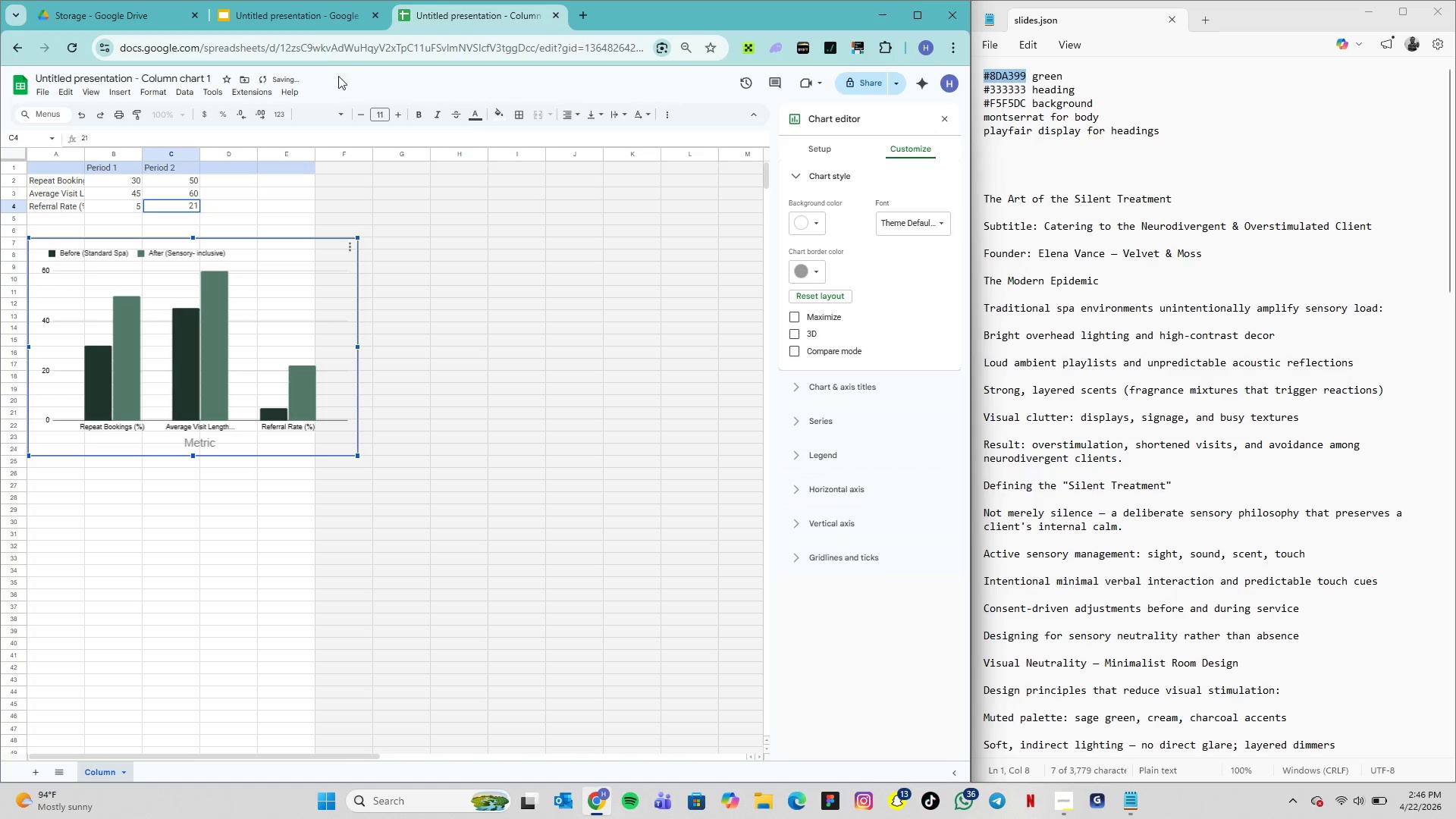 
left_click([315, 17])
 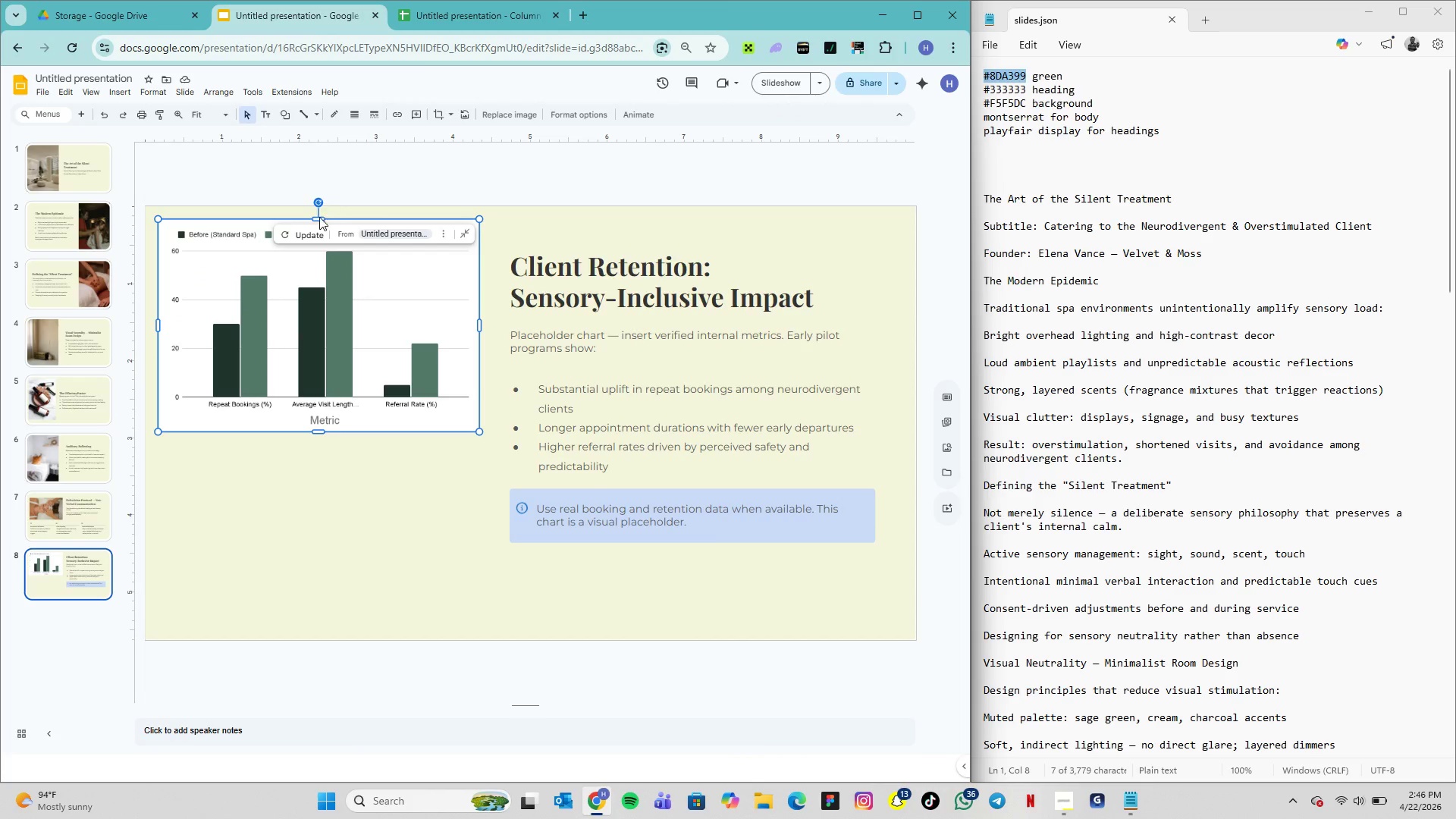 
left_click([306, 232])
 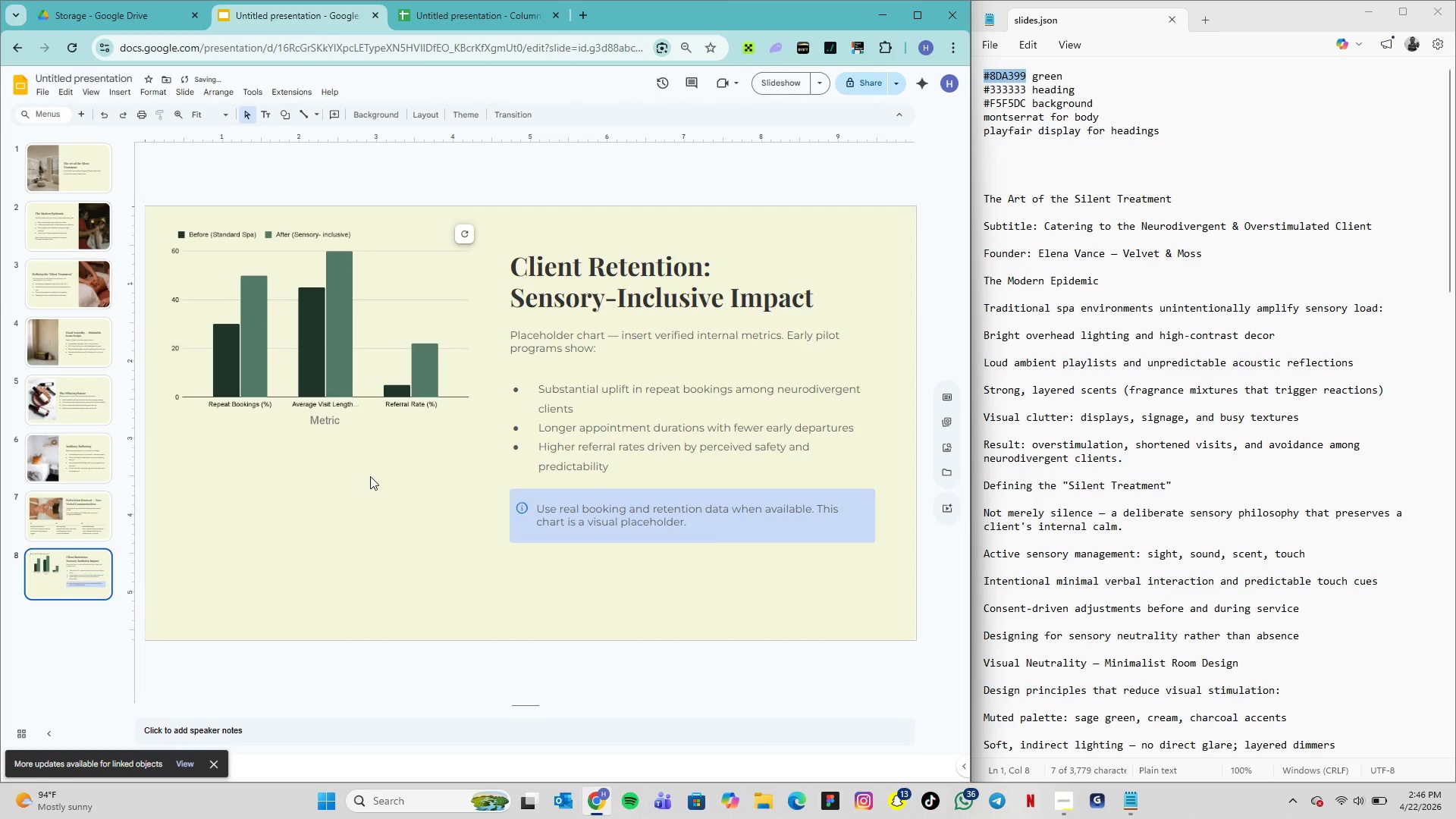 
left_click([370, 476])
 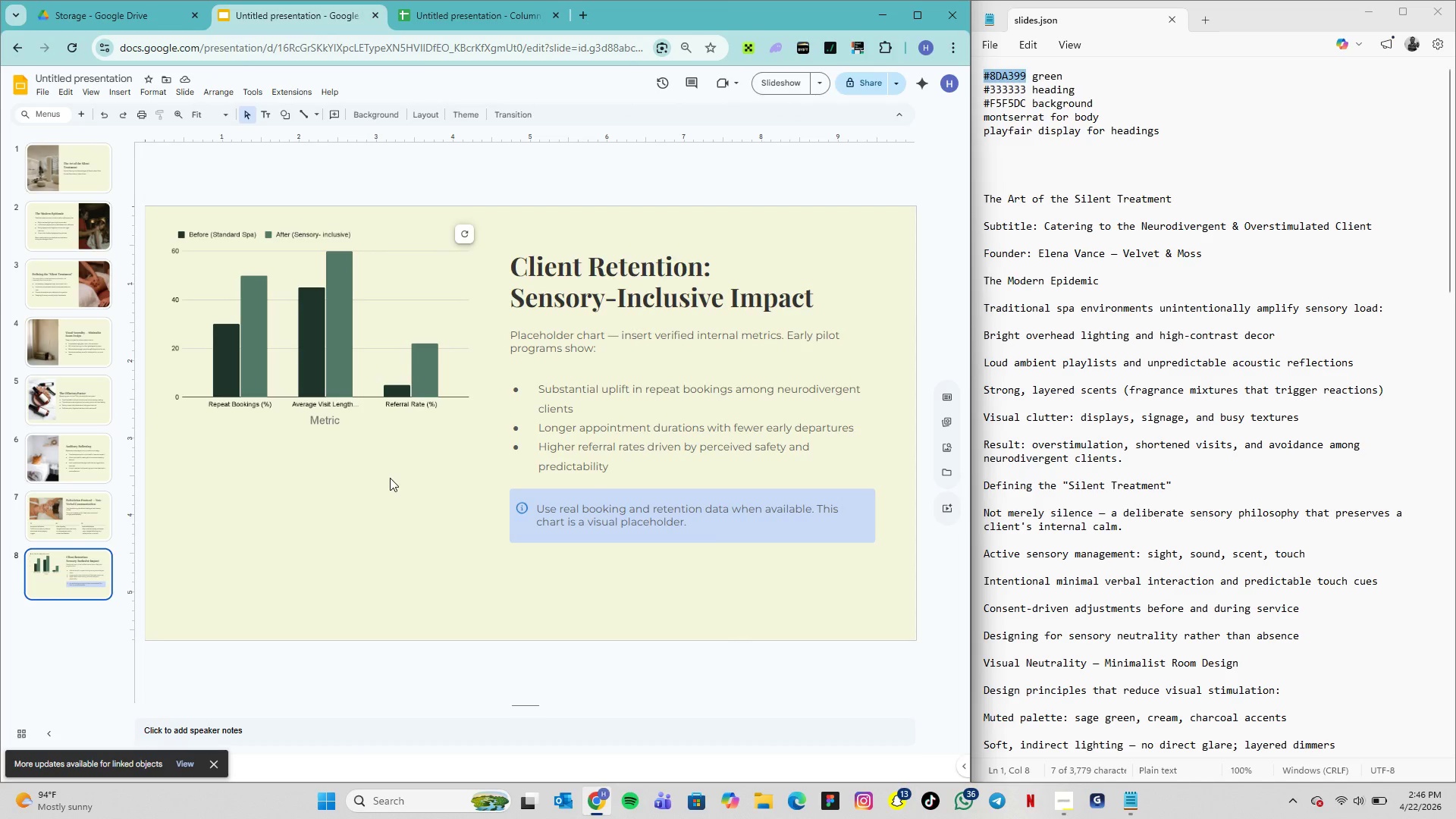 
left_click([383, 479])
 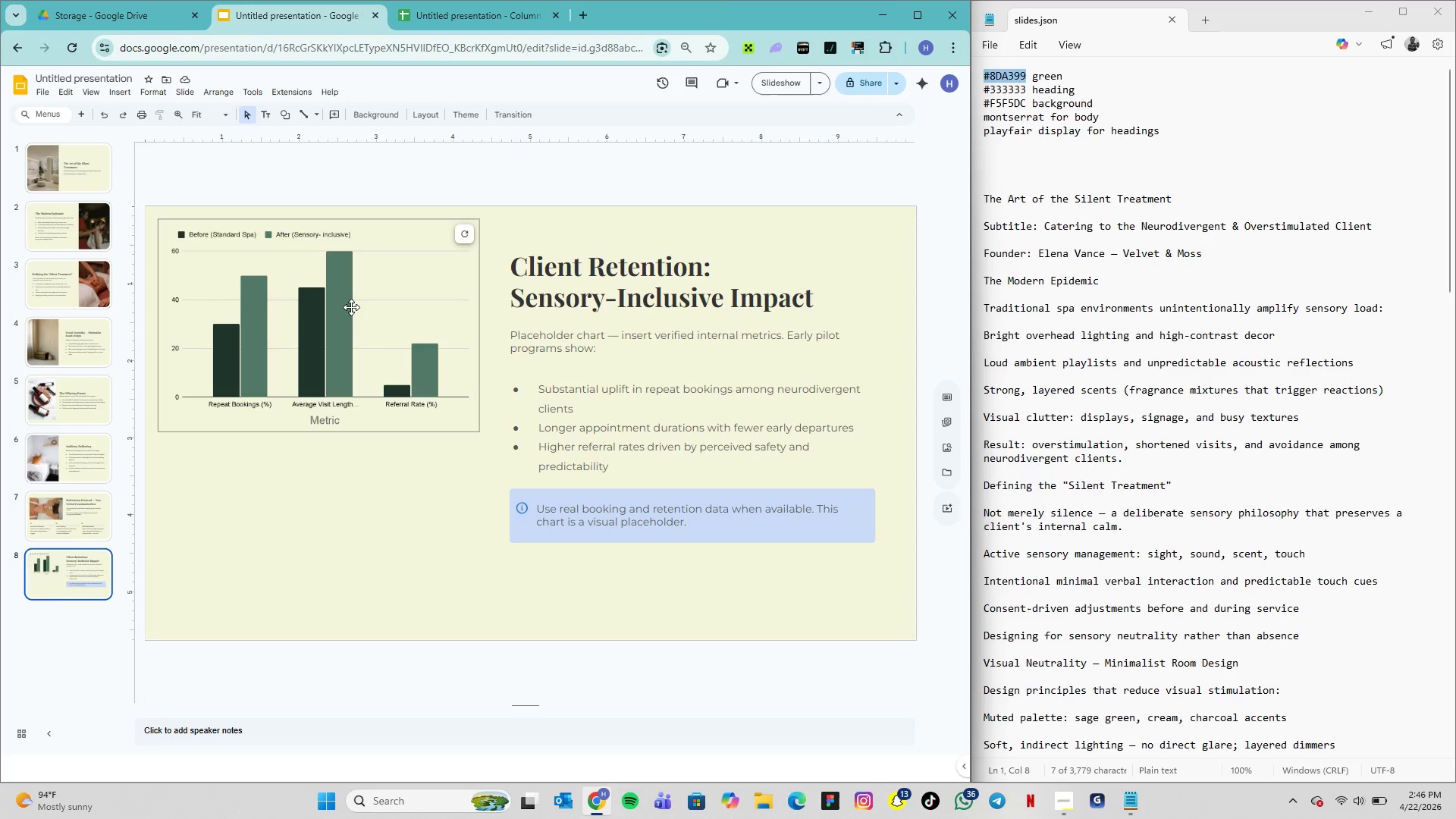 
wait(28.31)
 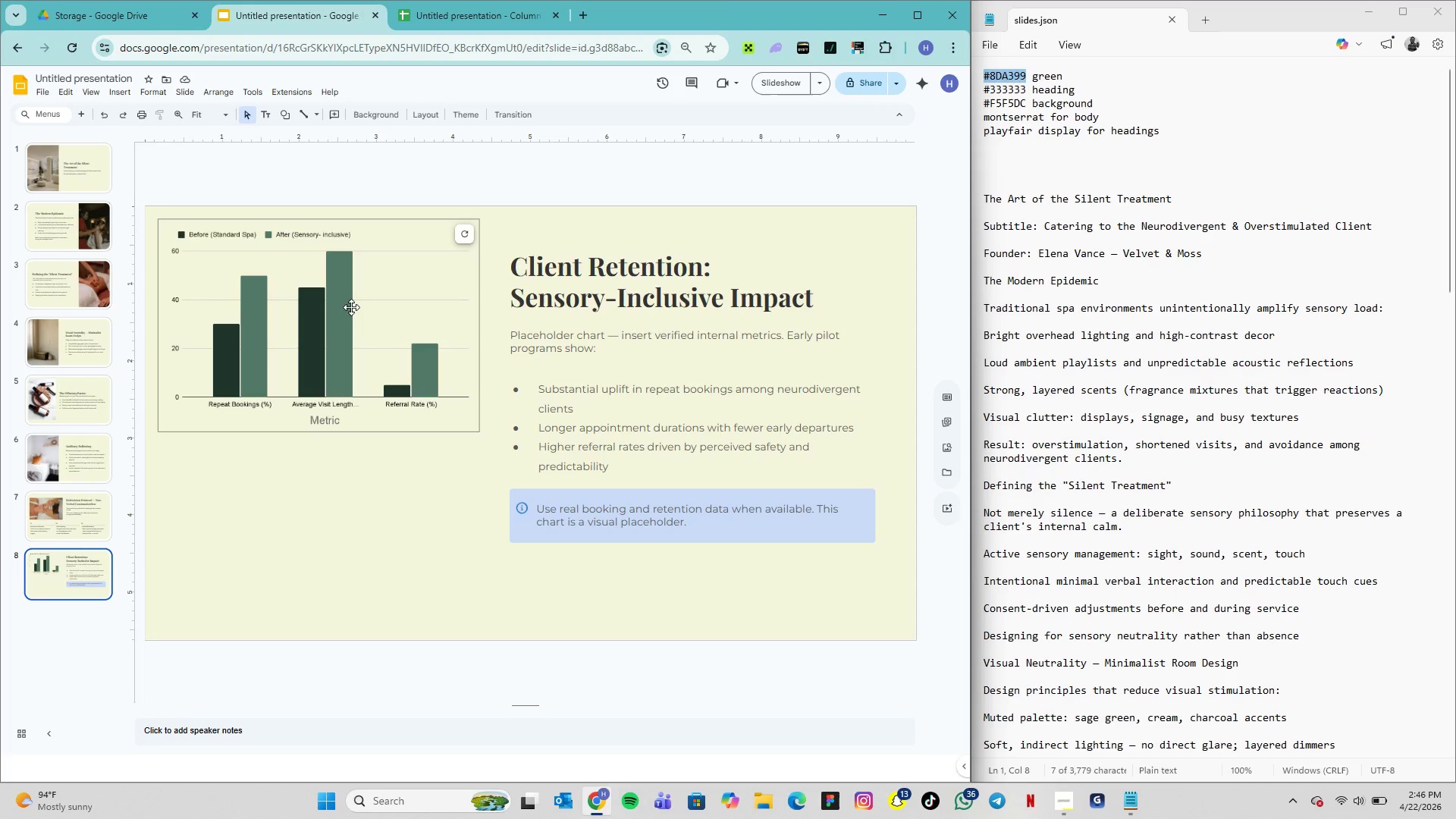 
left_click([351, 307])
 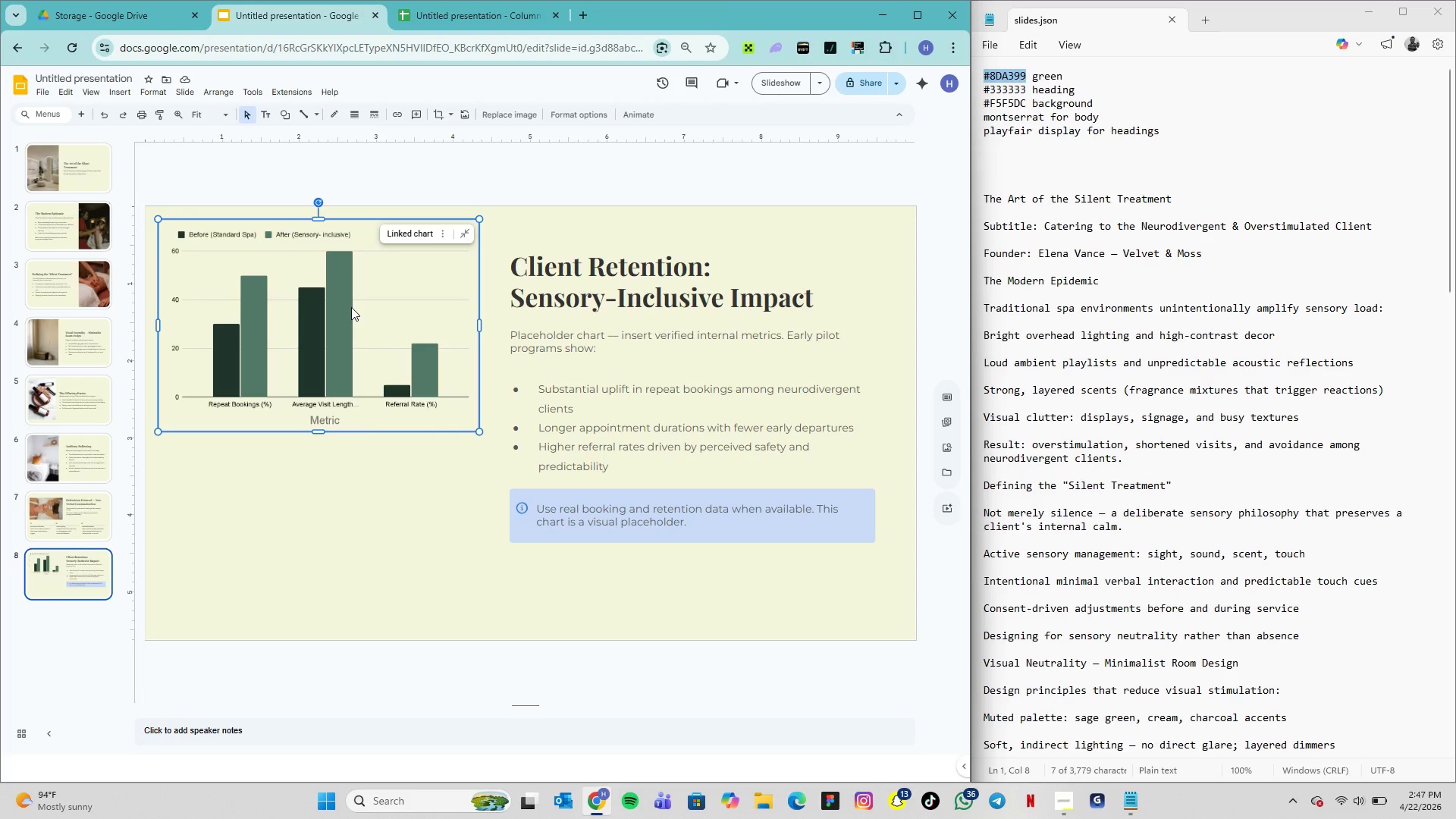 
hold_key(key=ArrowDown, duration=1.52)
 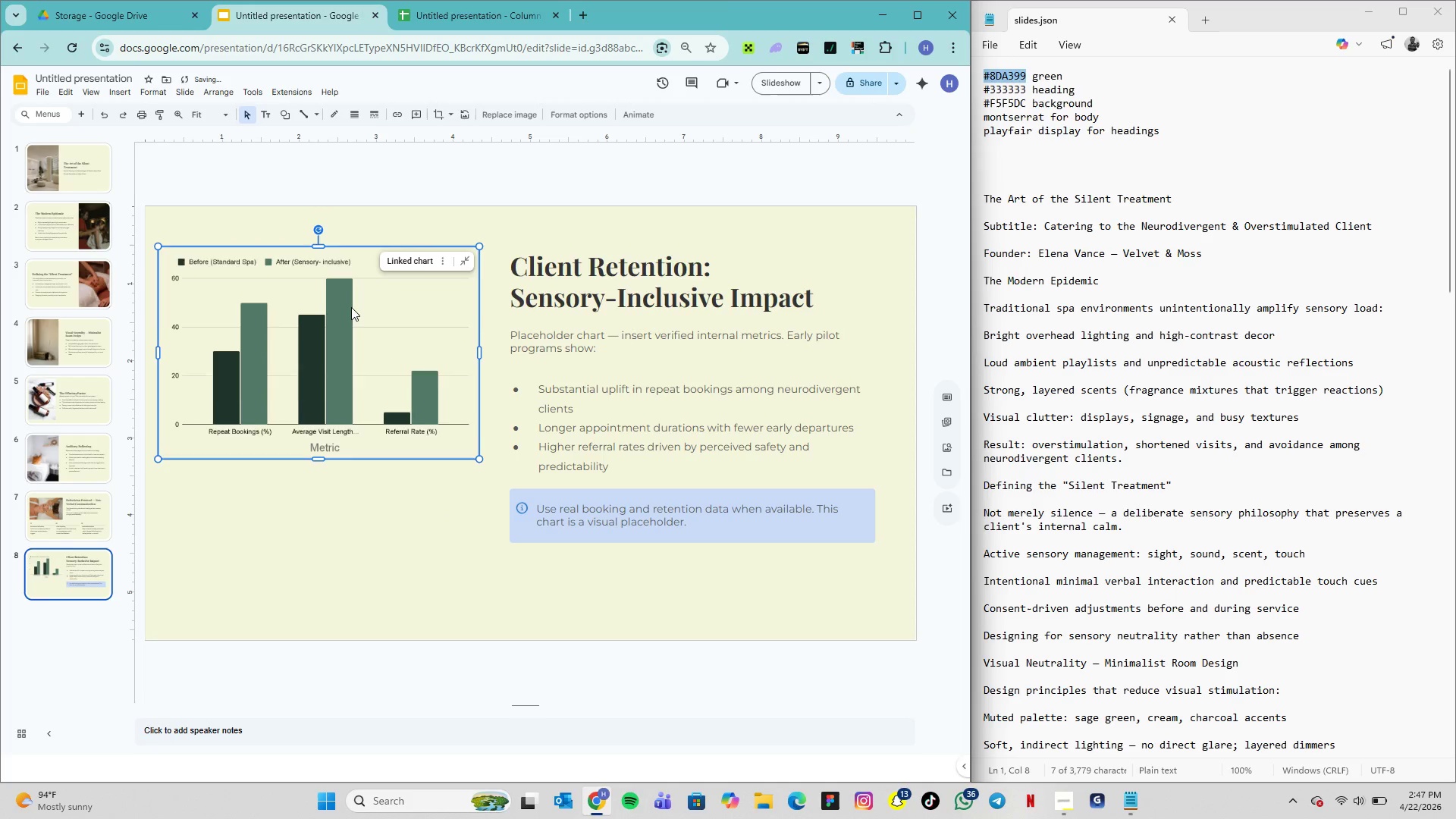 
hold_key(key=ArrowDown, duration=1.06)
 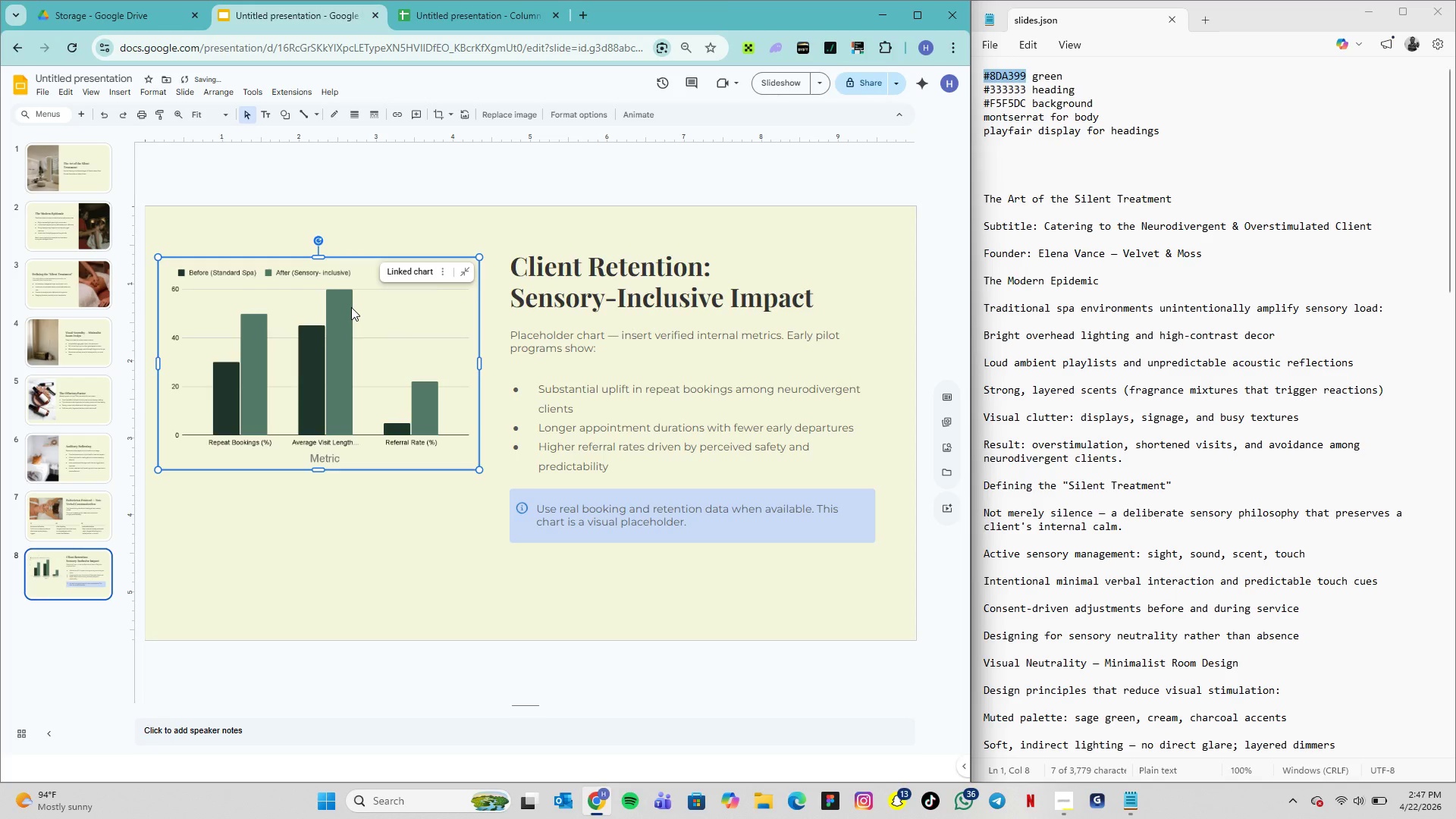 
key(ArrowUp)
 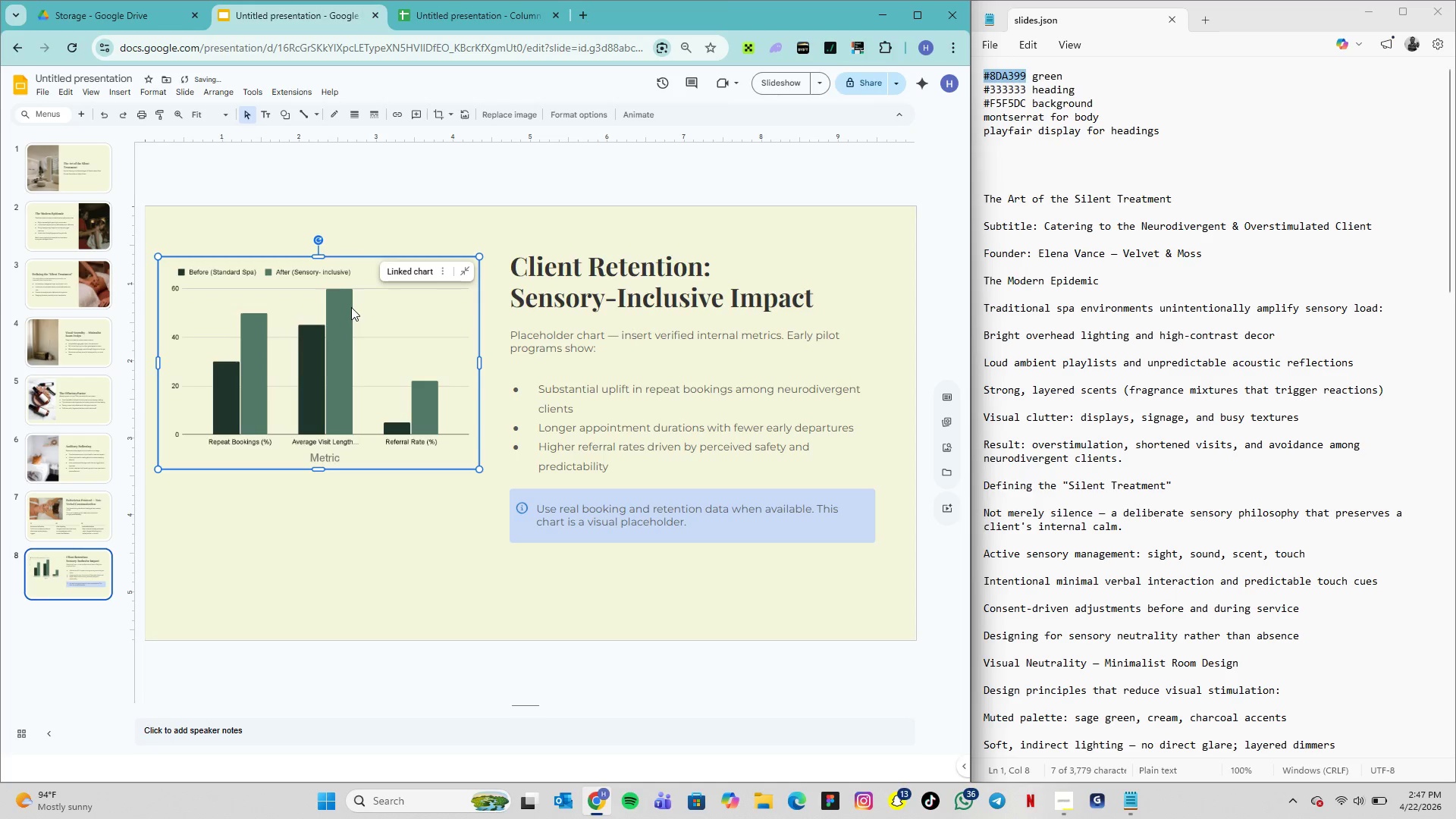 
key(ArrowUp)
 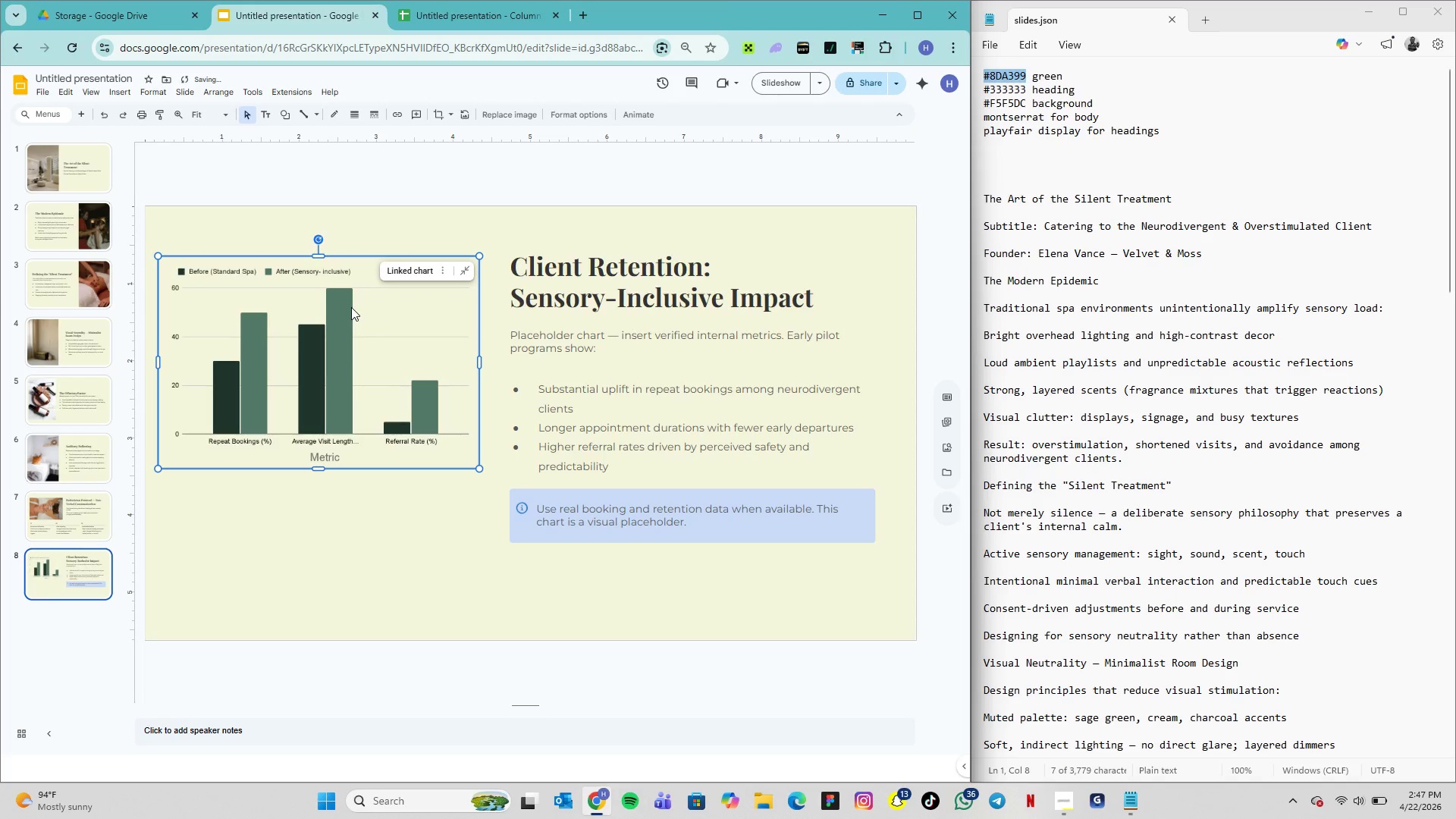 
key(ArrowUp)
 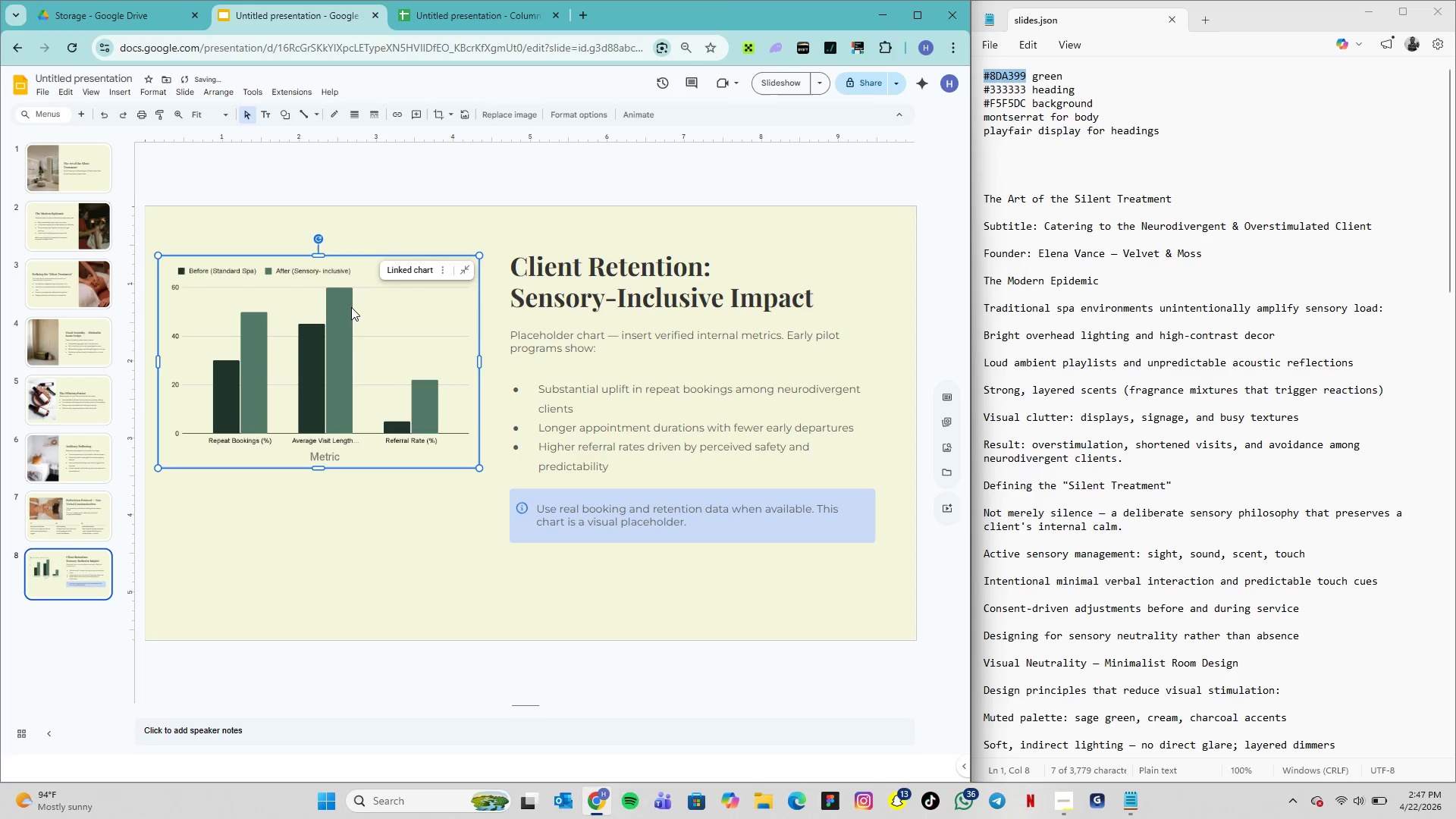 
key(ArrowUp)
 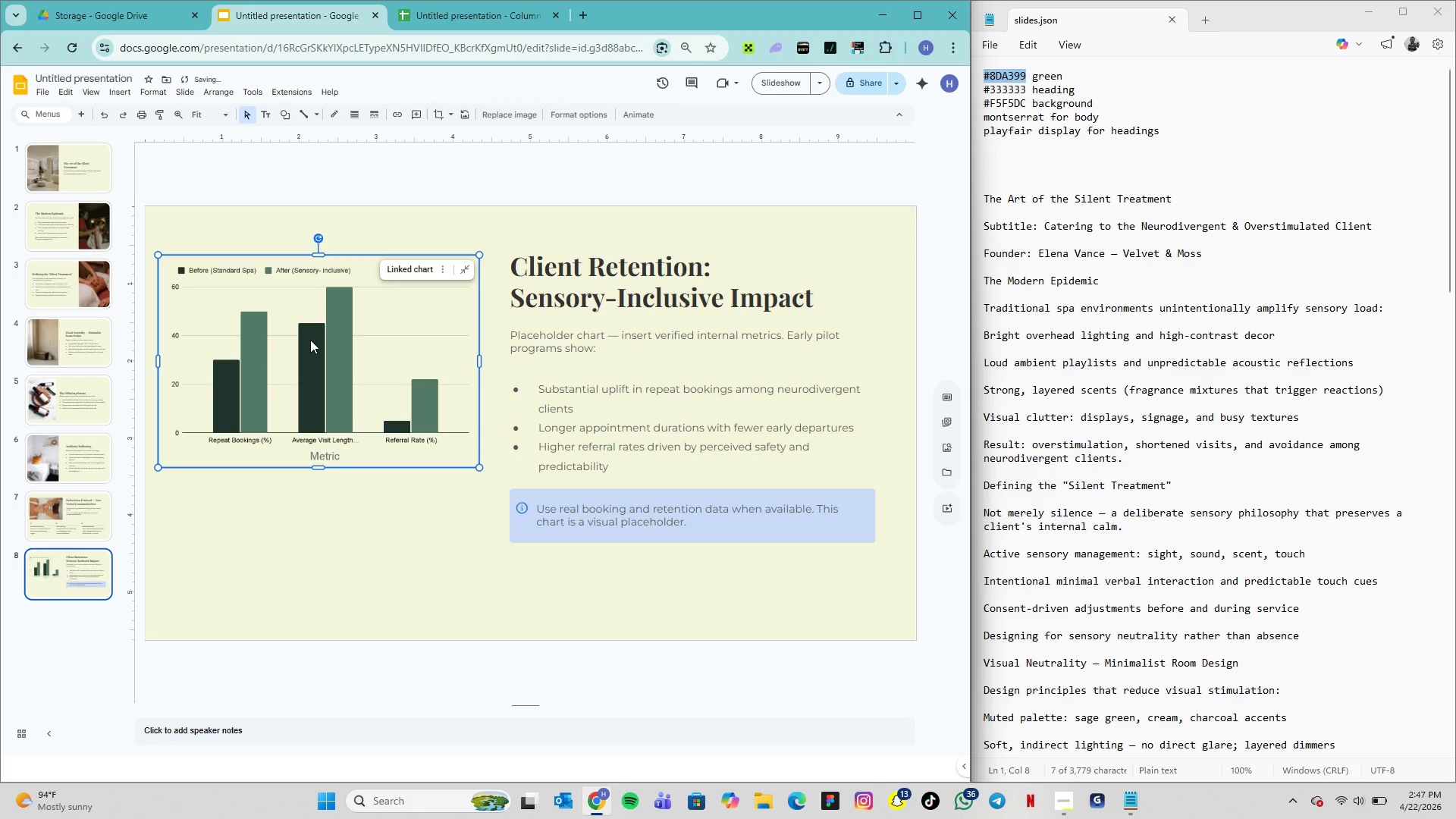 
left_click([416, 497])
 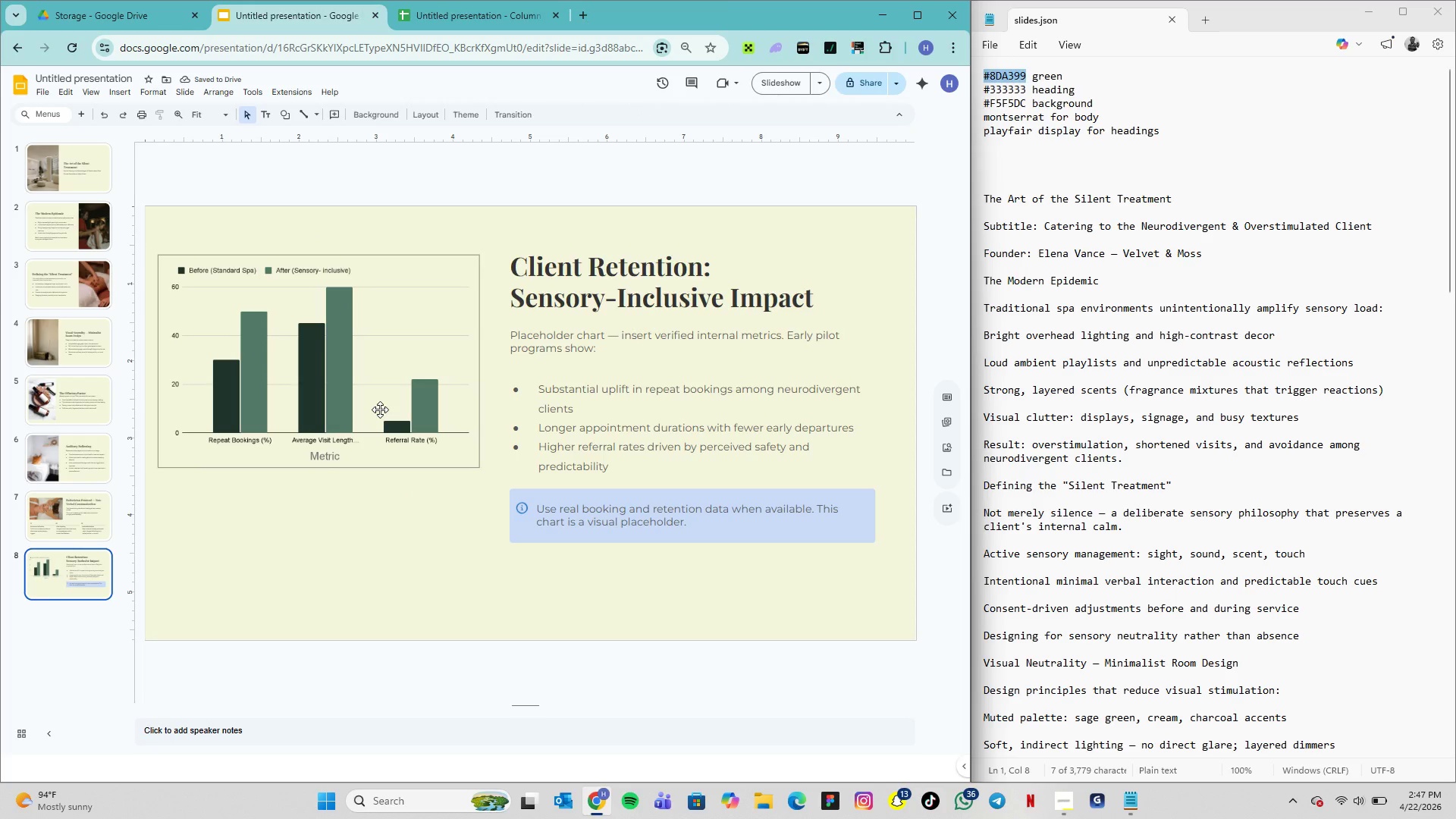 
left_click([380, 410])
 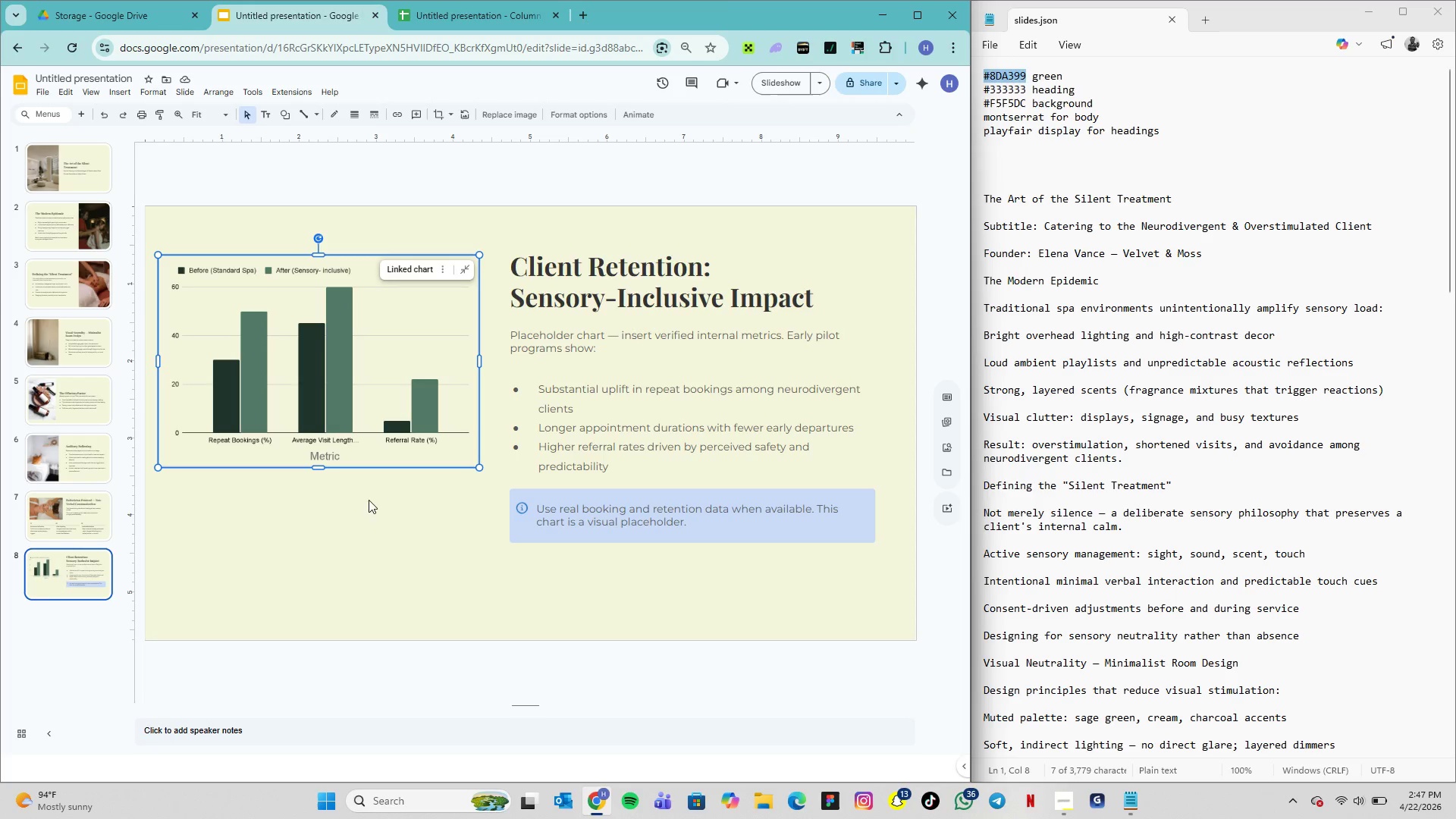 
left_click([334, 554])
 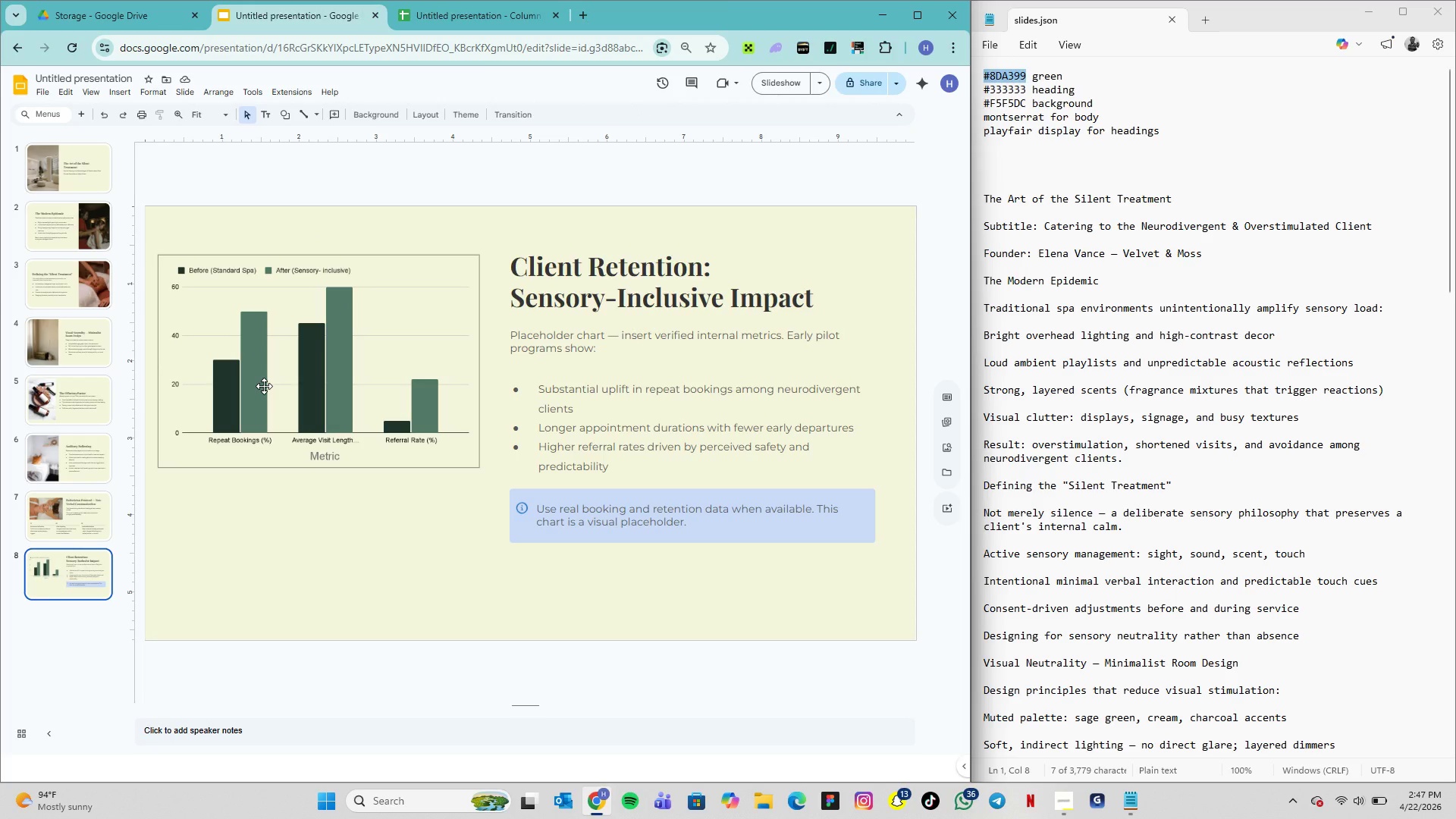 
left_click([264, 386])
 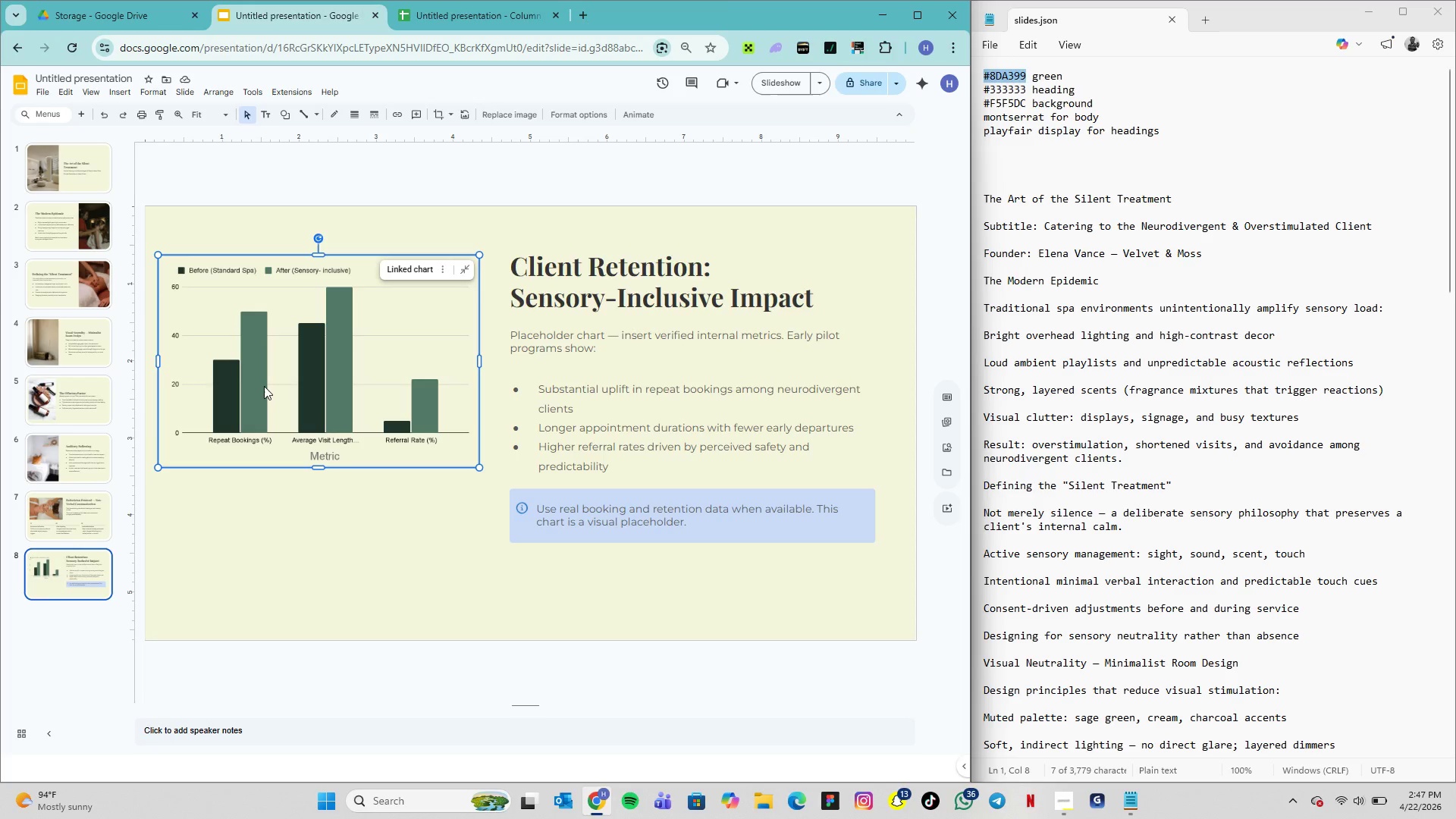 
hold_key(key=ArrowRight, duration=0.83)
 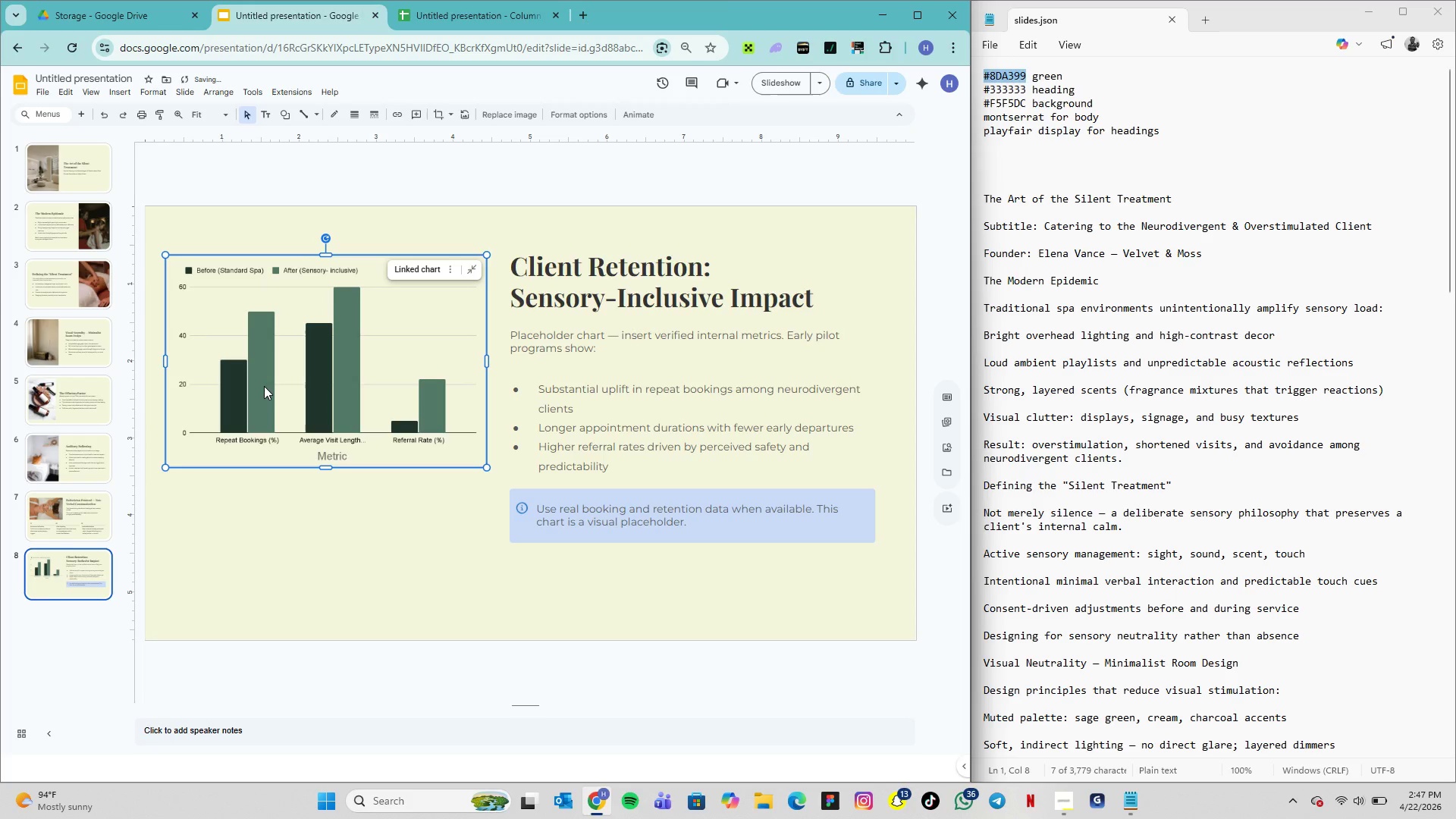 
key(ArrowRight)
 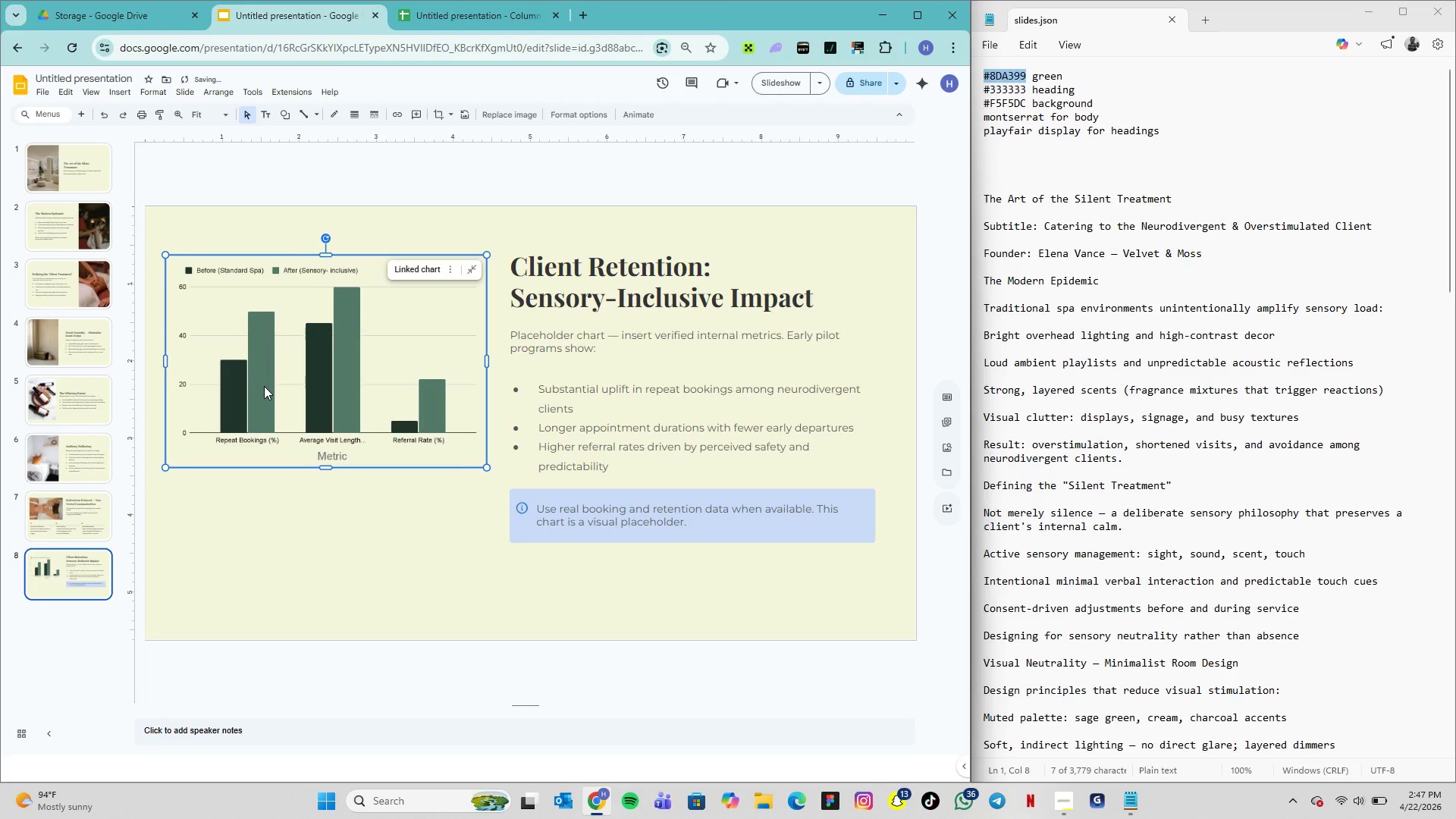 
key(ArrowRight)
 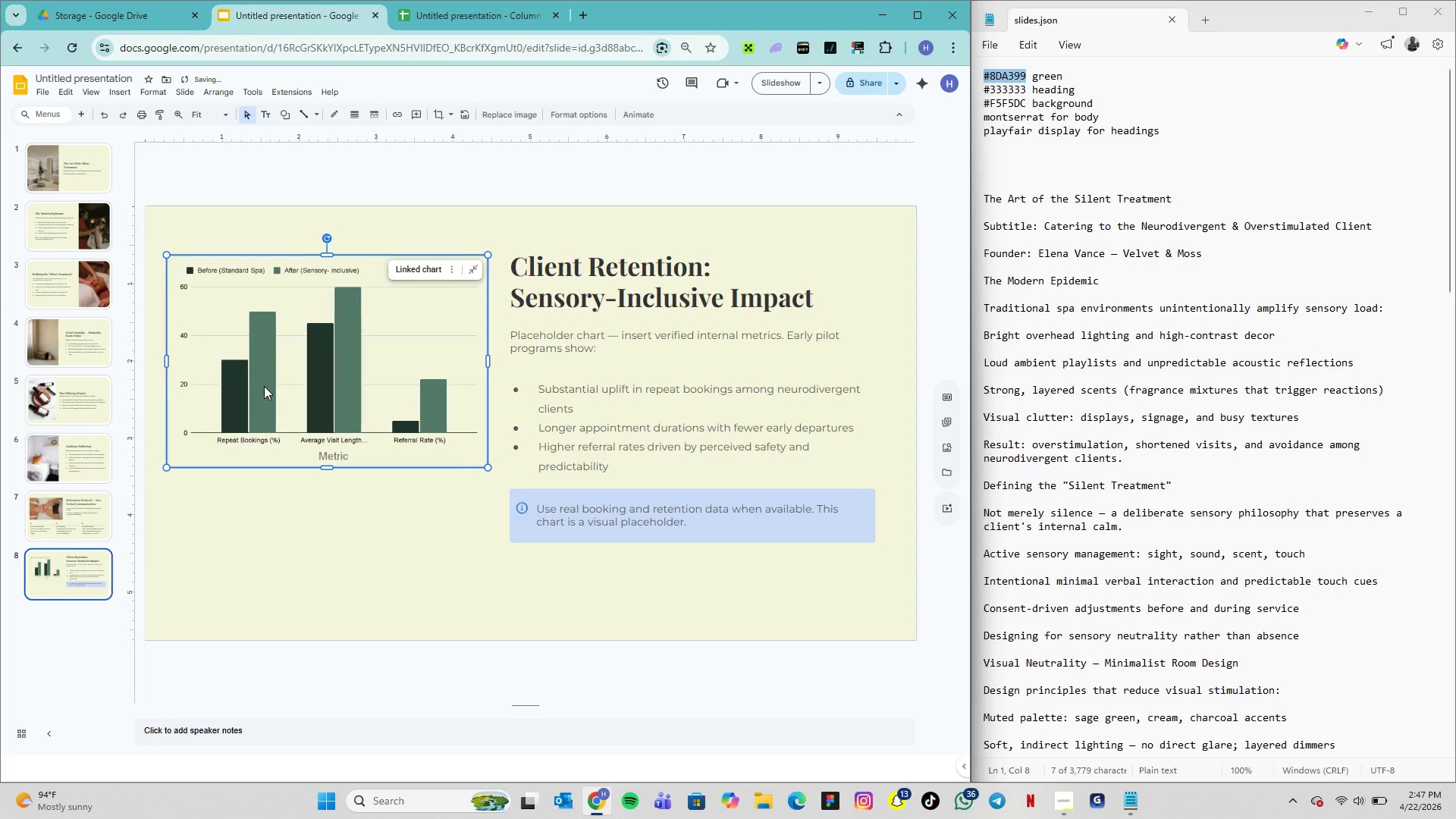 
key(ArrowRight)
 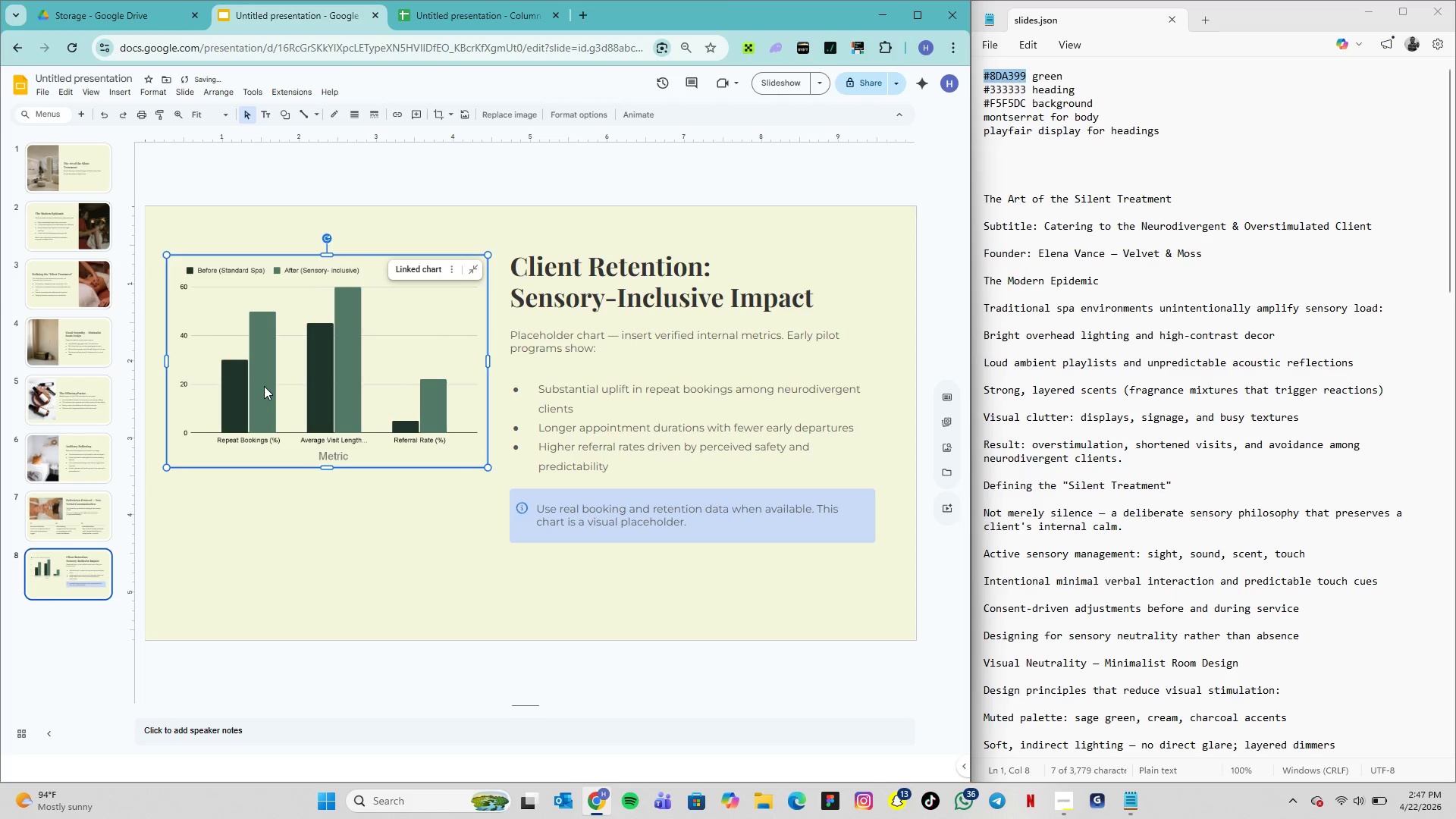 
key(ArrowRight)
 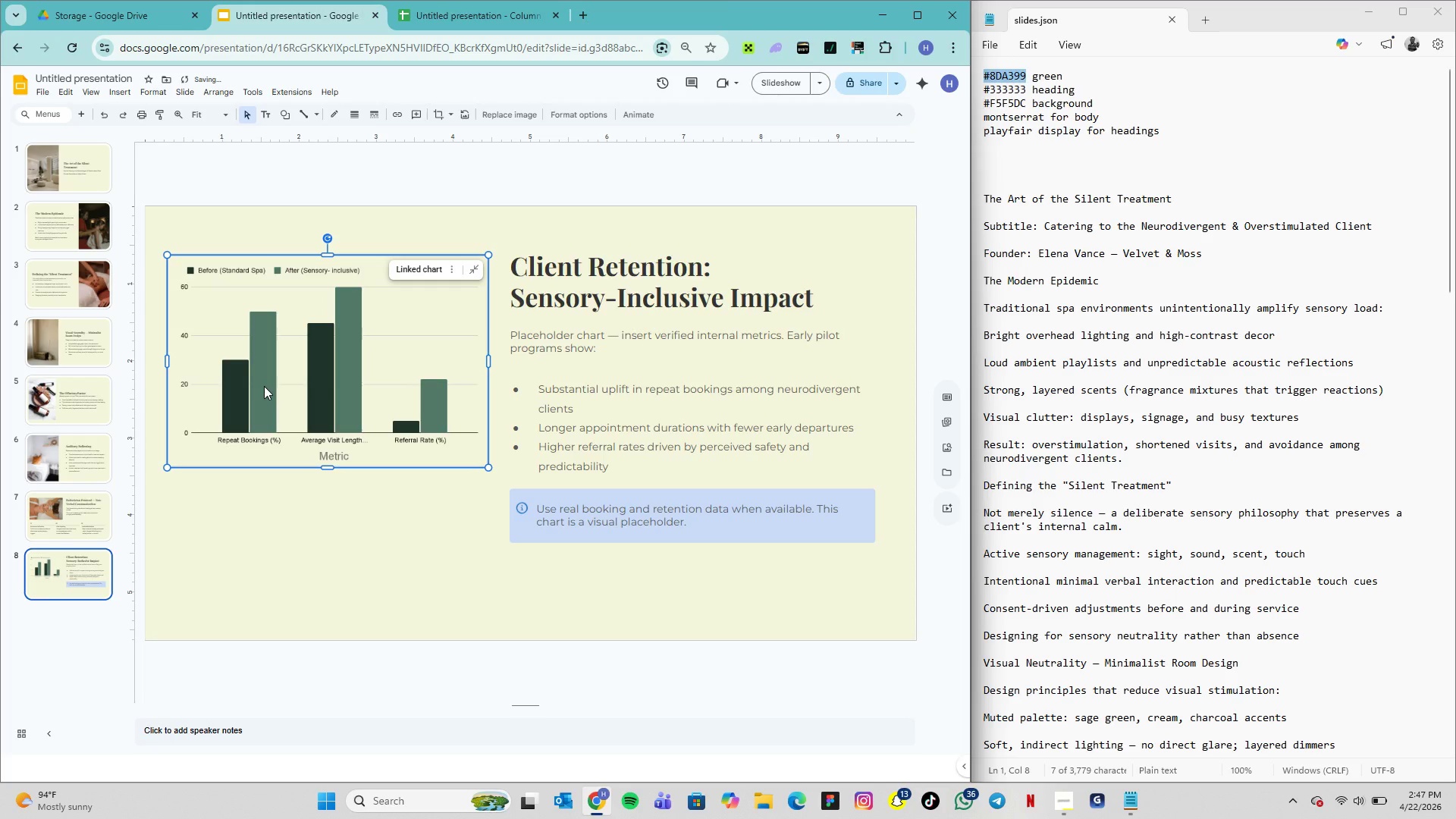 
key(ArrowRight)
 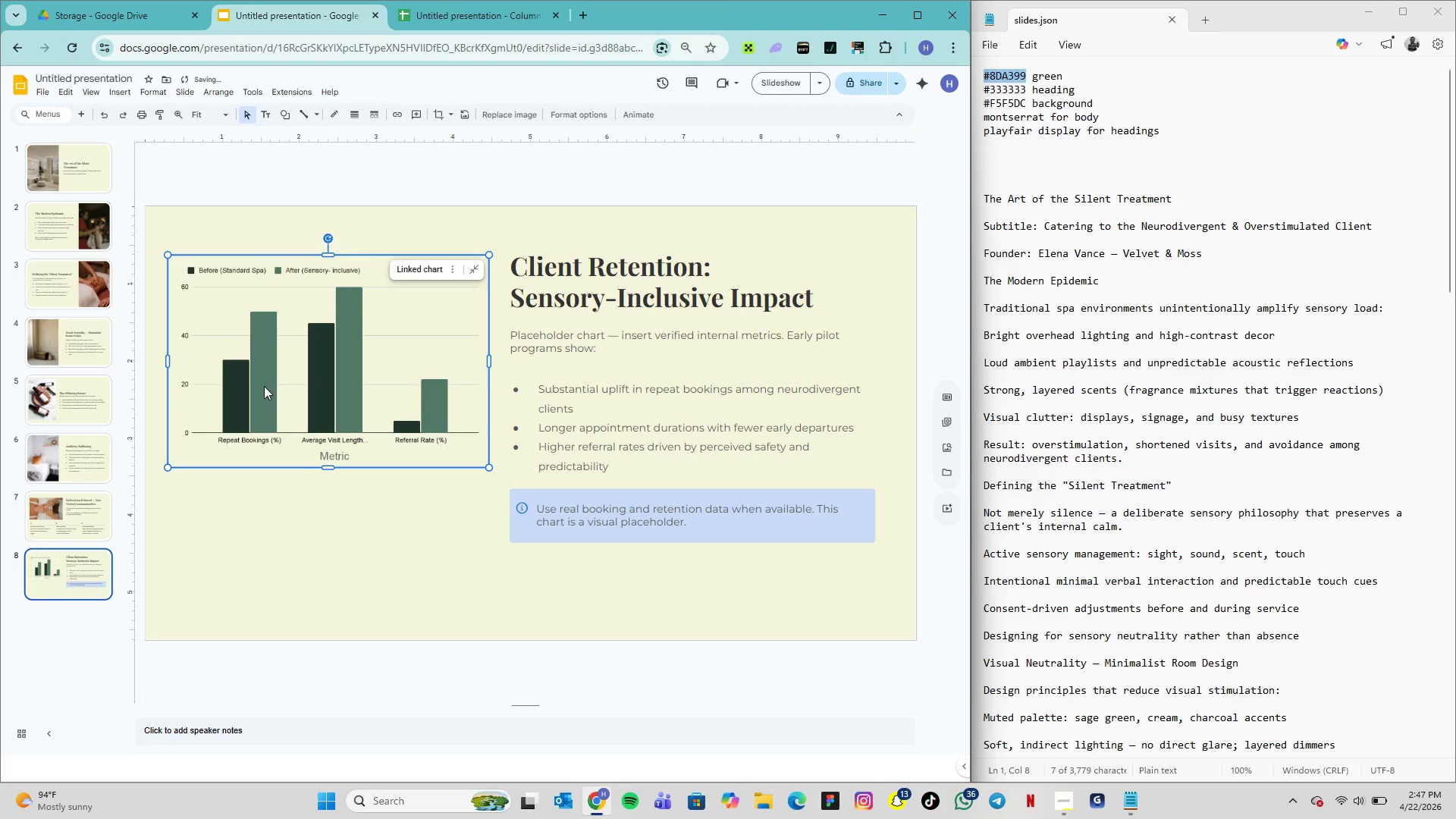 
key(ArrowRight)
 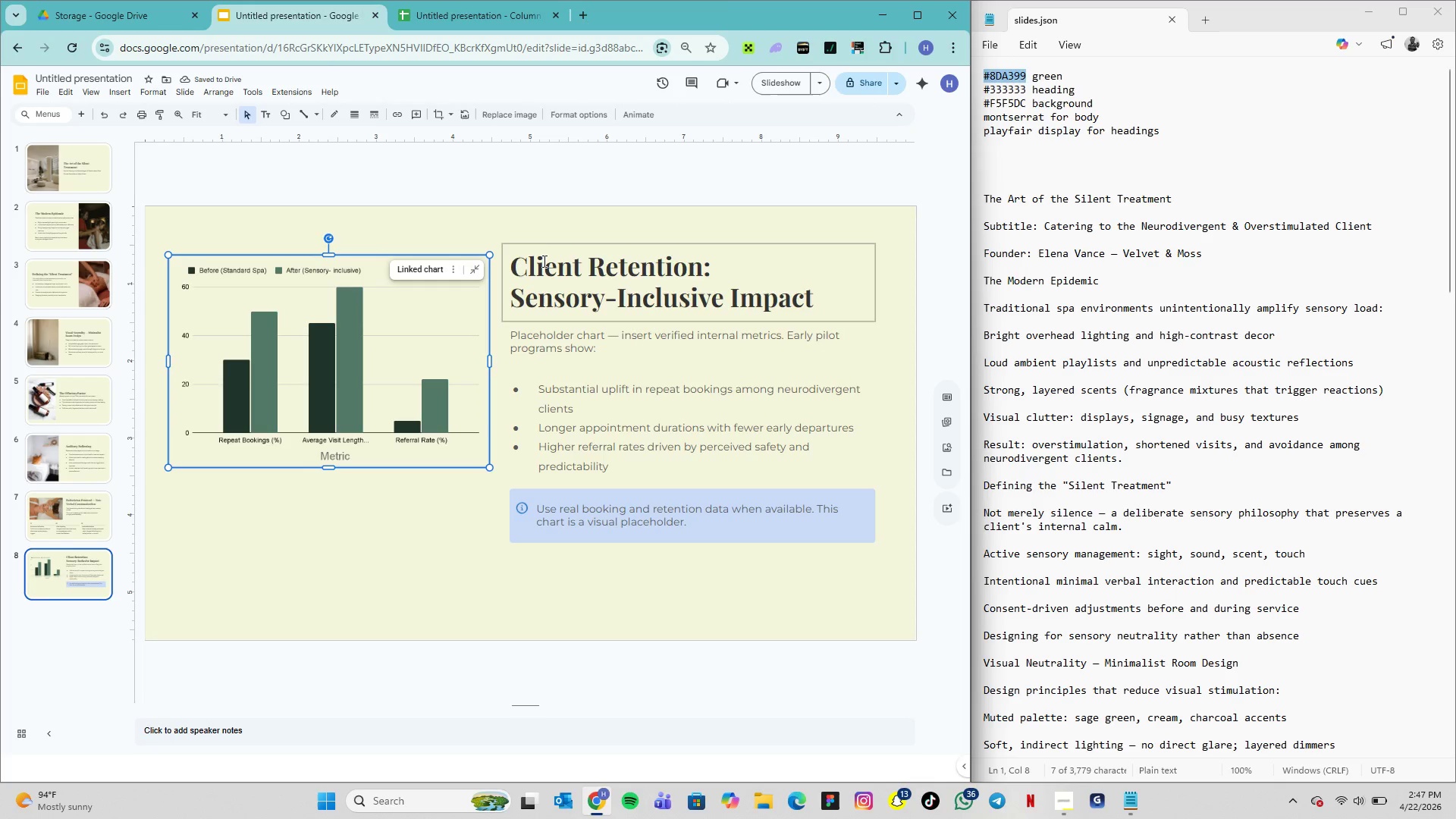 
left_click([546, 246])
 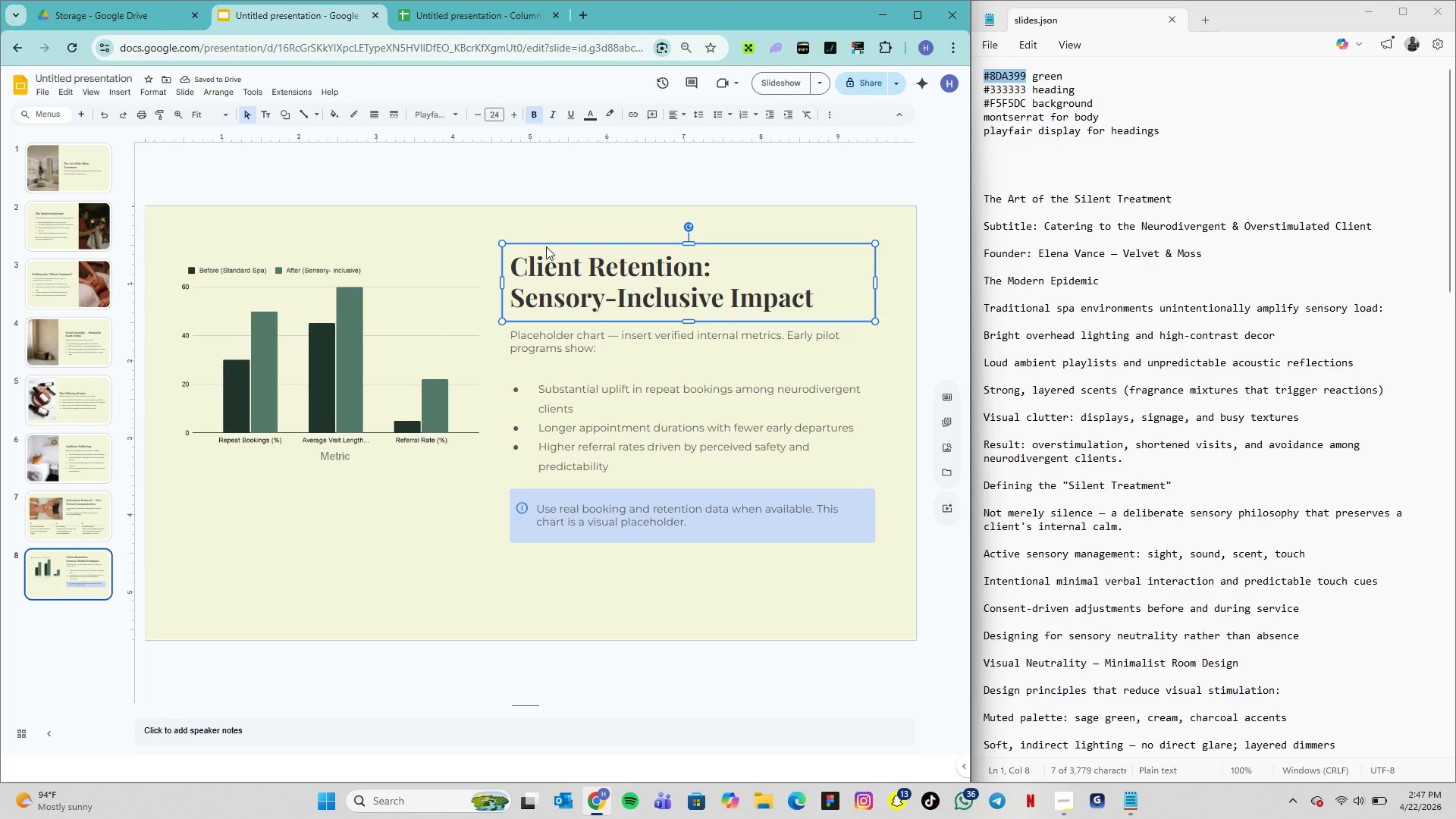 
key(ArrowRight)
 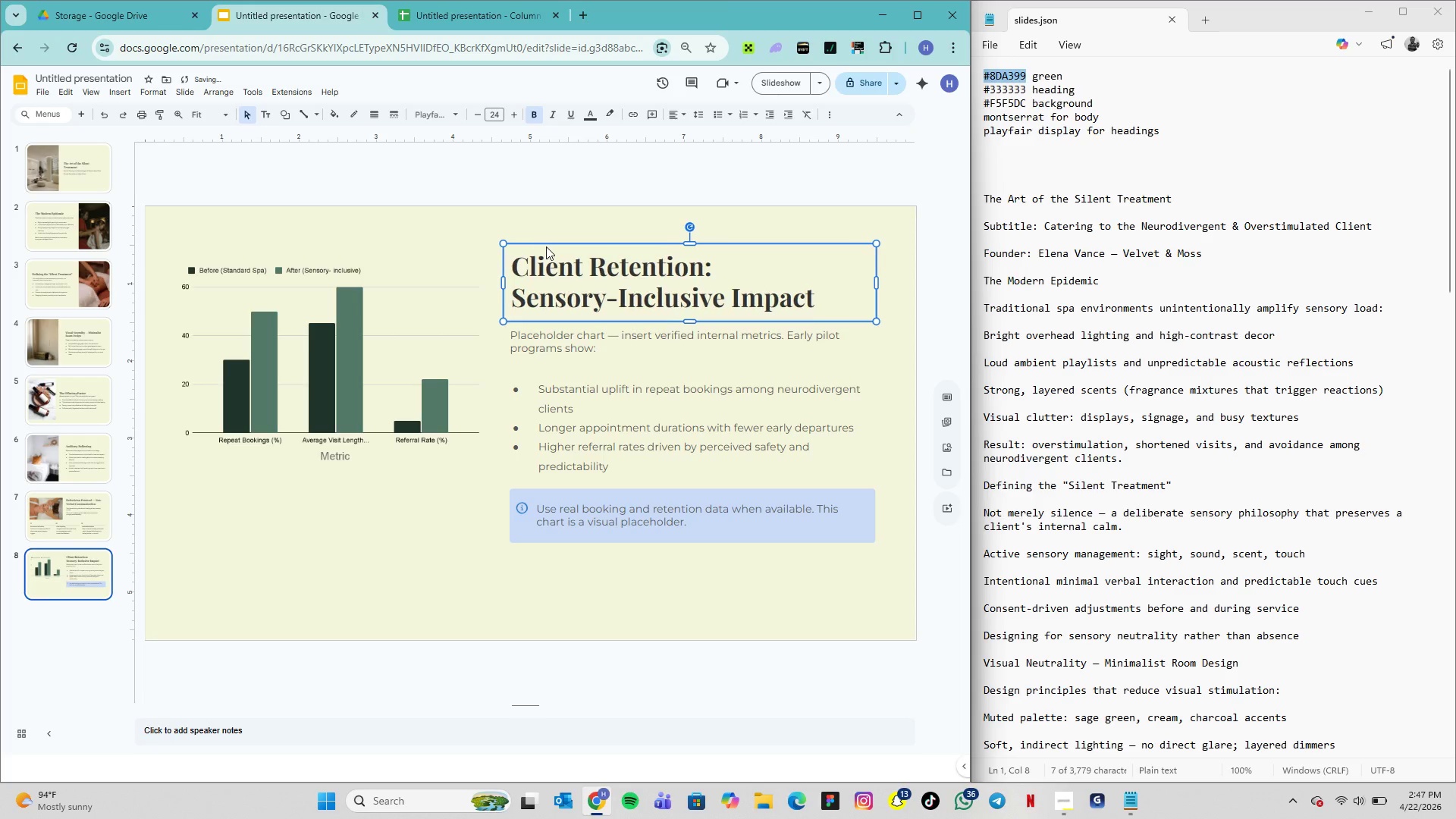 
key(ArrowRight)
 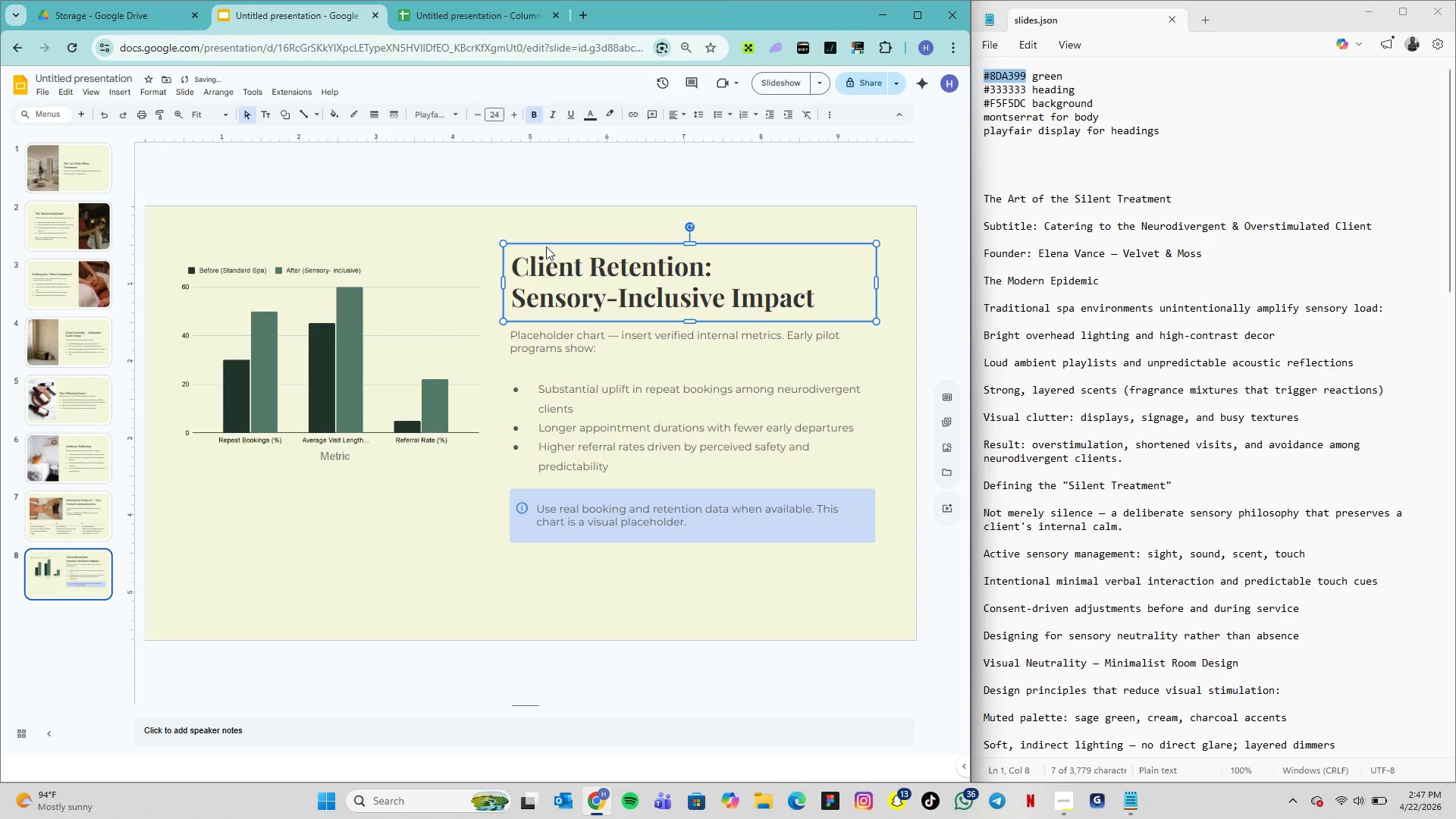 
key(ArrowRight)
 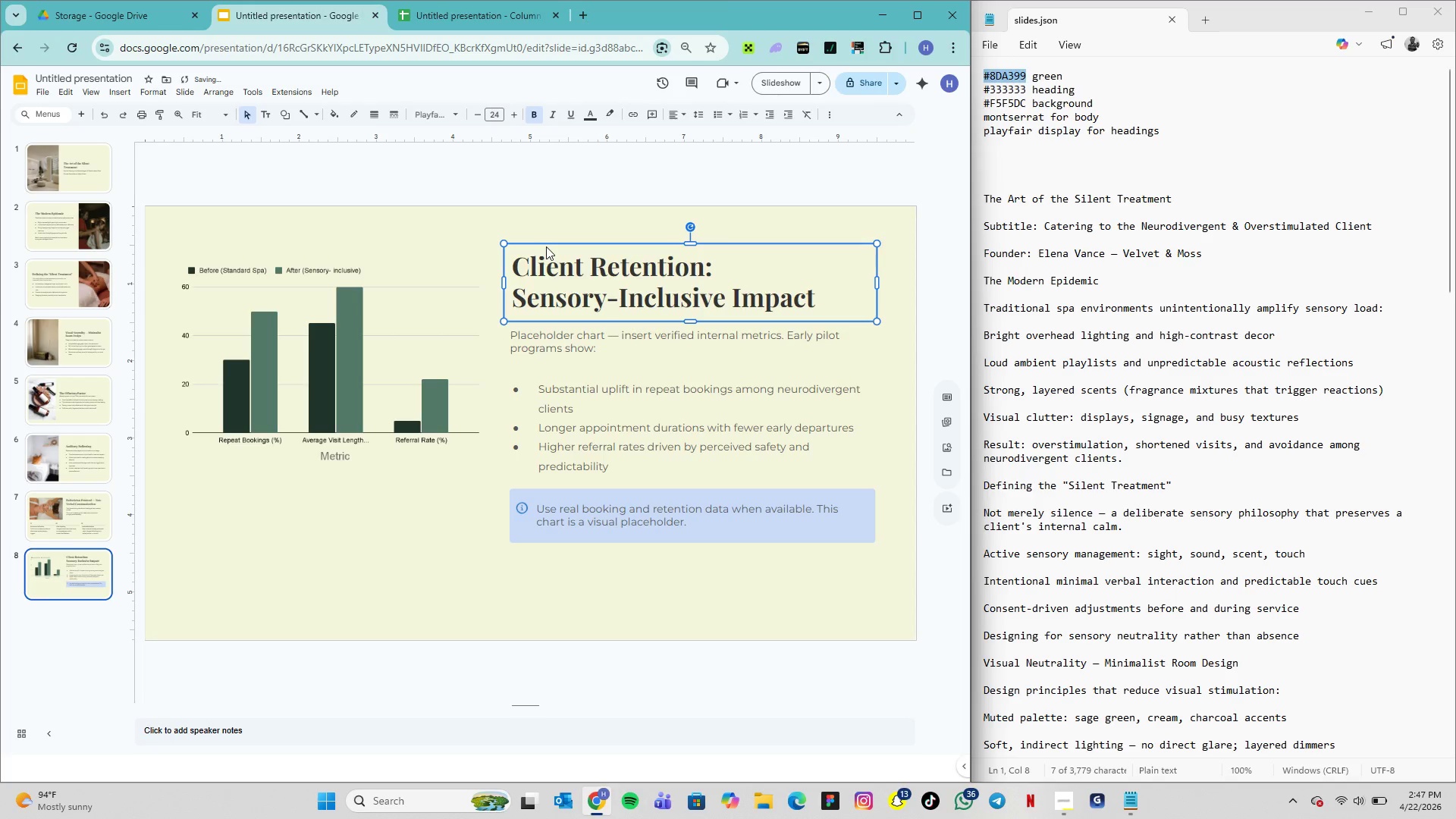 
key(ArrowRight)
 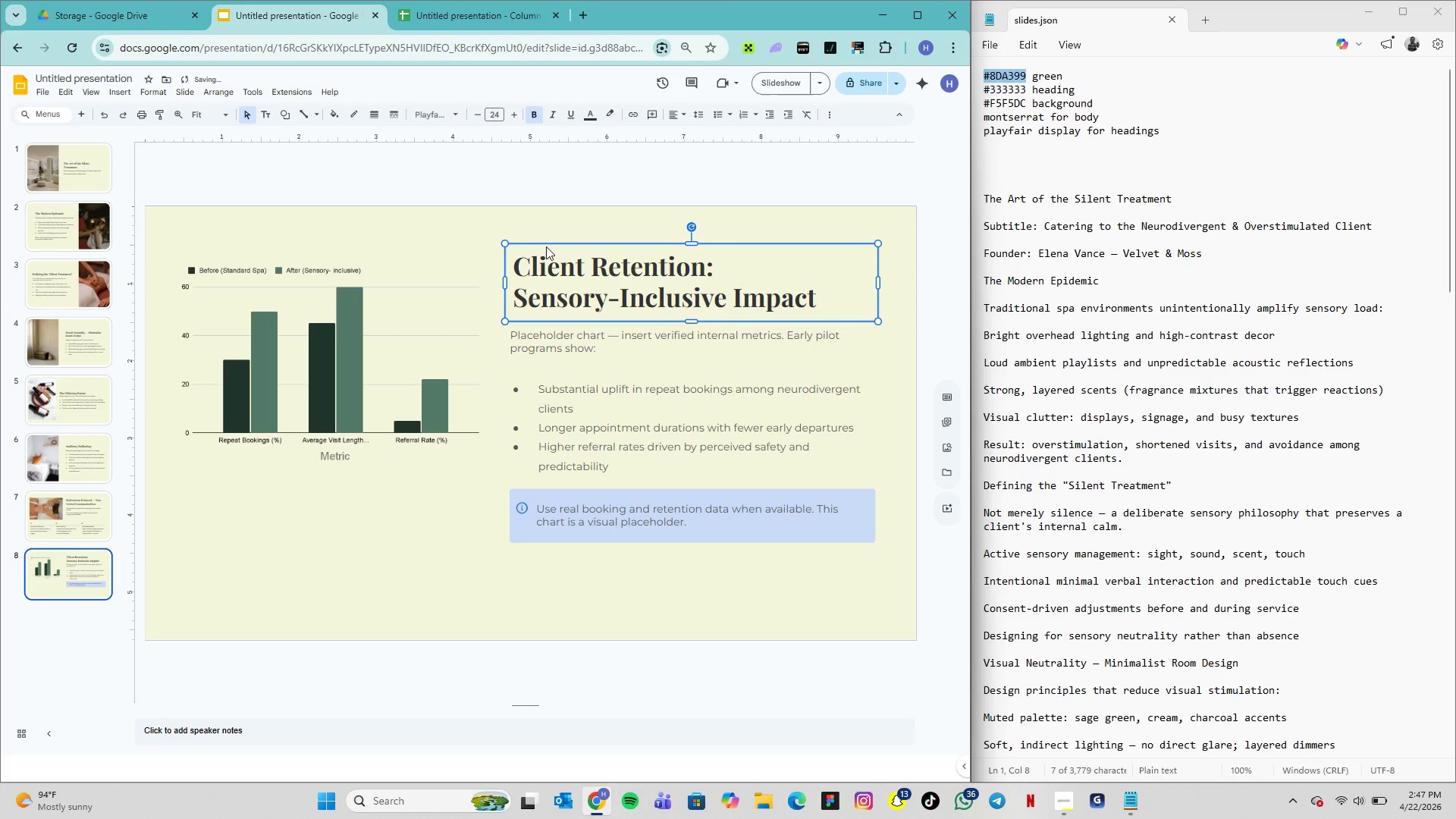 
key(ArrowRight)
 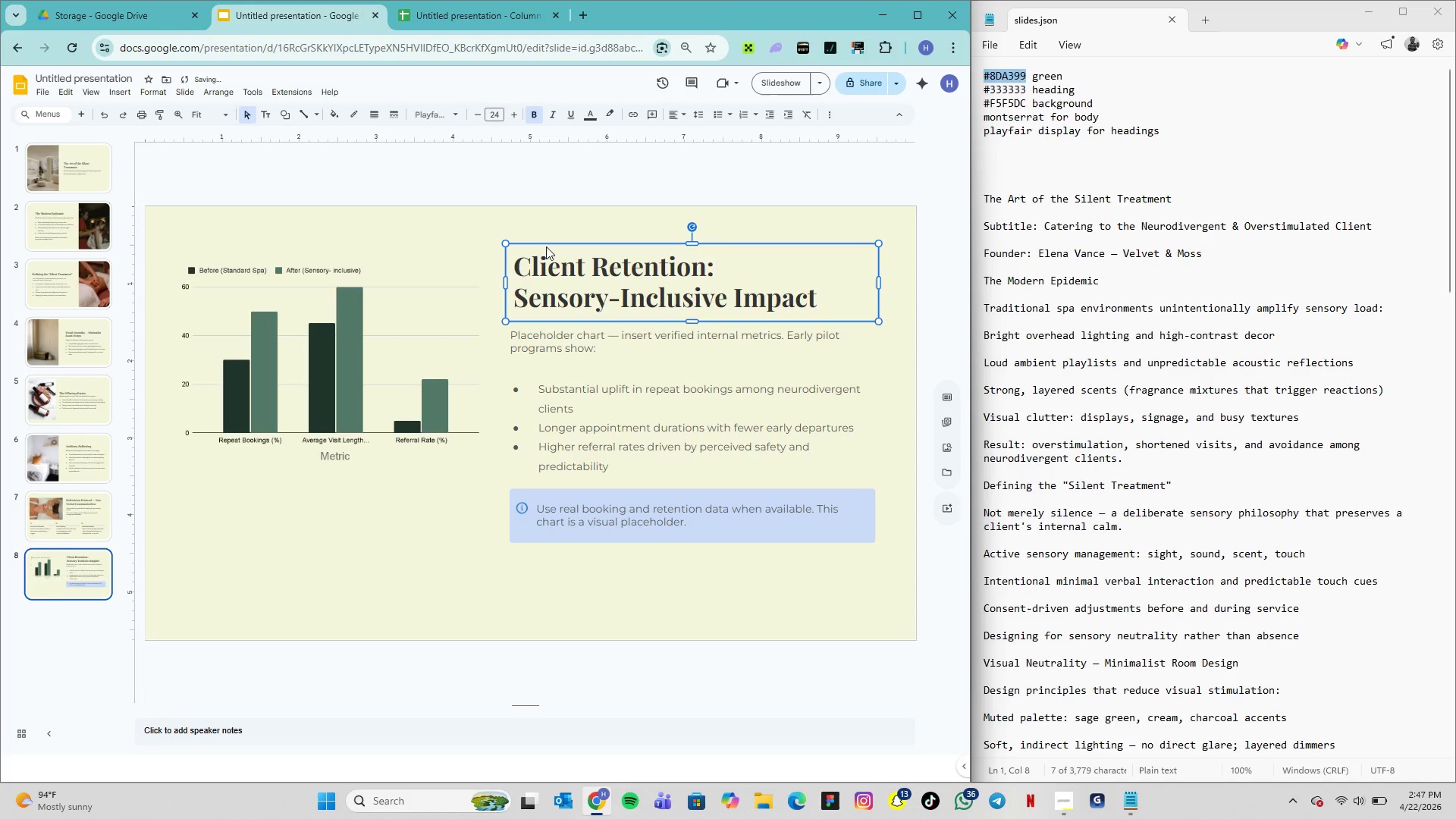 
key(ArrowRight)
 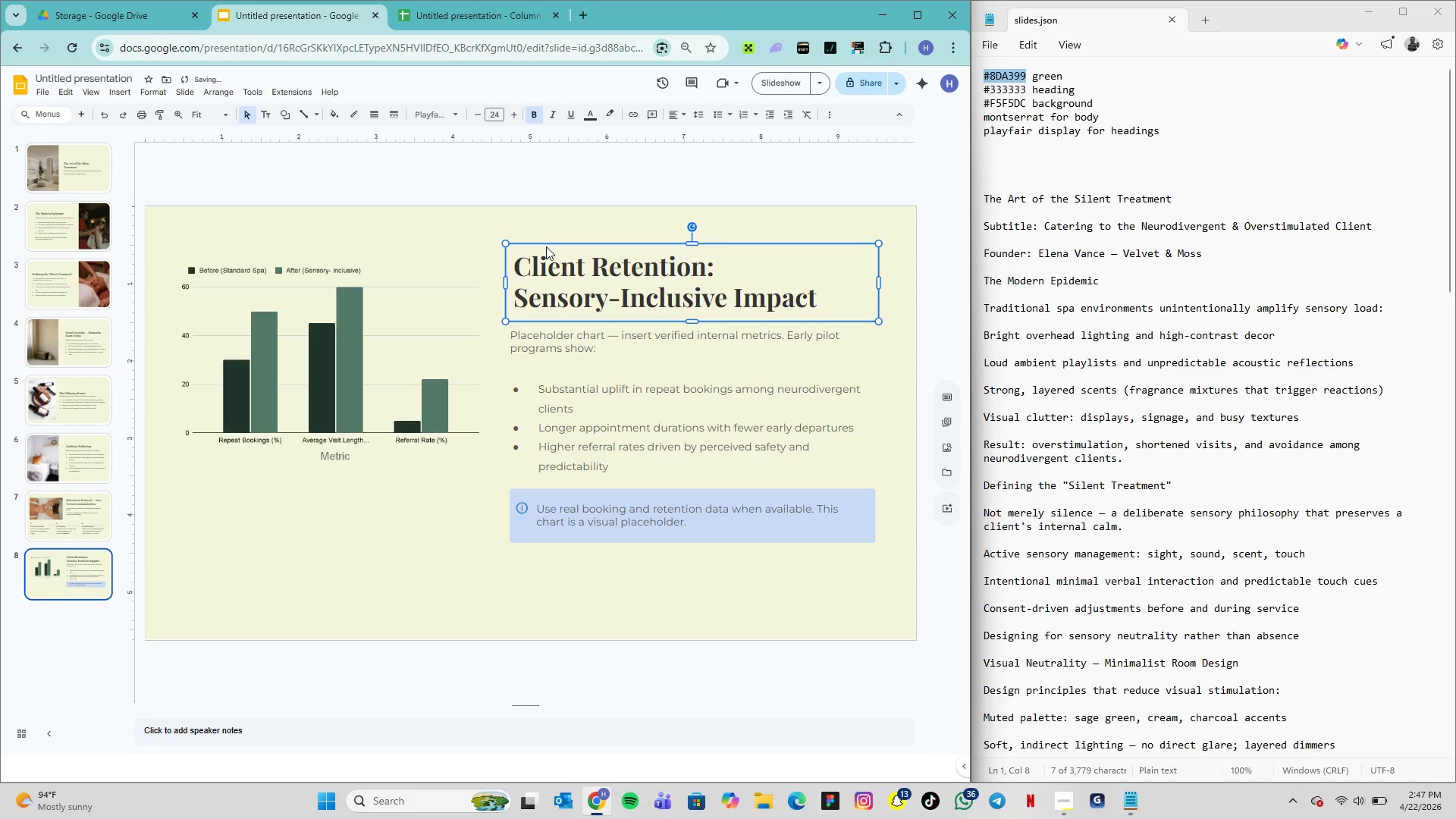 
key(ArrowRight)
 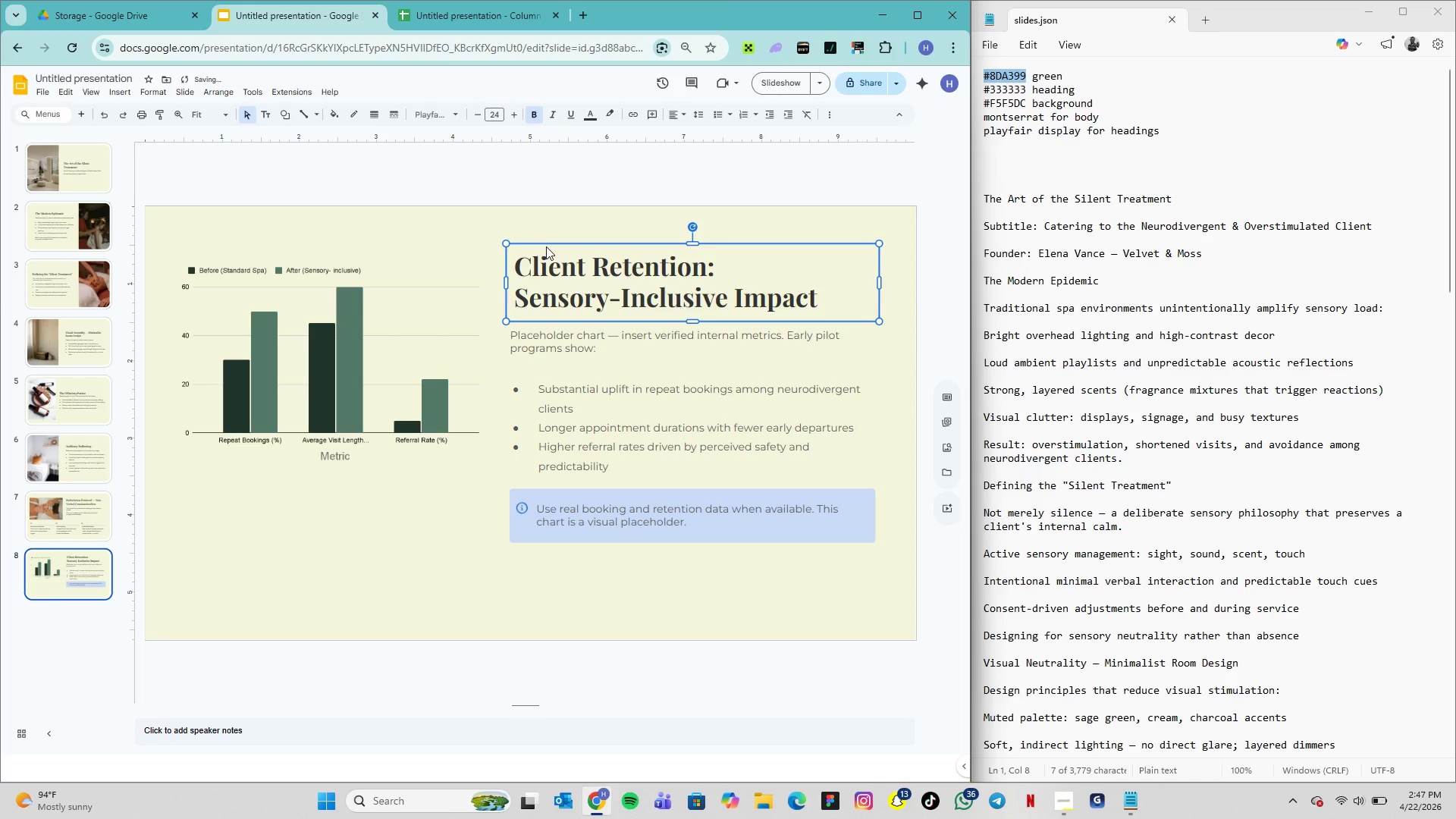 
key(ArrowRight)
 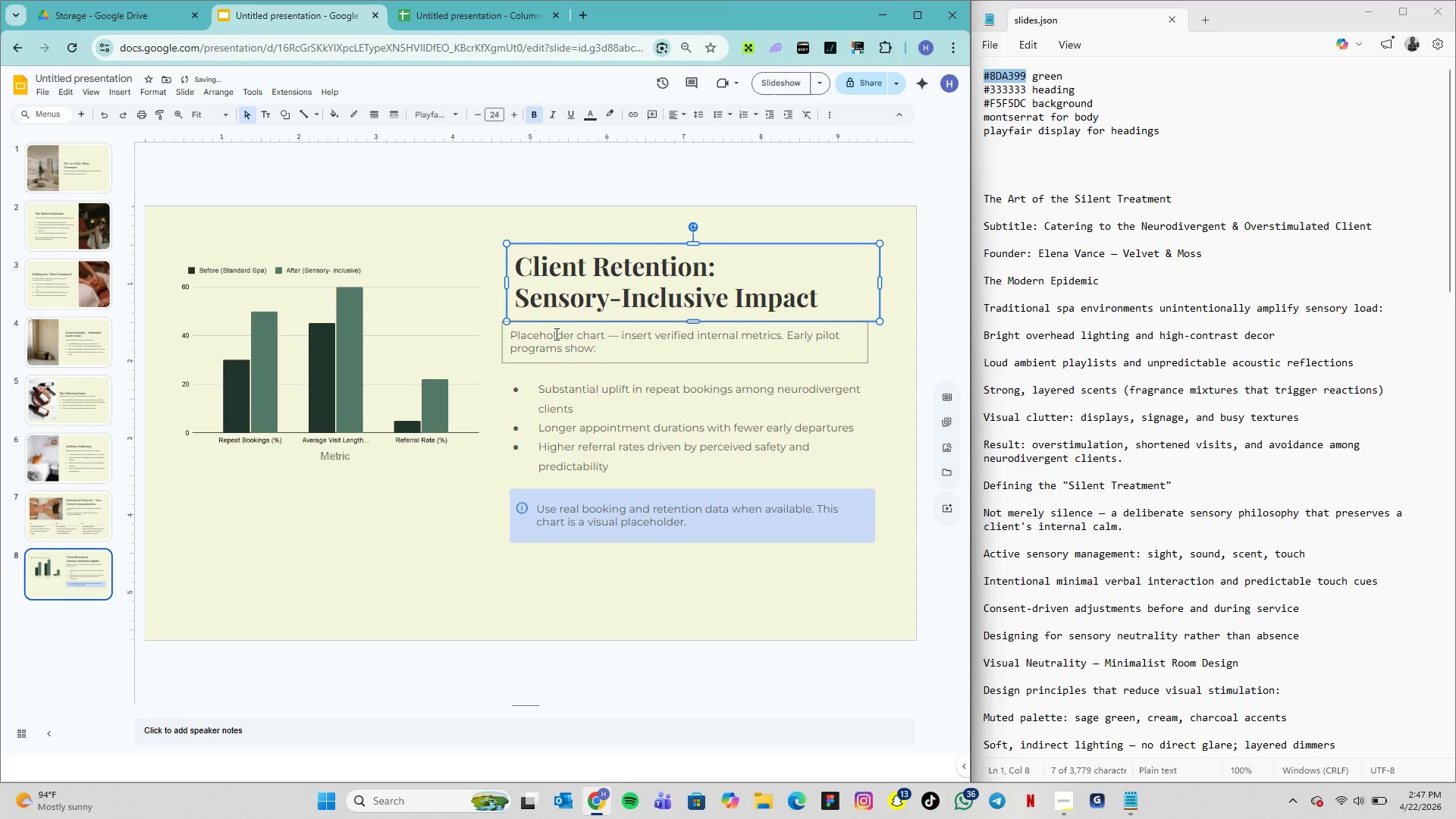 
left_click([555, 334])
 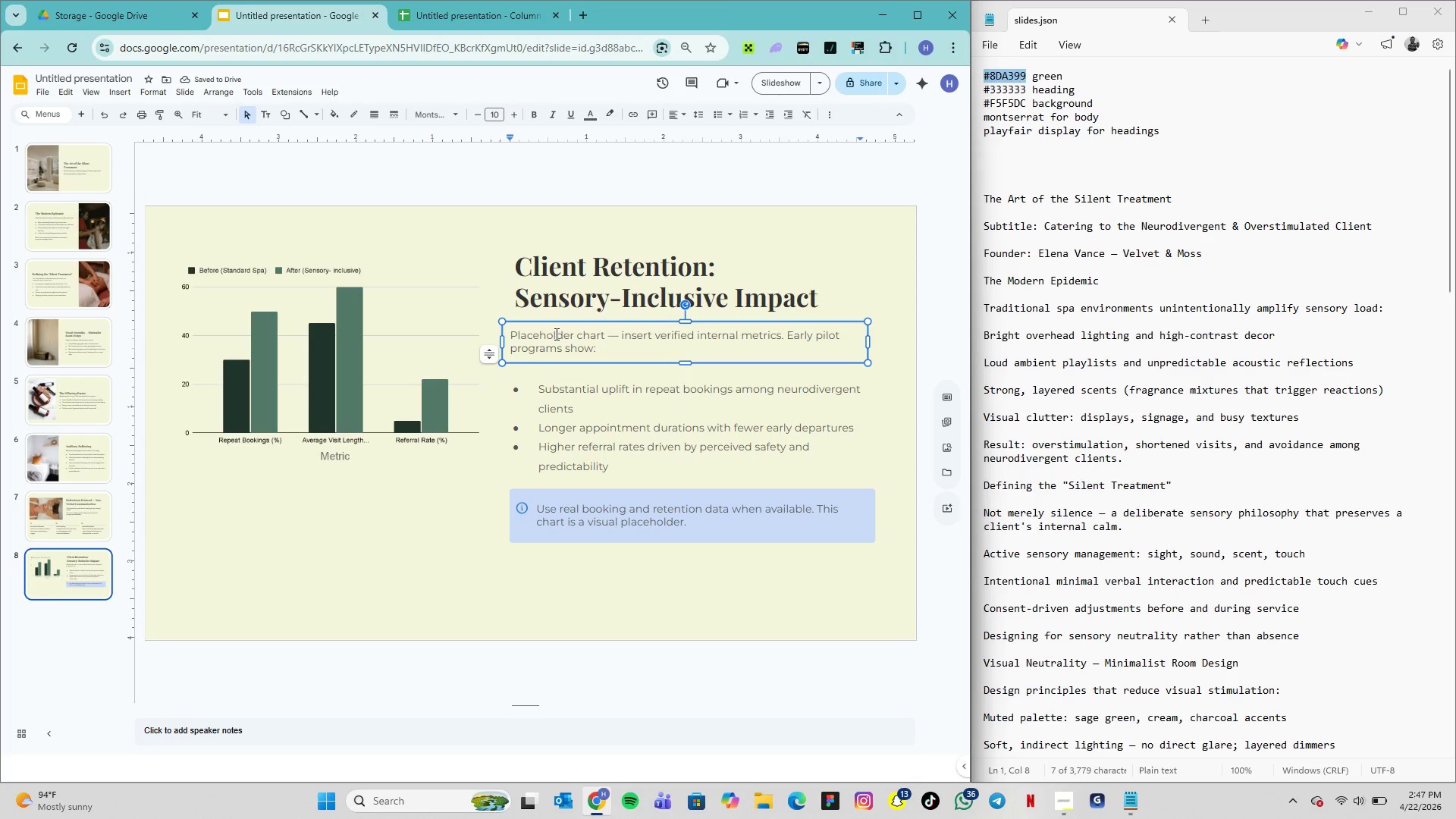 
key(ArrowRight)
 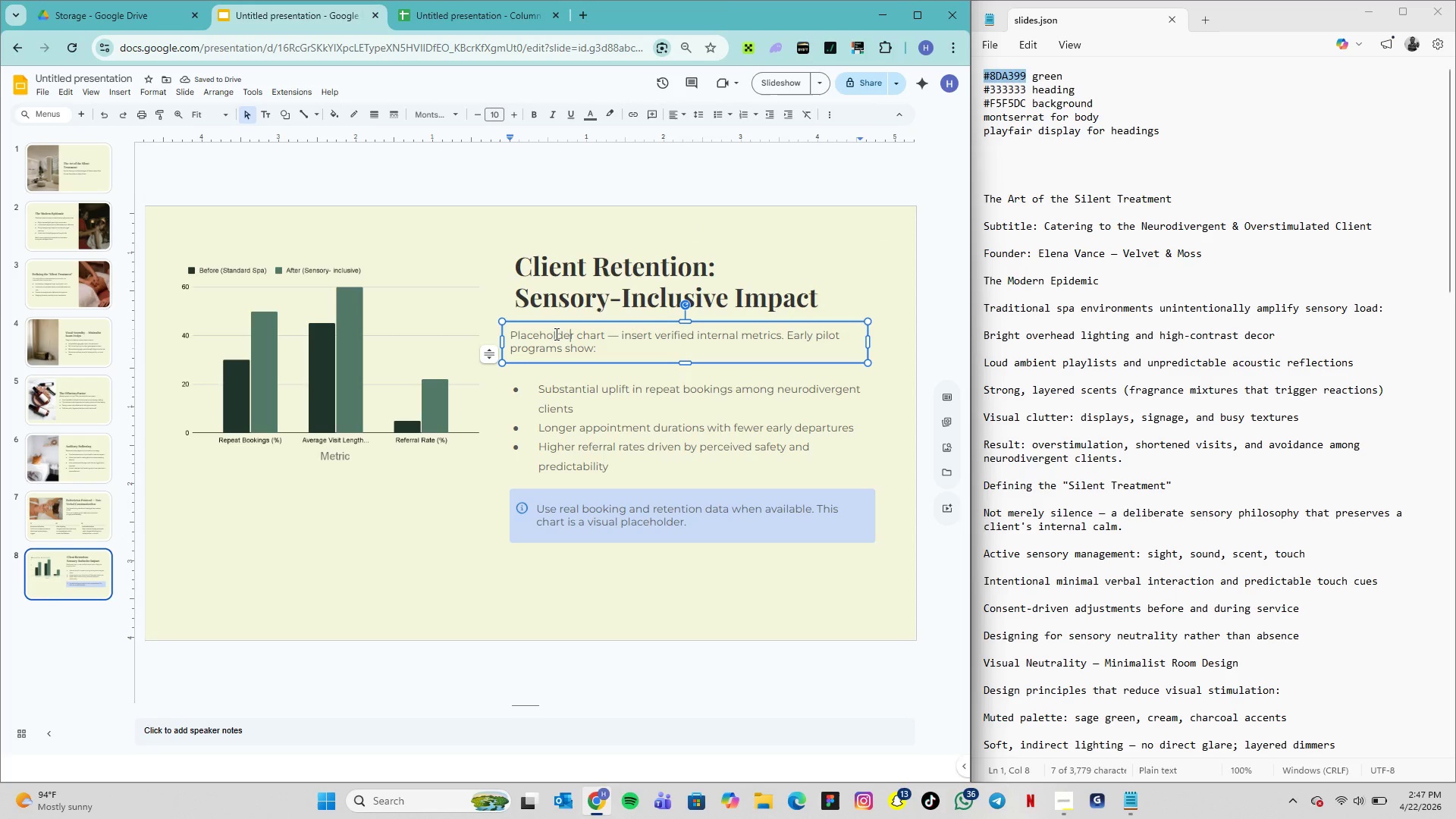 
key(ArrowRight)
 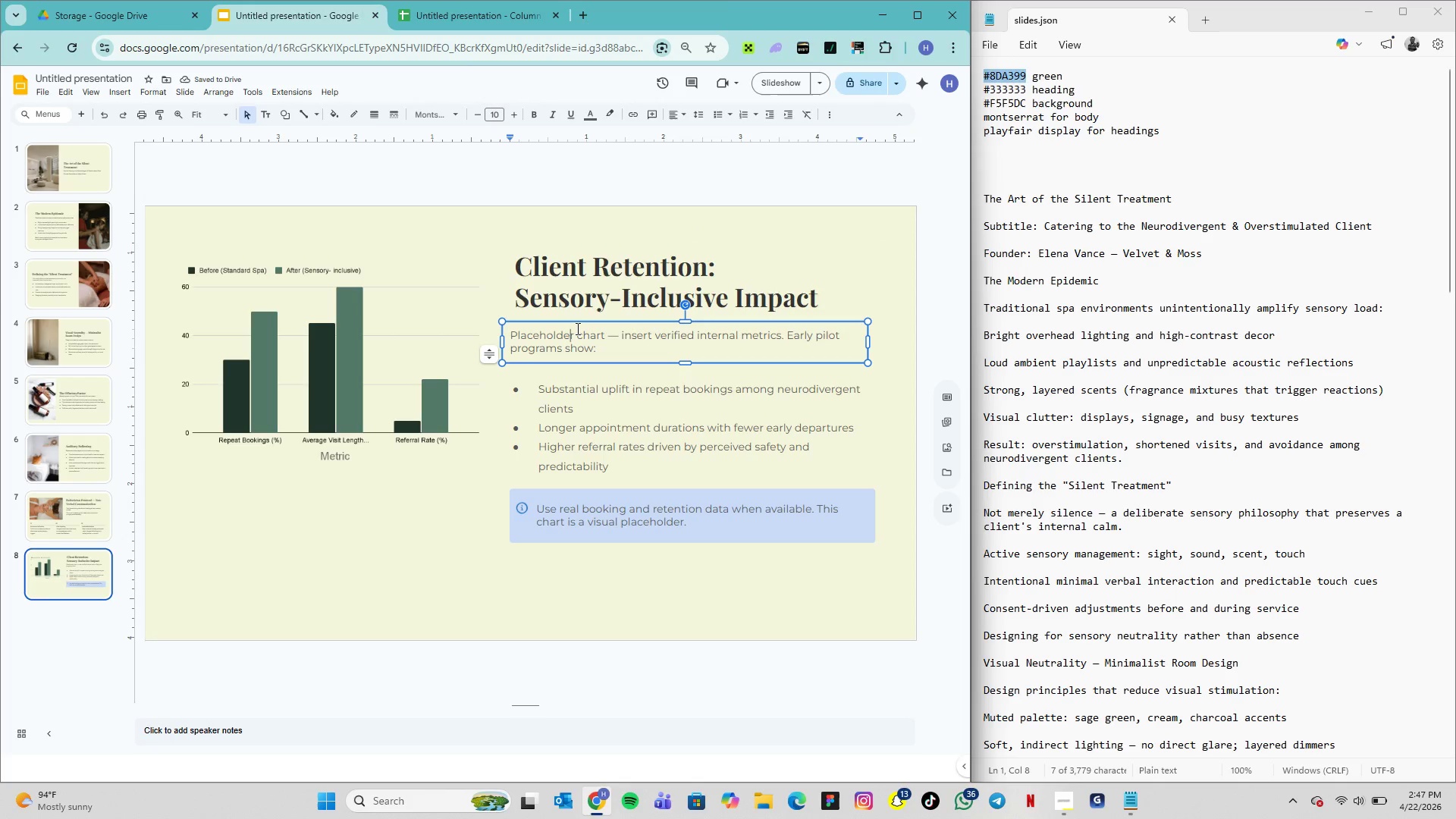 
left_click_drag(start_coordinate=[579, 323], to_coordinate=[583, 321])
 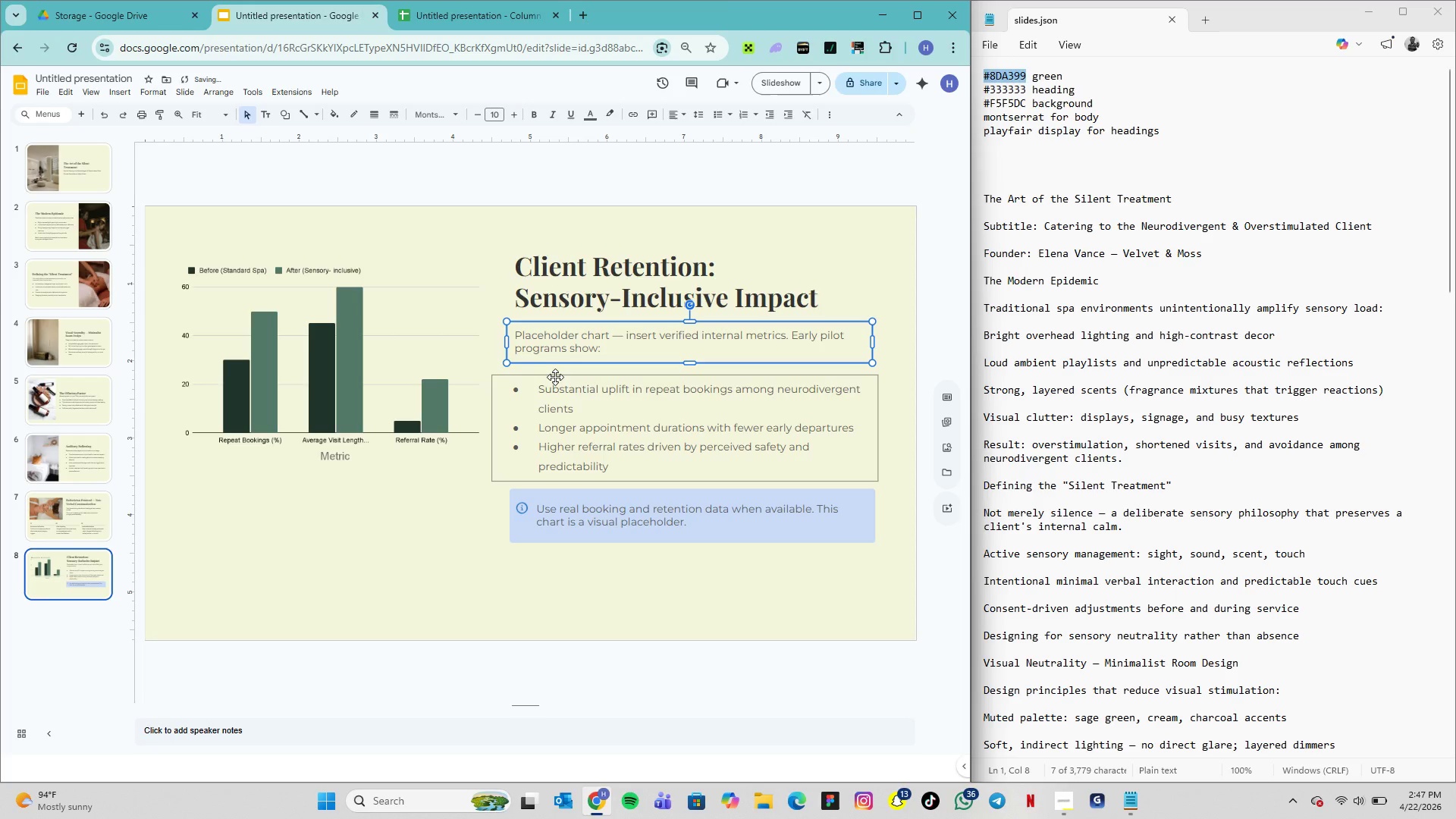 
left_click_drag(start_coordinate=[555, 377], to_coordinate=[566, 375])
 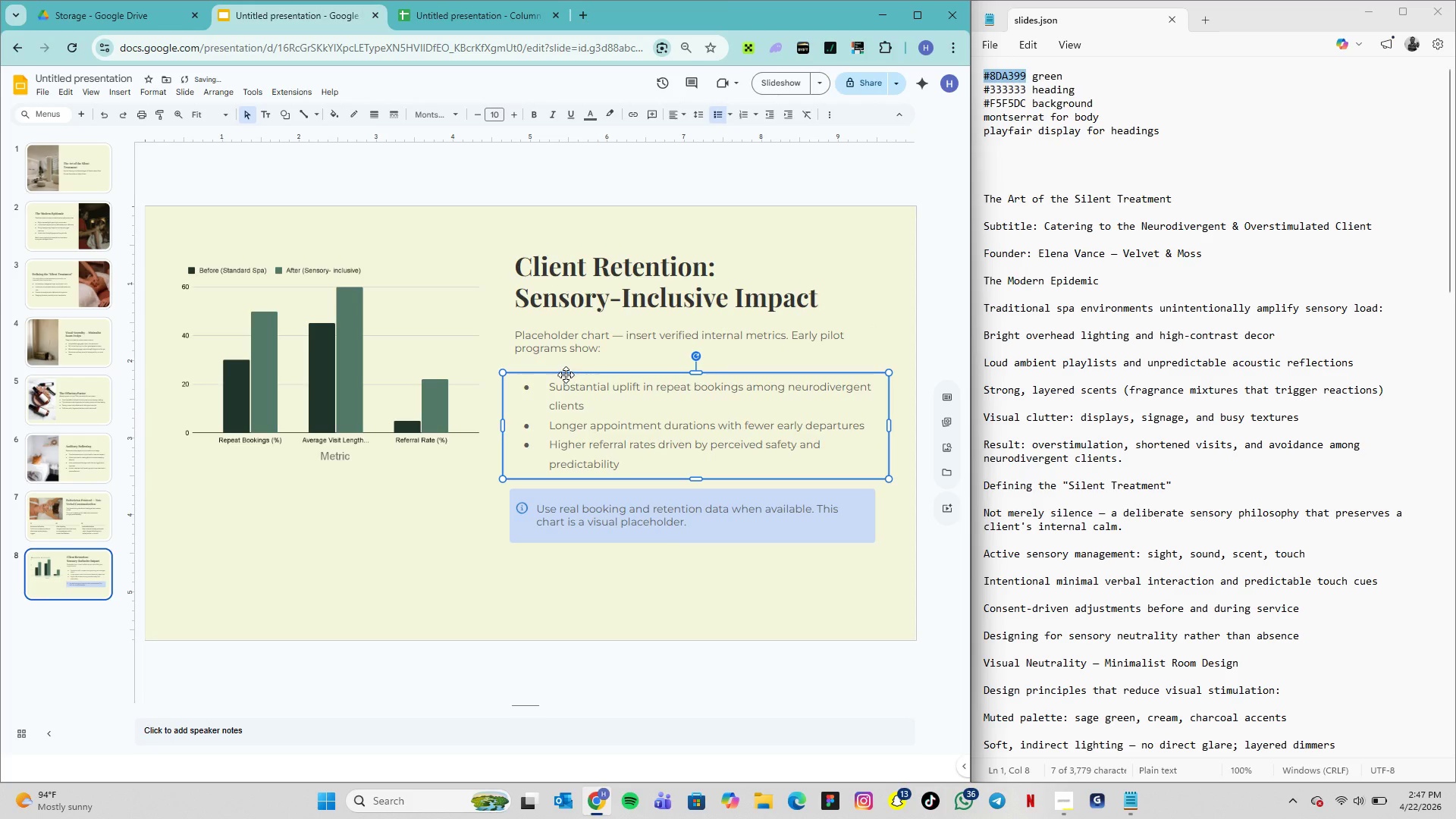 
left_click_drag(start_coordinate=[566, 375], to_coordinate=[555, 369])
 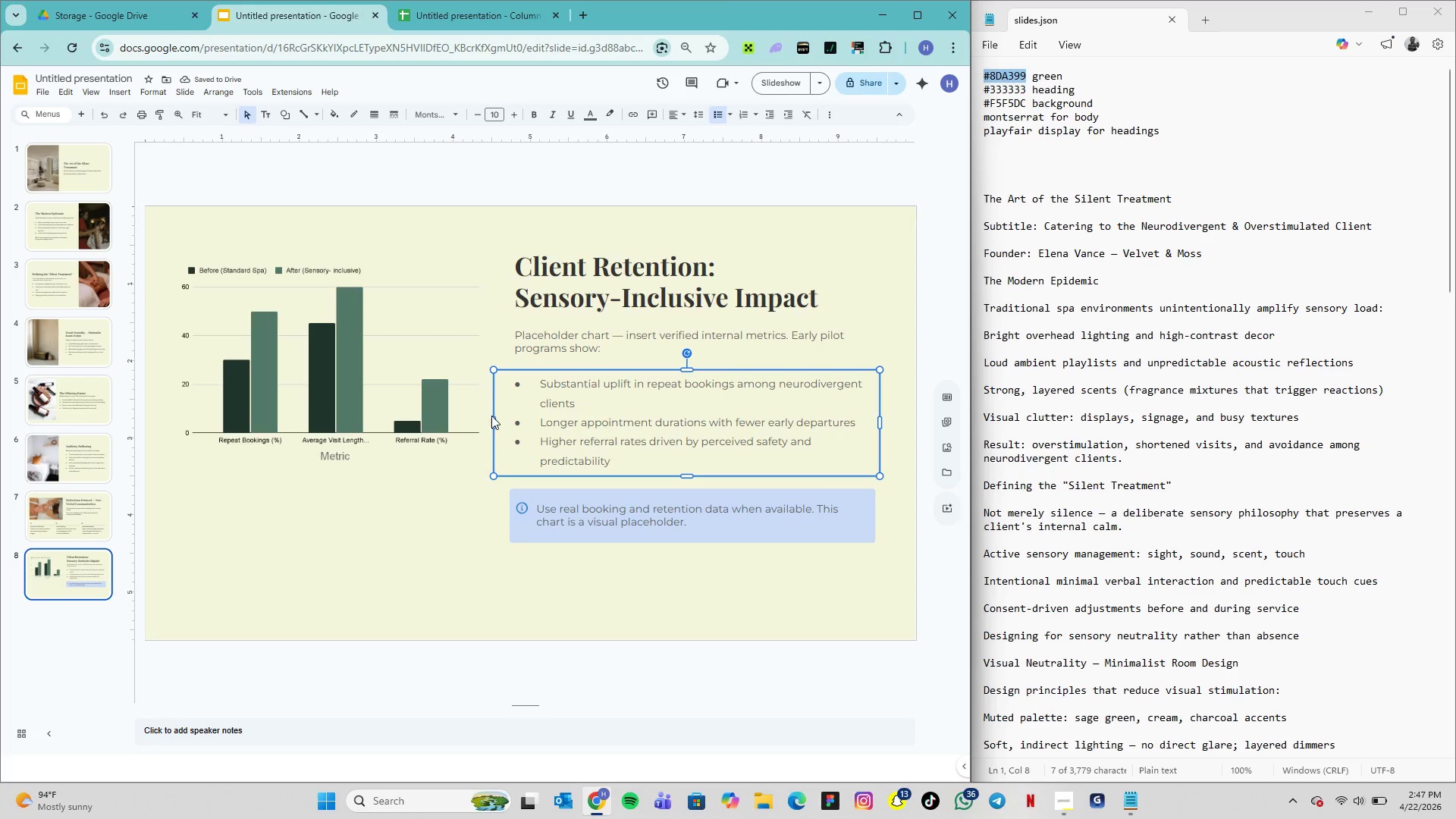 
left_click_drag(start_coordinate=[493, 420], to_coordinate=[498, 420])
 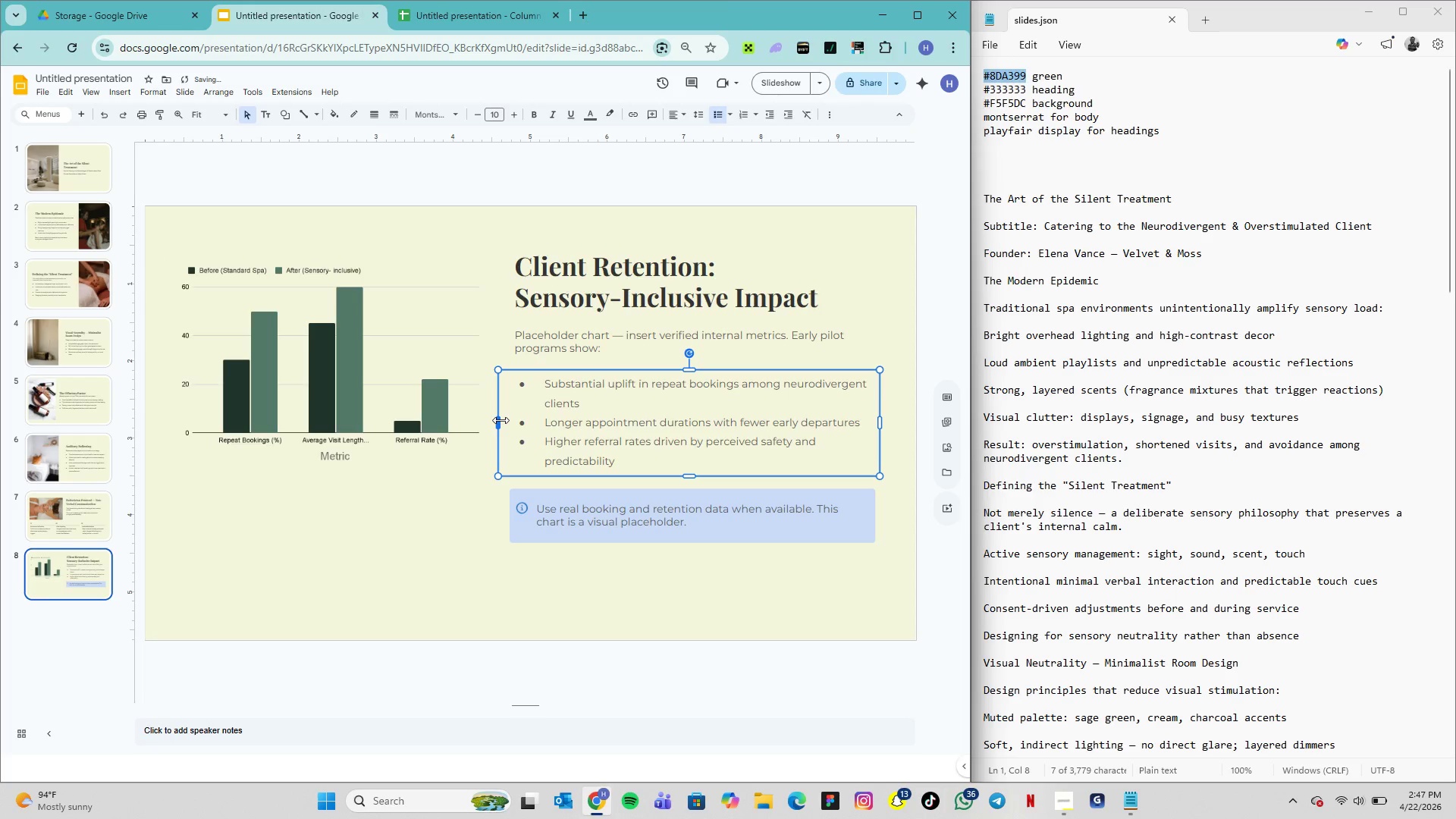 
left_click_drag(start_coordinate=[500, 420], to_coordinate=[494, 421])
 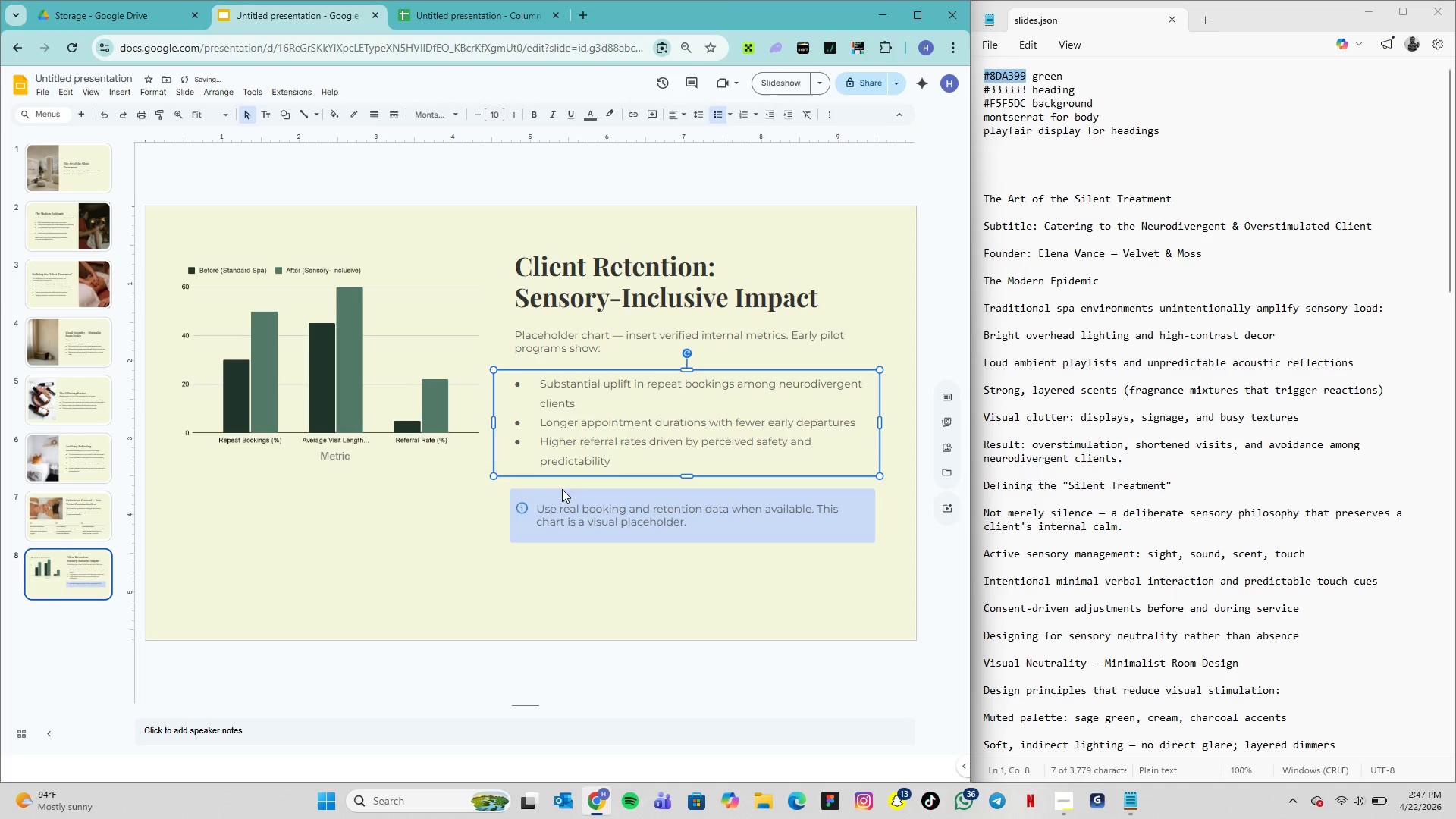 
left_click_drag(start_coordinate=[564, 494], to_coordinate=[561, 489])
 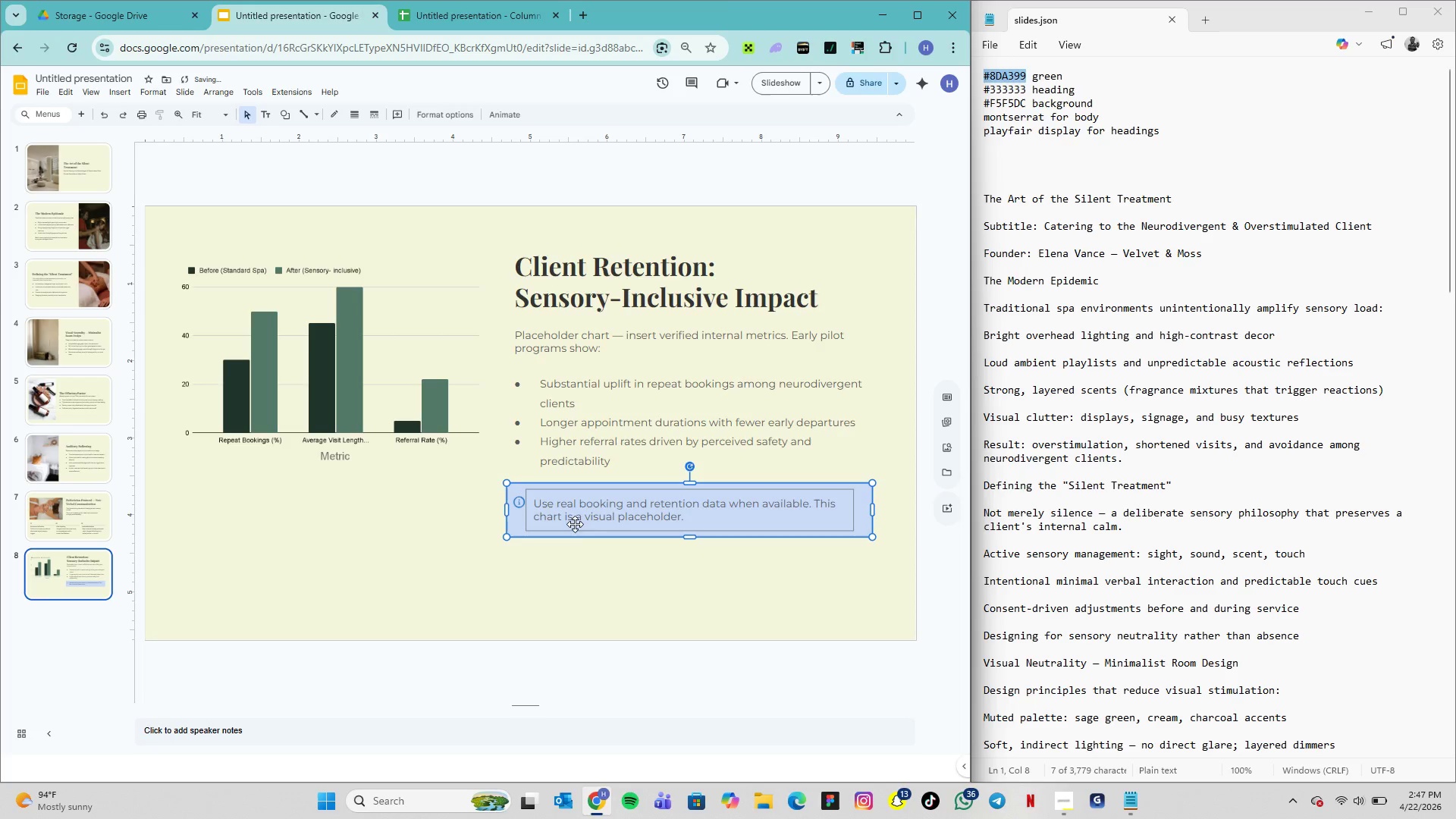 
left_click([581, 548])
 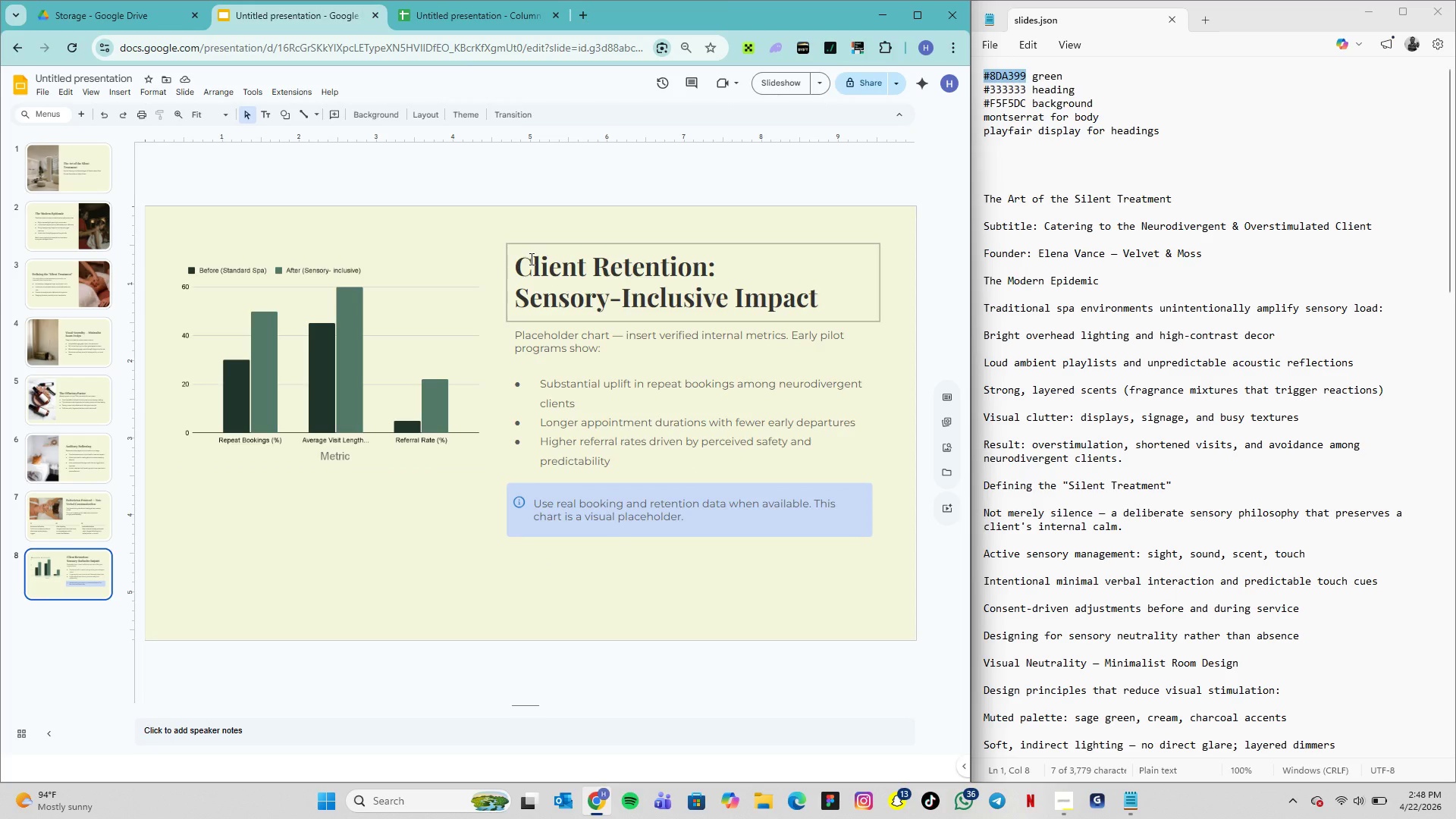 
wait(5.41)
 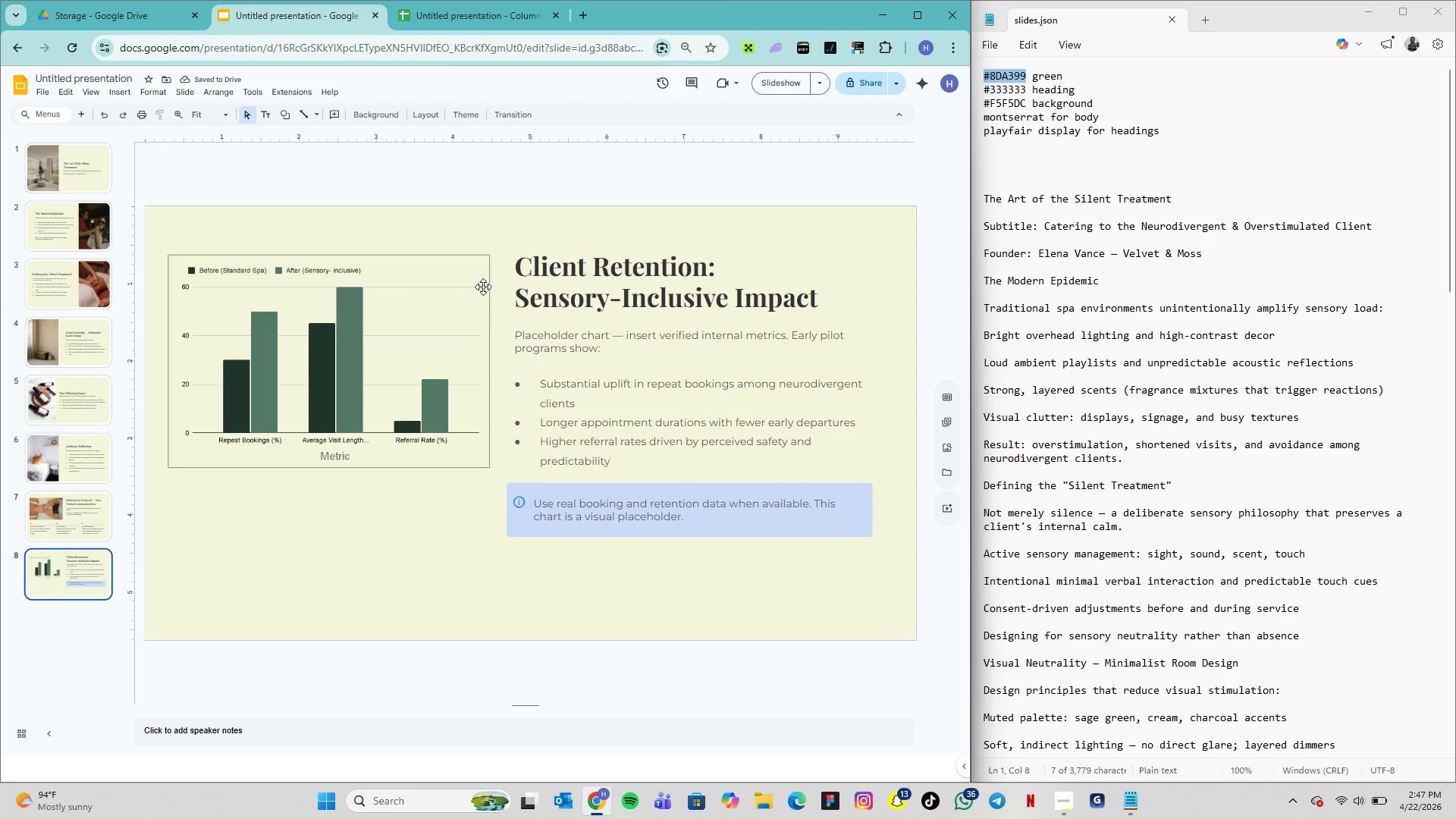 
left_click_drag(start_coordinate=[490, 221], to_coordinate=[899, 576])
 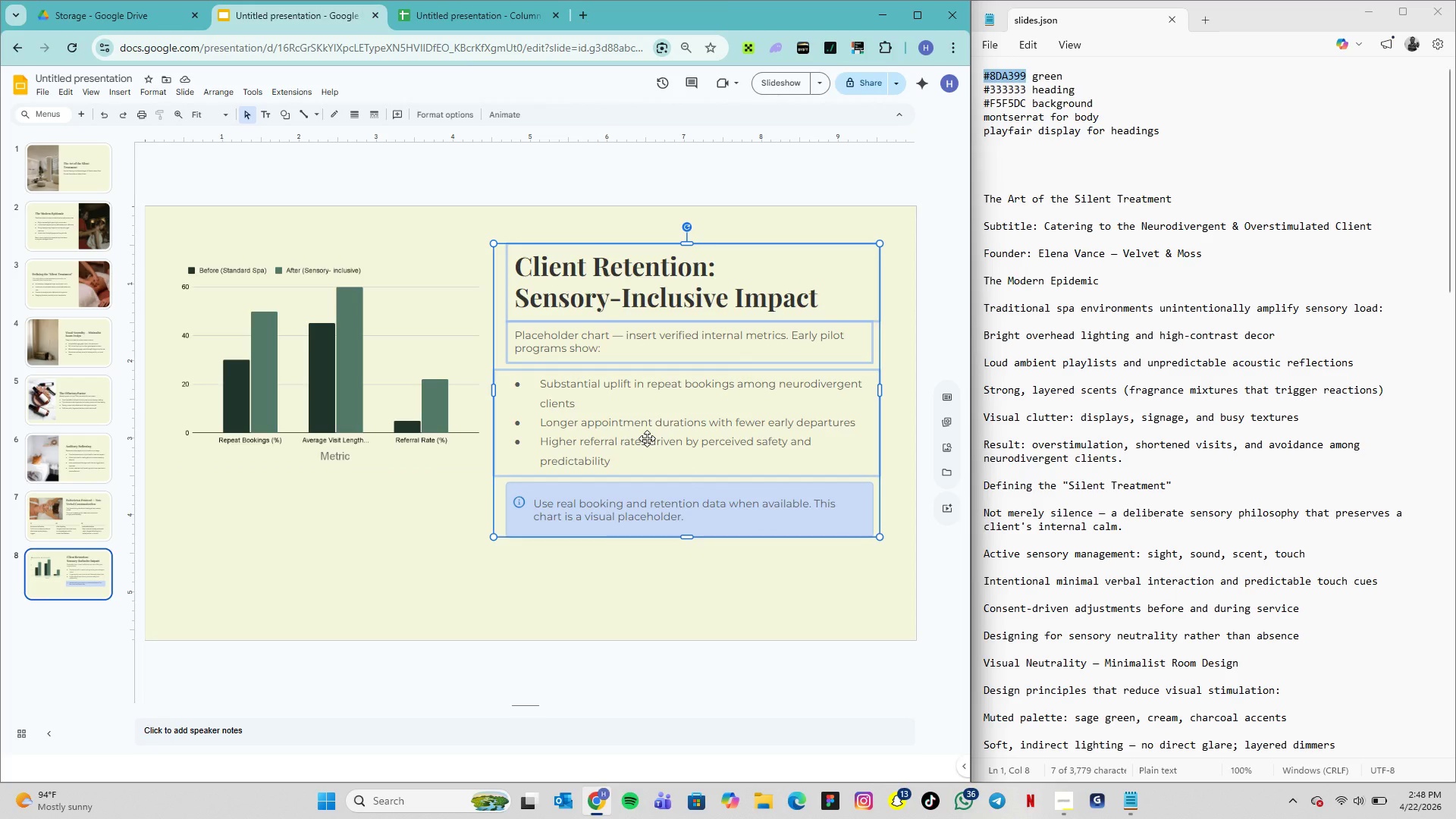 
right_click([647, 438])
 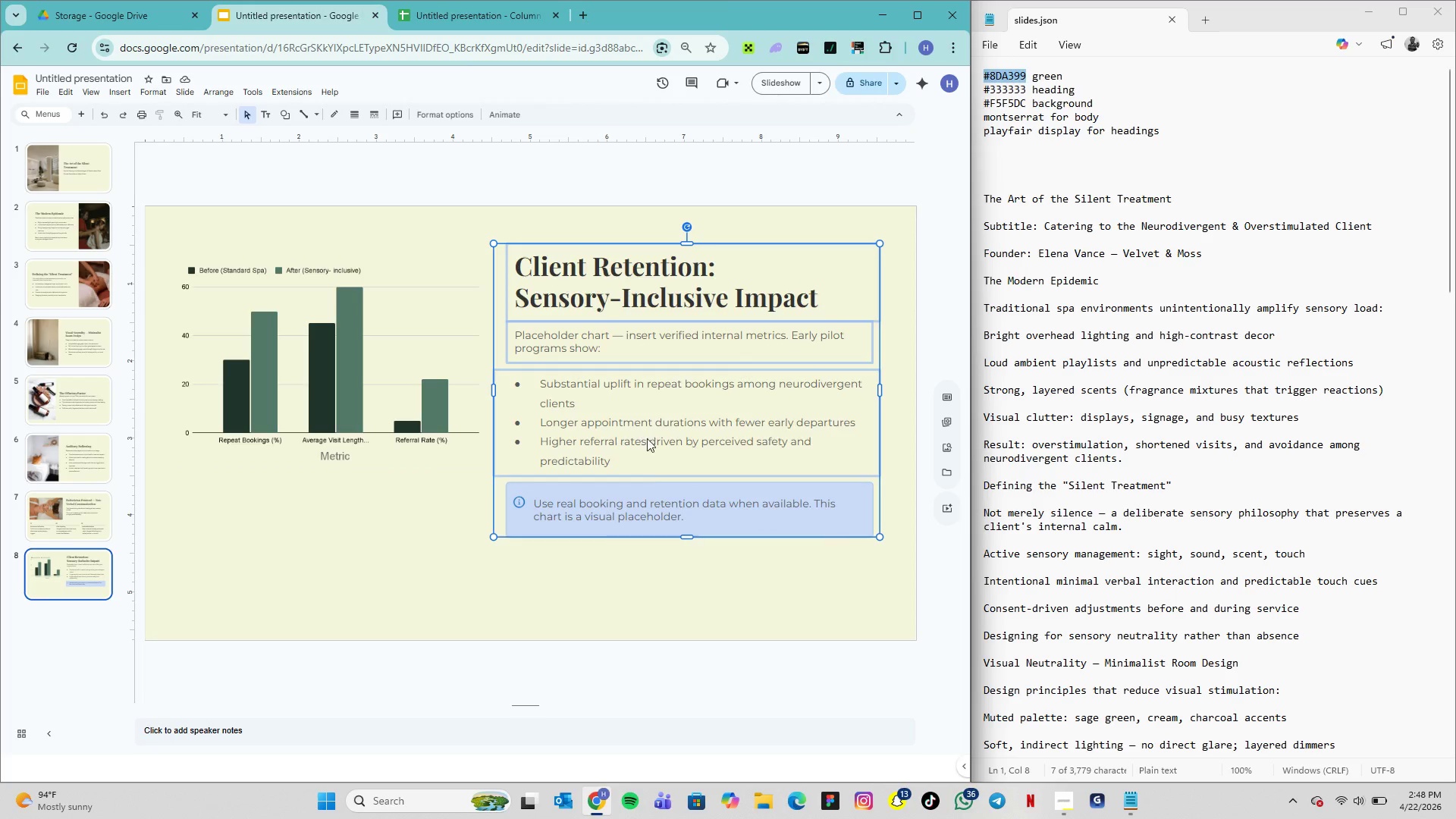 
mouse_move([572, 522])
 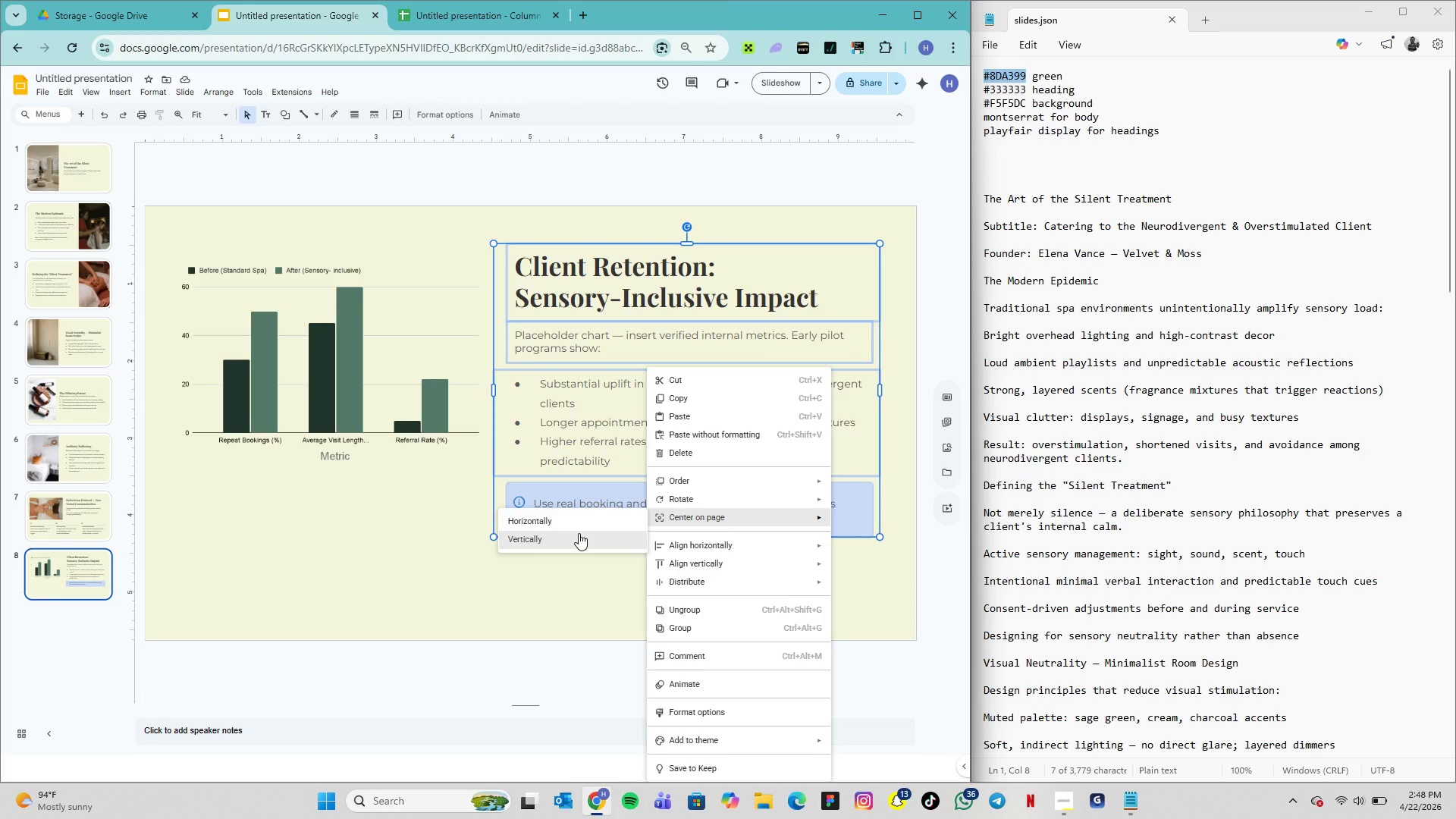 
left_click([579, 533])
 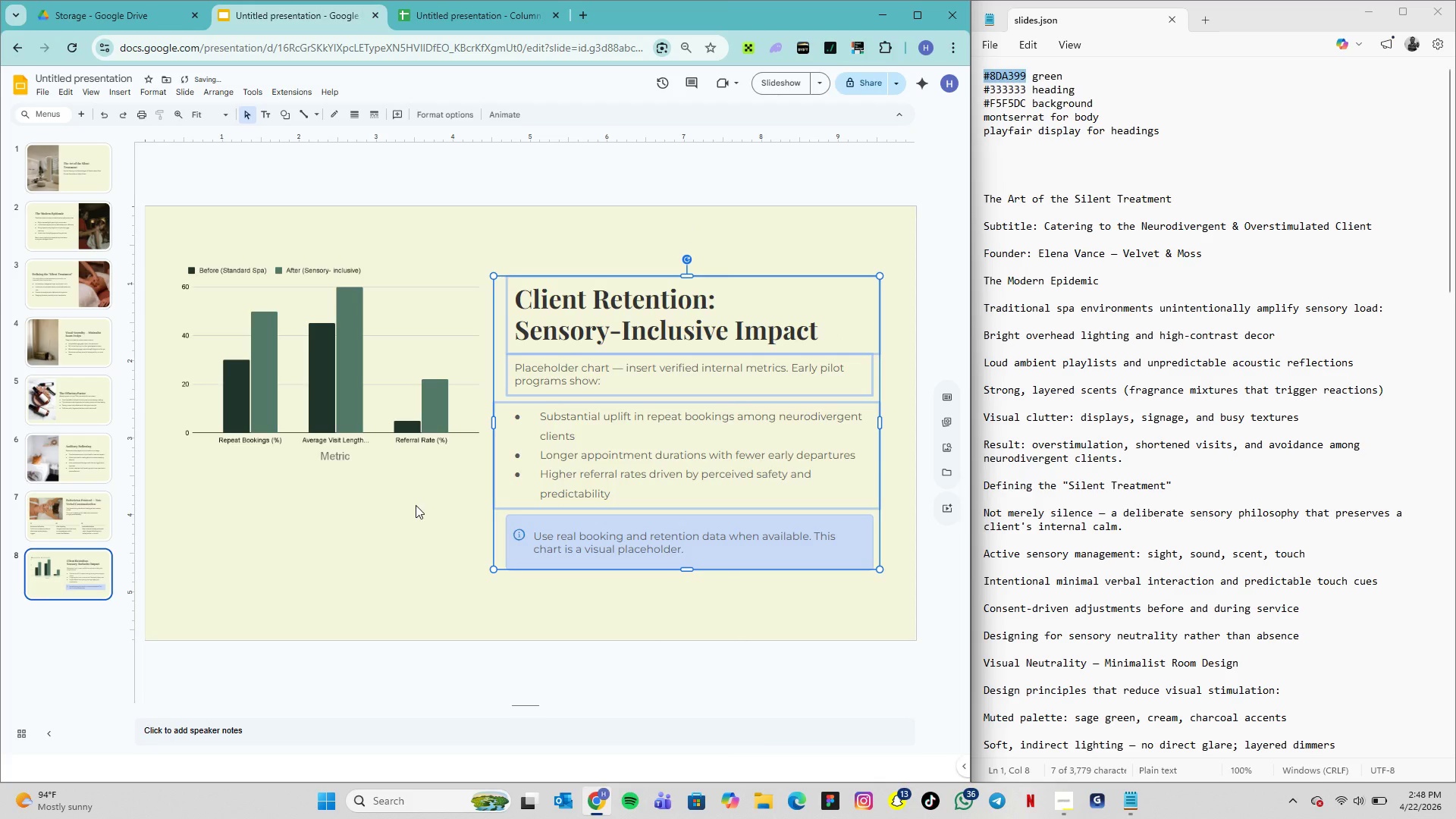 
left_click([416, 505])
 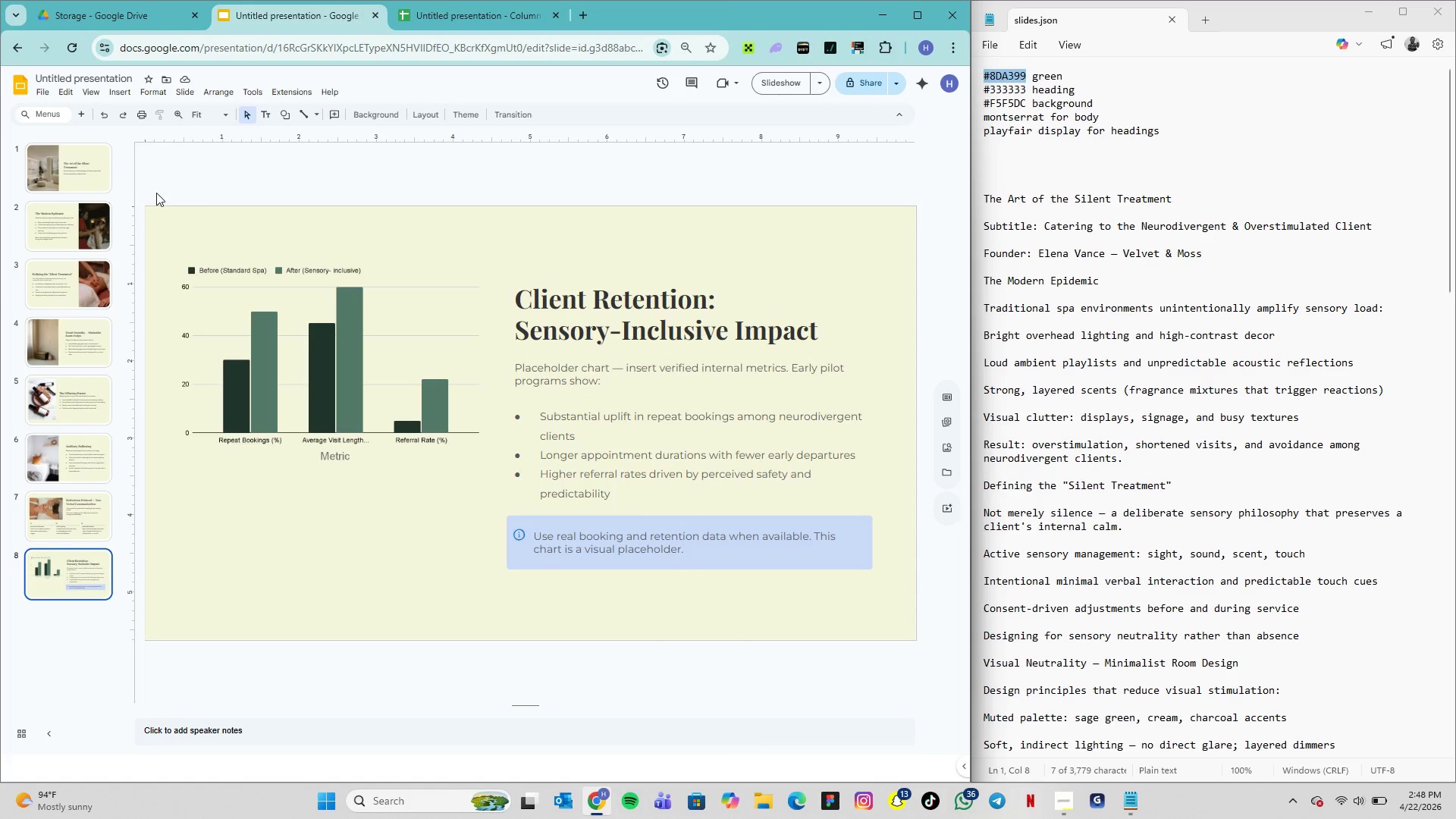 
left_click([79, 115])
 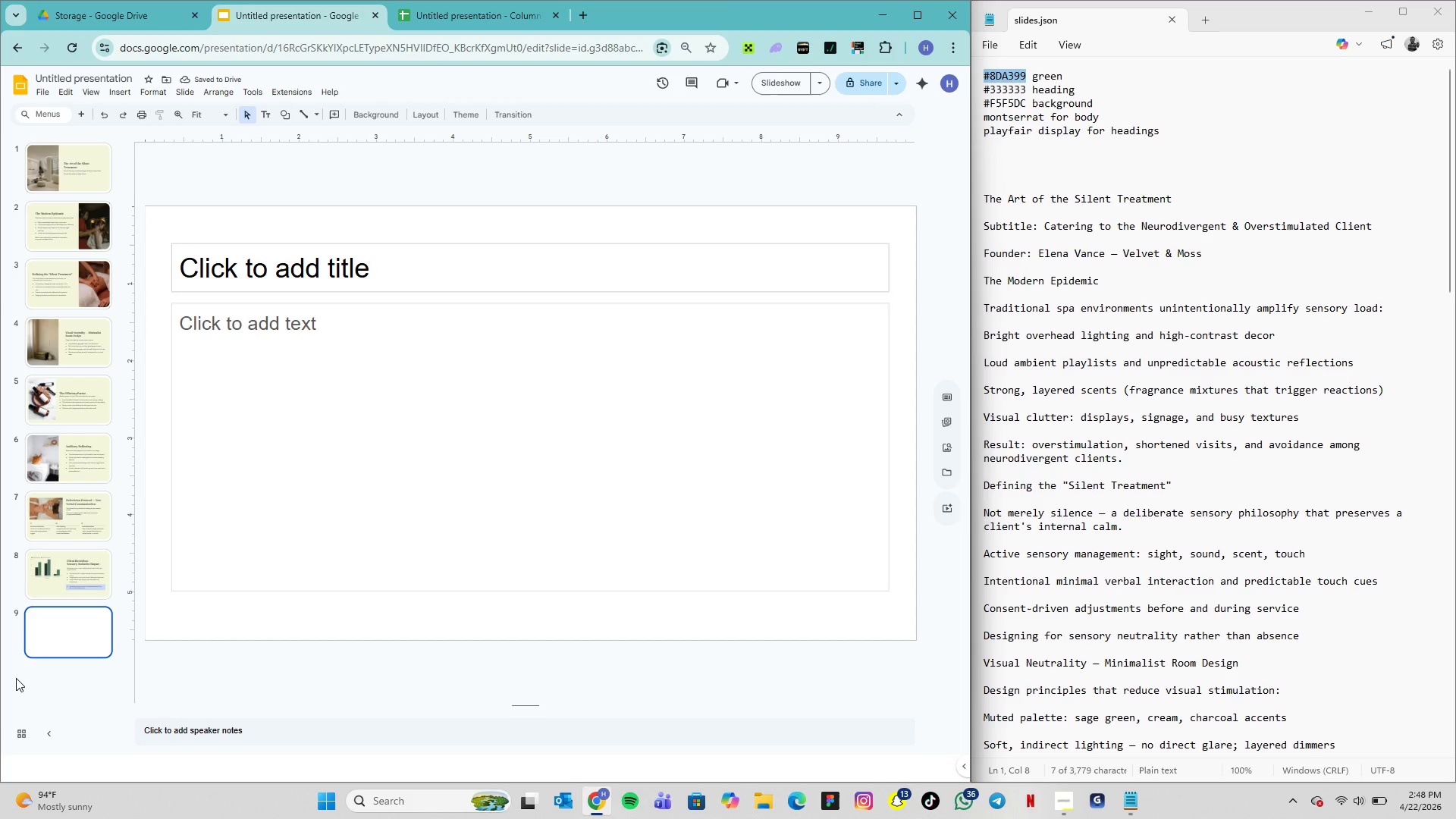 
wait(9.64)
 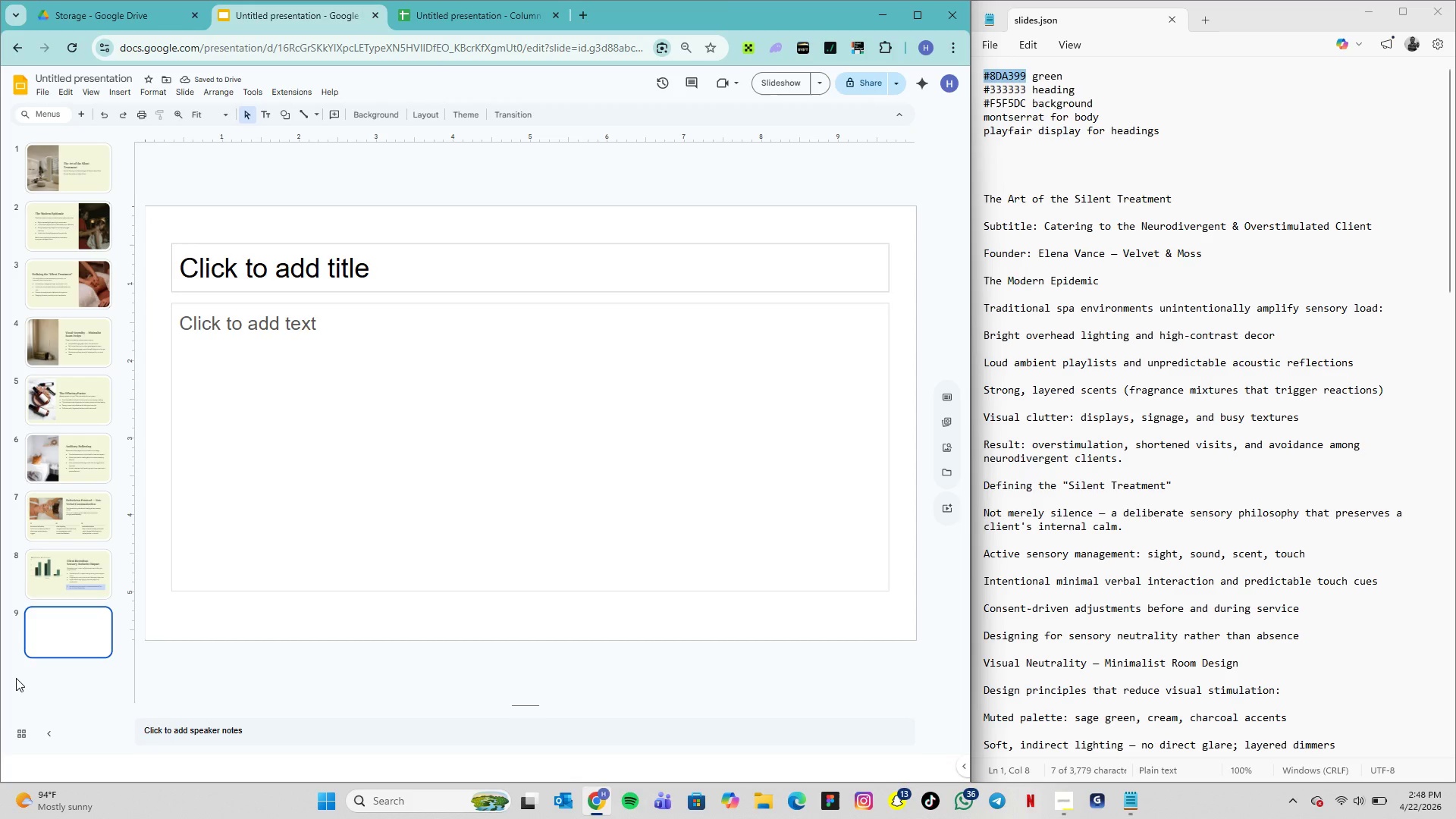 
left_click([261, 266])
 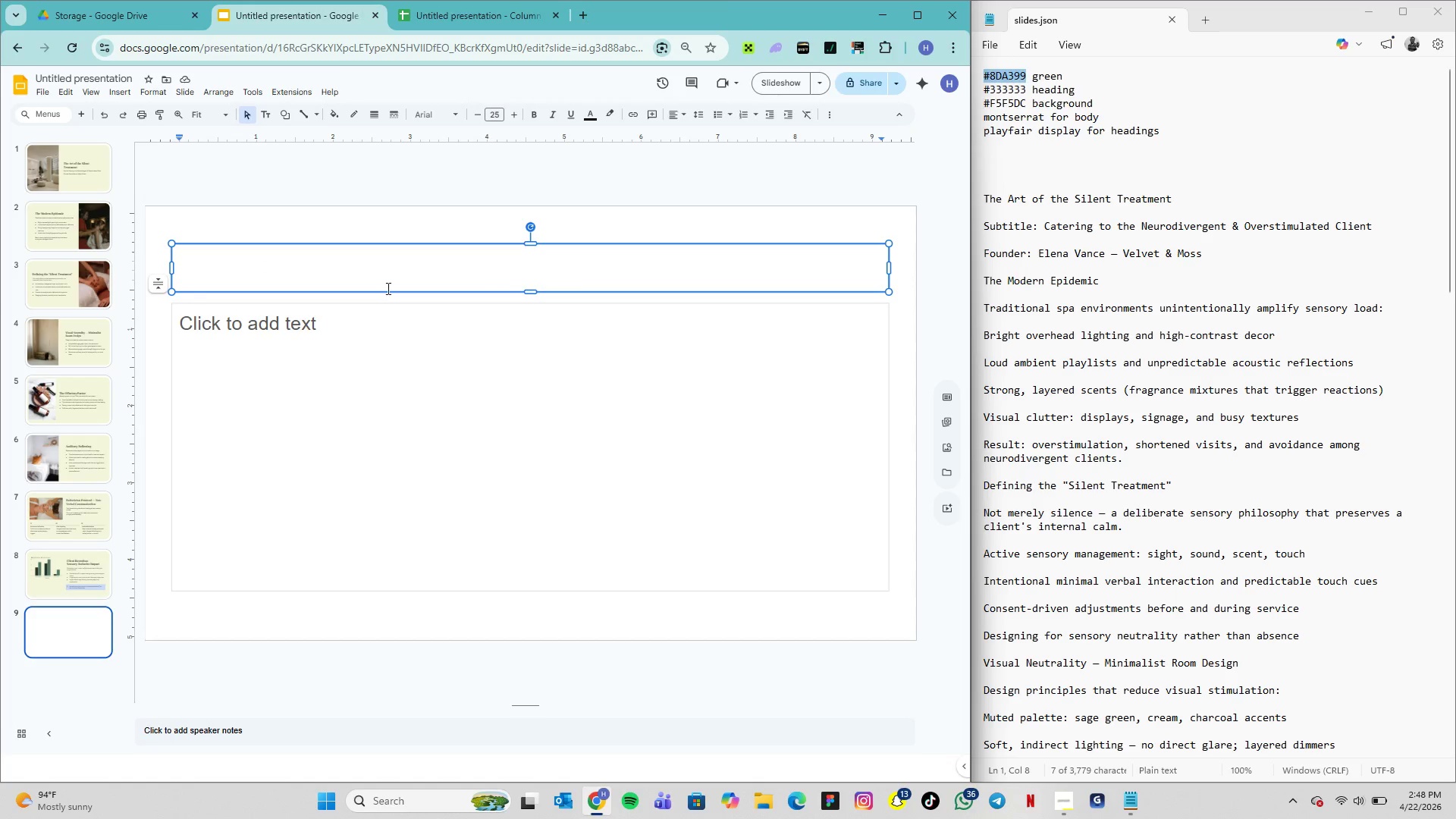 
scroll: coordinate [1138, 447], scroll_direction: down, amount: 35.0
 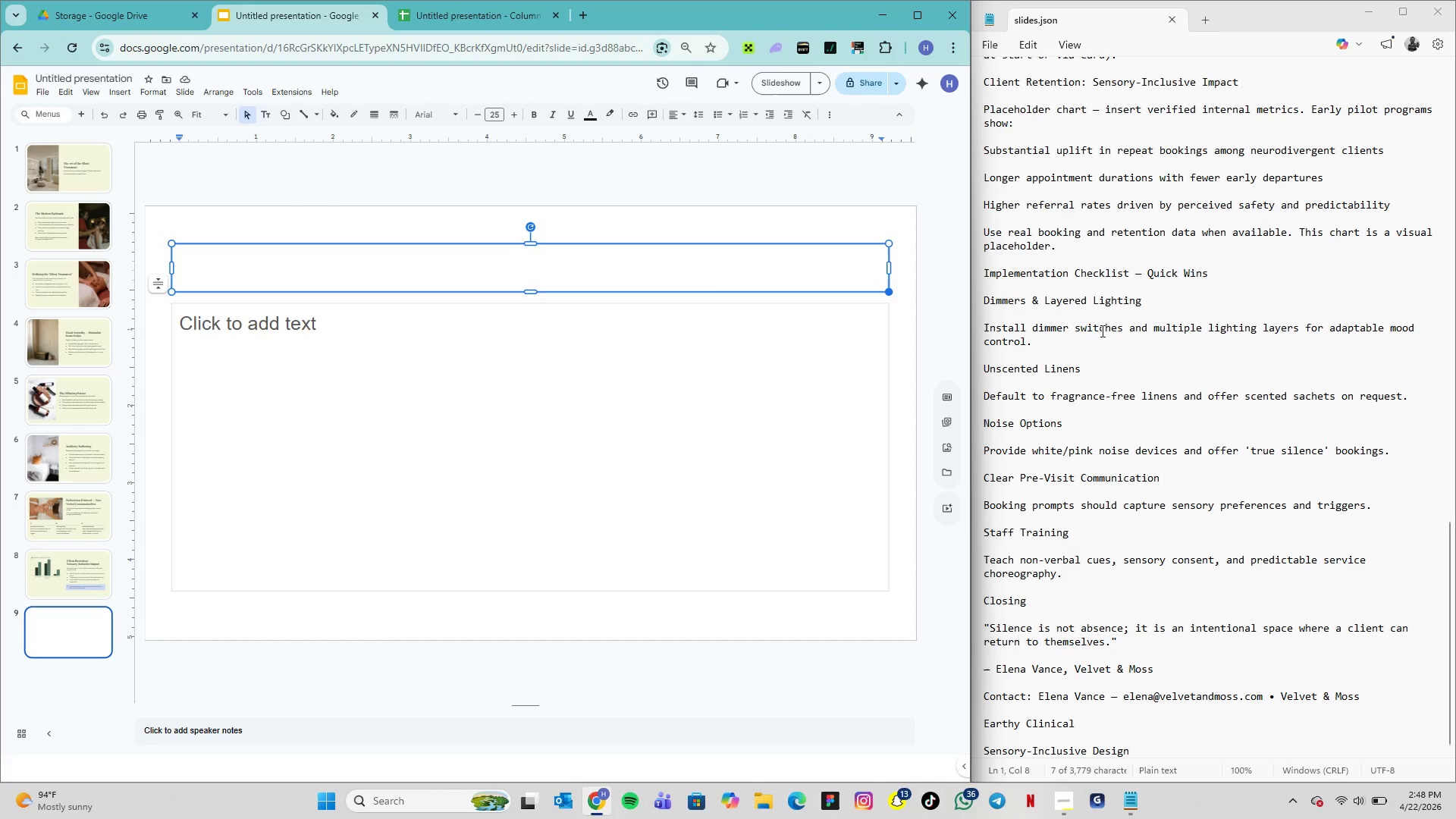 
wait(7.55)
 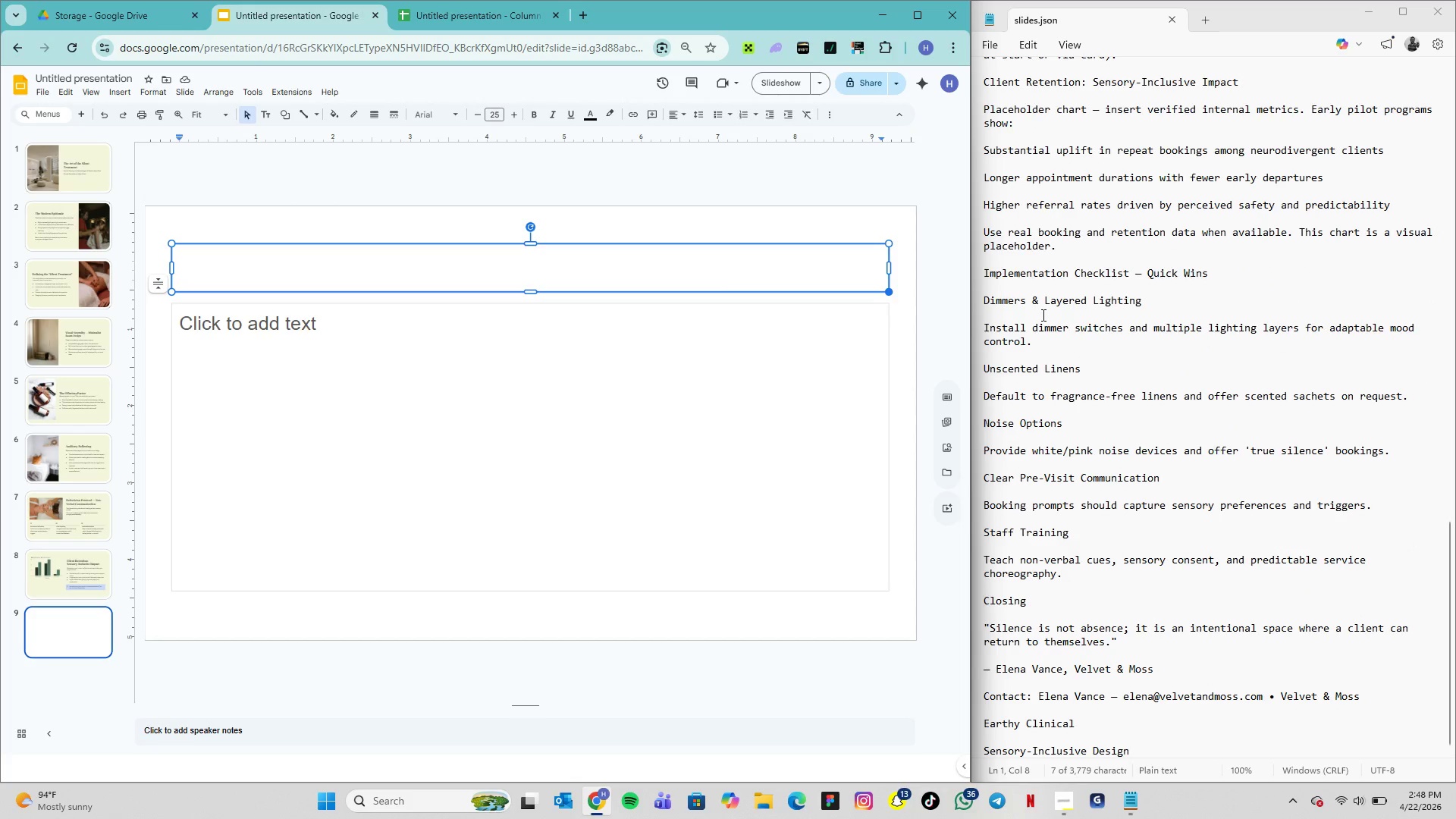 
scroll: coordinate [1052, 512], scroll_direction: down, amount: 5.0
 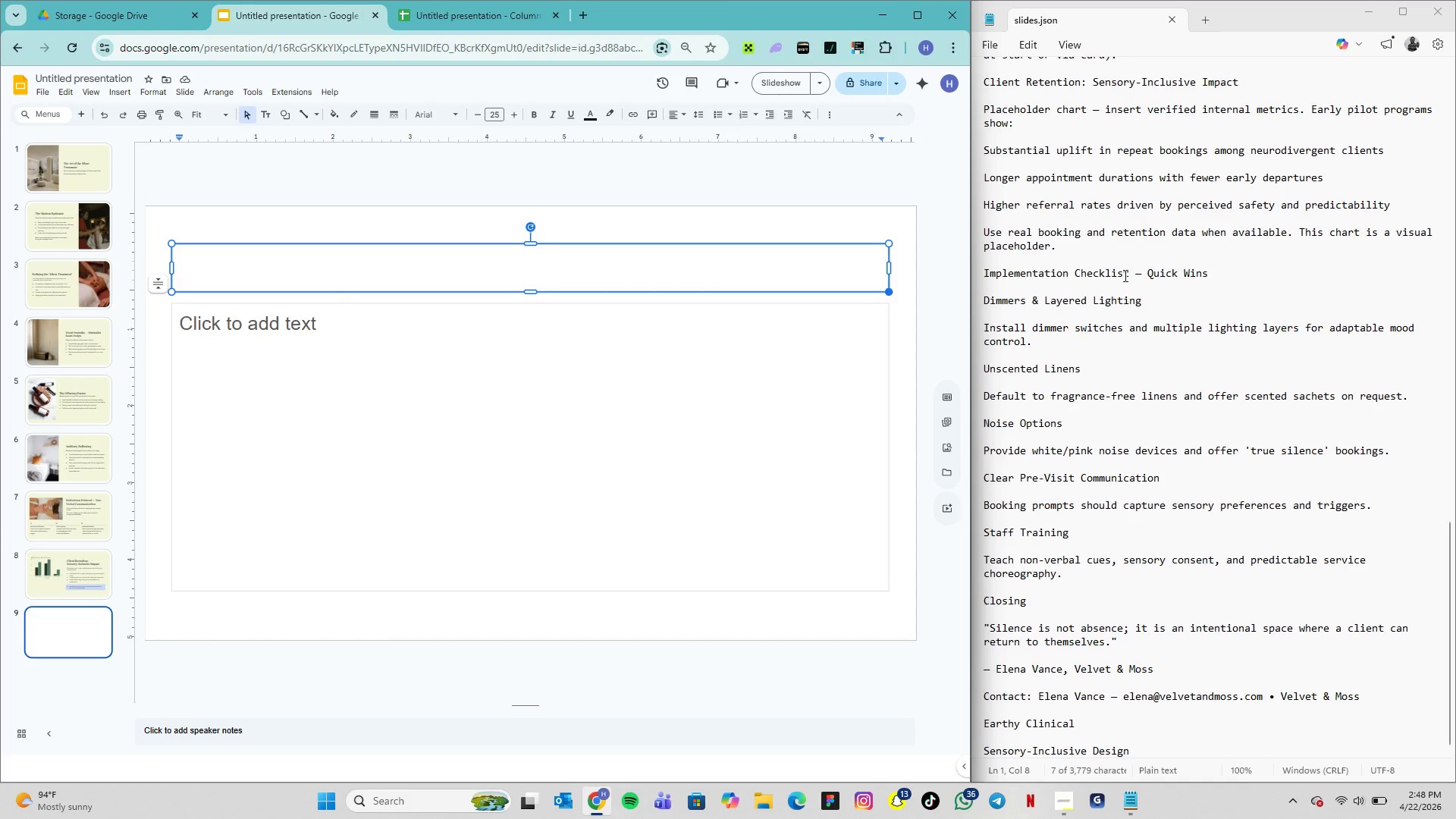 
left_click_drag(start_coordinate=[1213, 272], to_coordinate=[981, 275])
 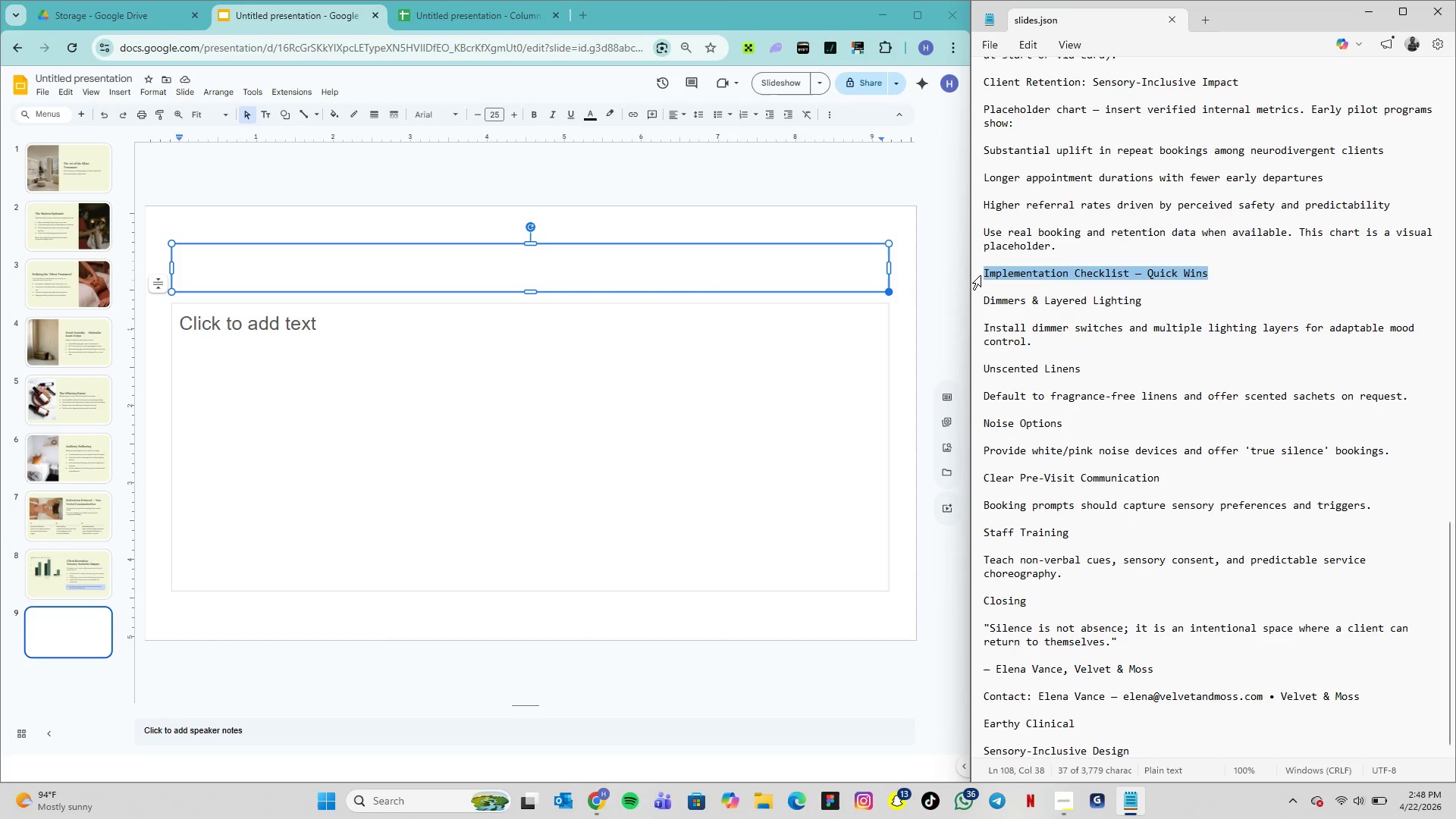 
key(Control+C)
 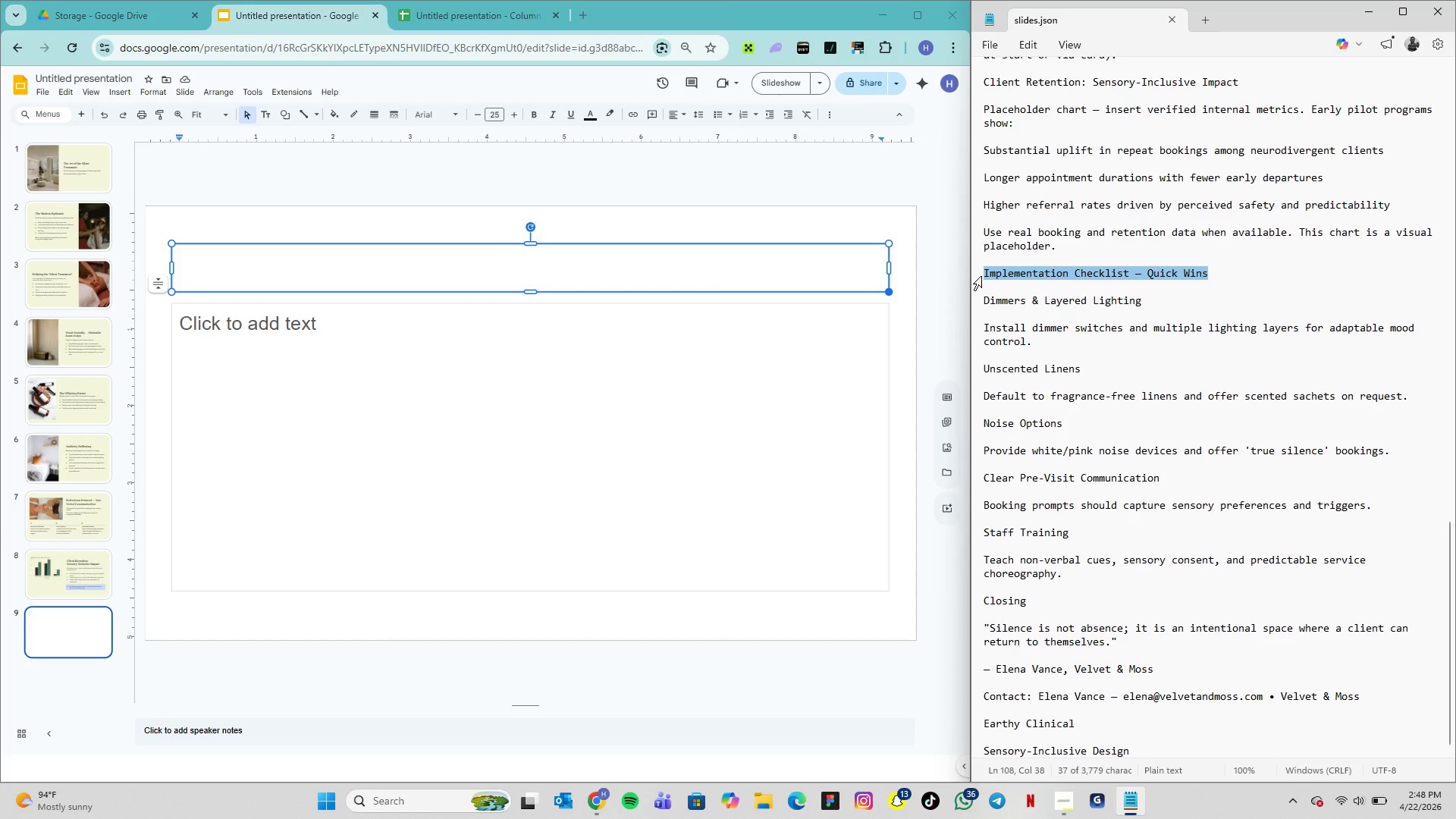 
key(Control+C)
 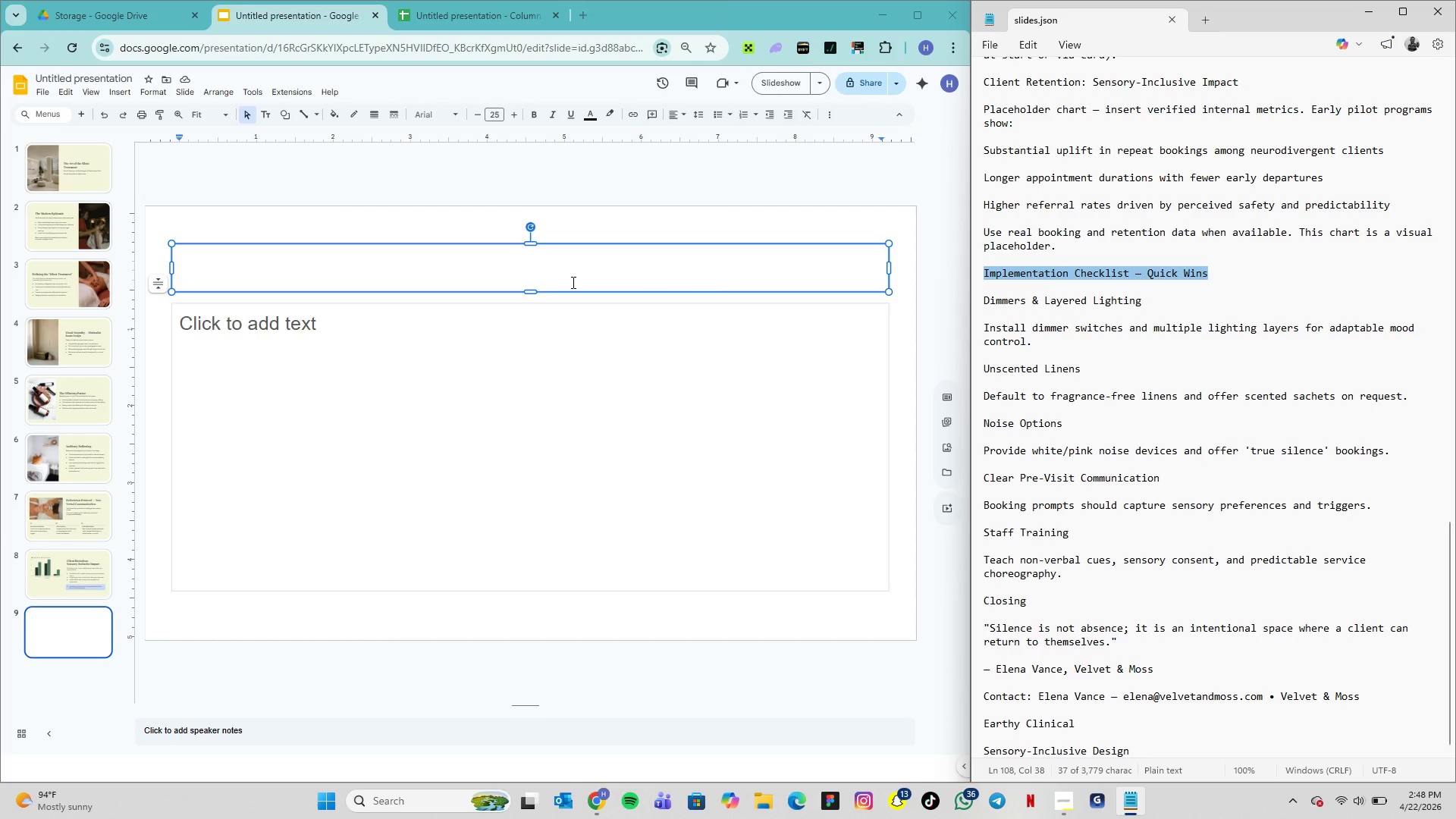 
left_click([527, 262])
 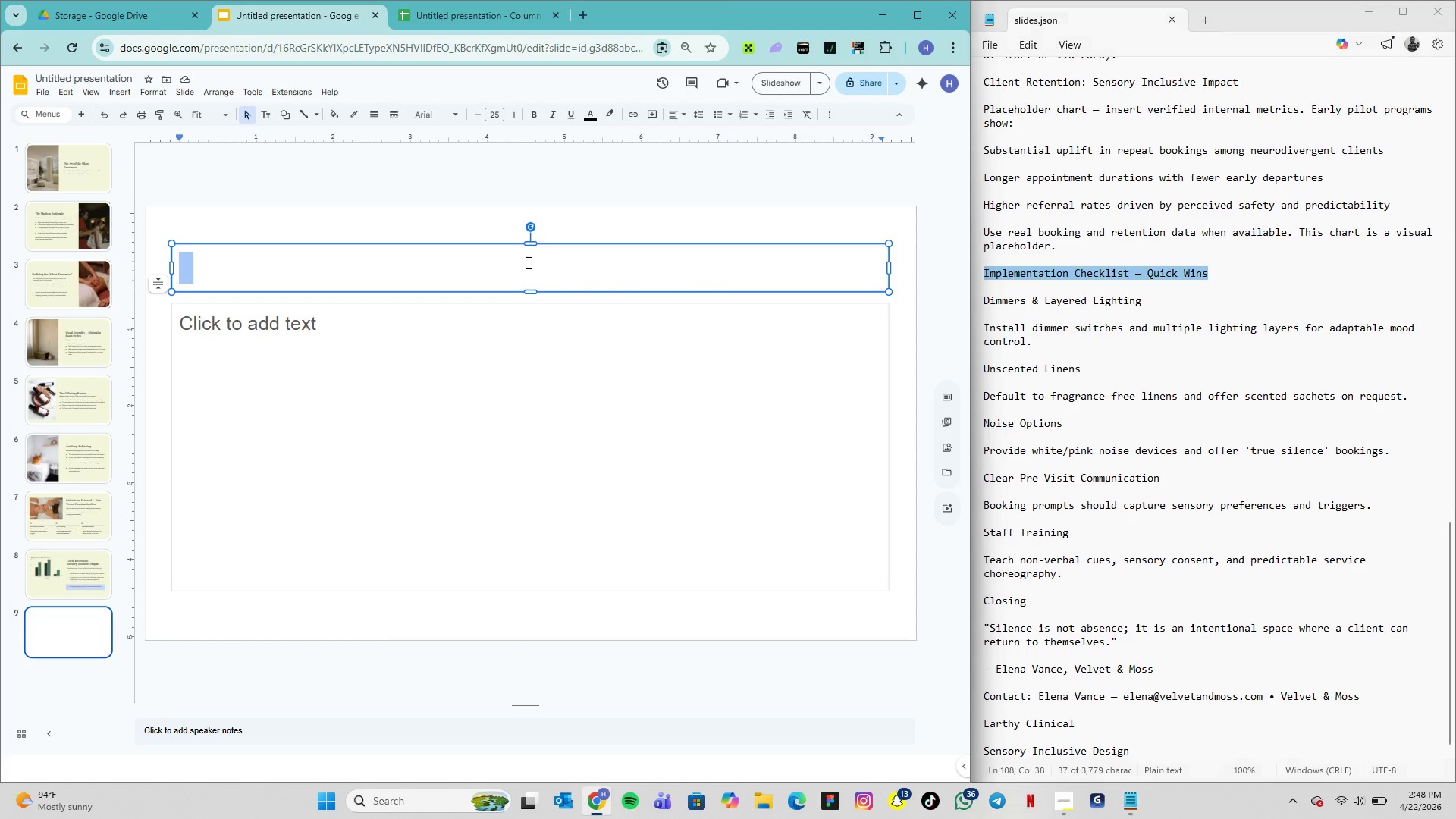 
key(Control+V)
 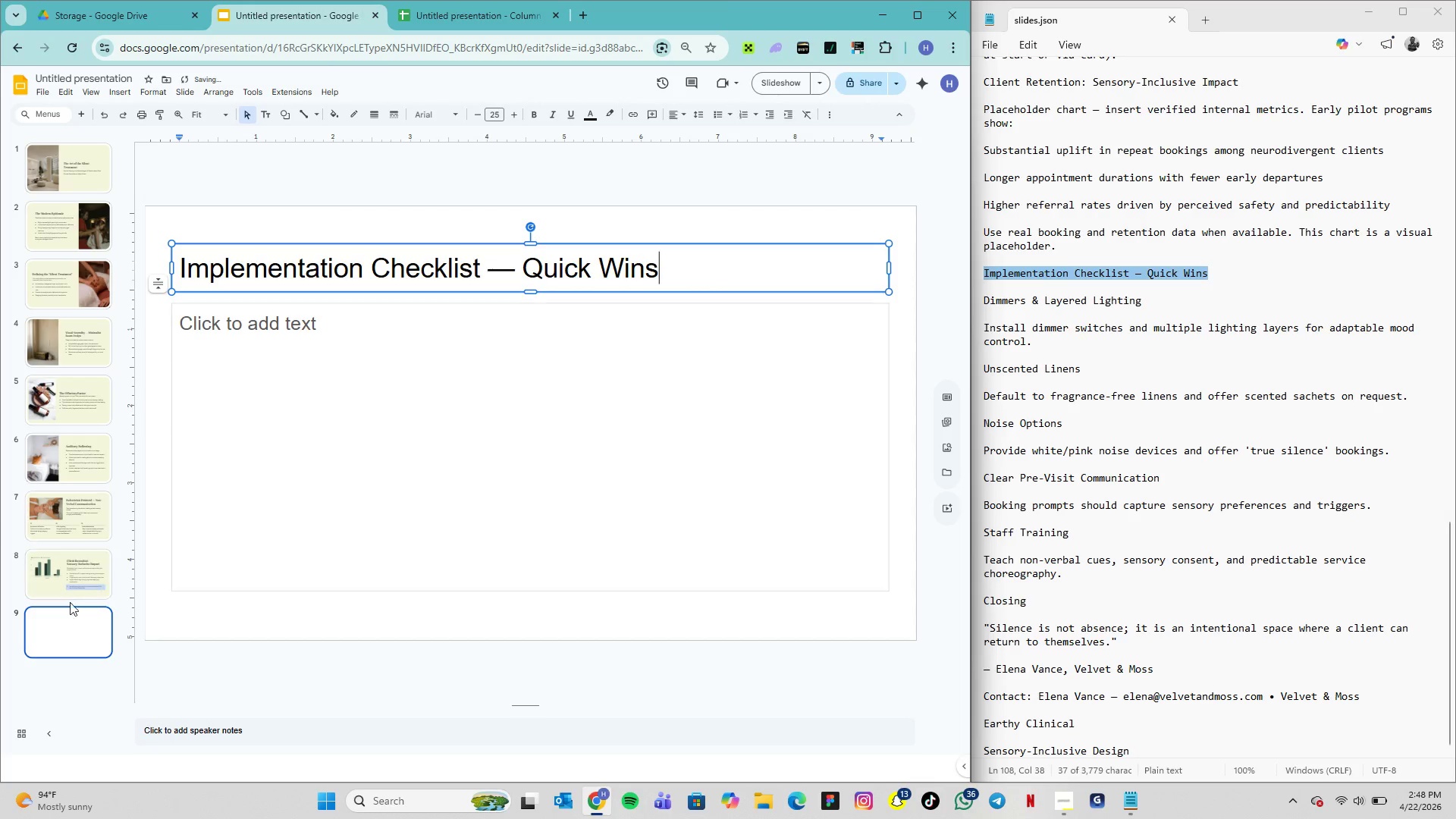 
left_click([67, 573])
 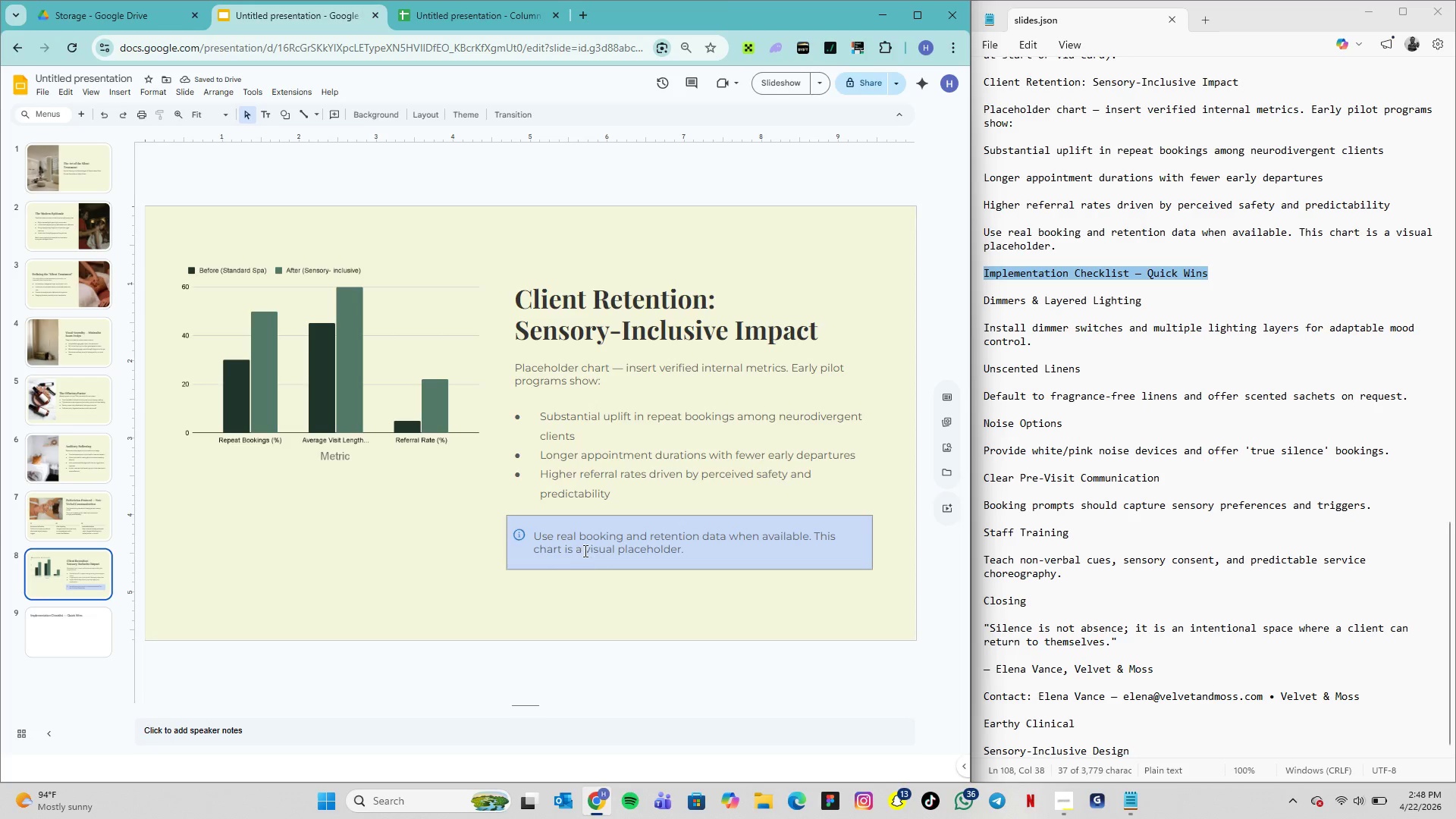 
double_click([584, 549])
 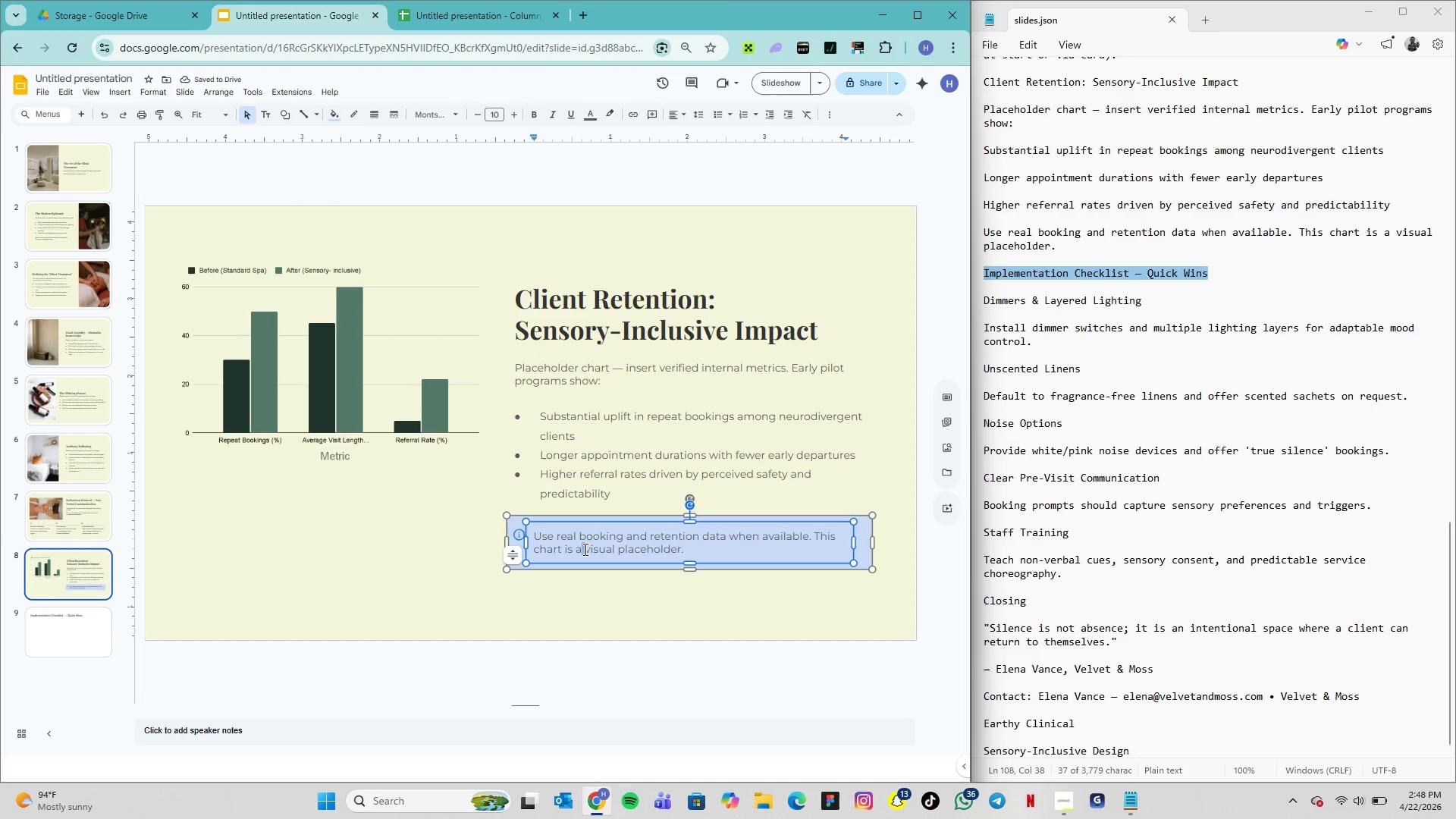 
triple_click([584, 549])
 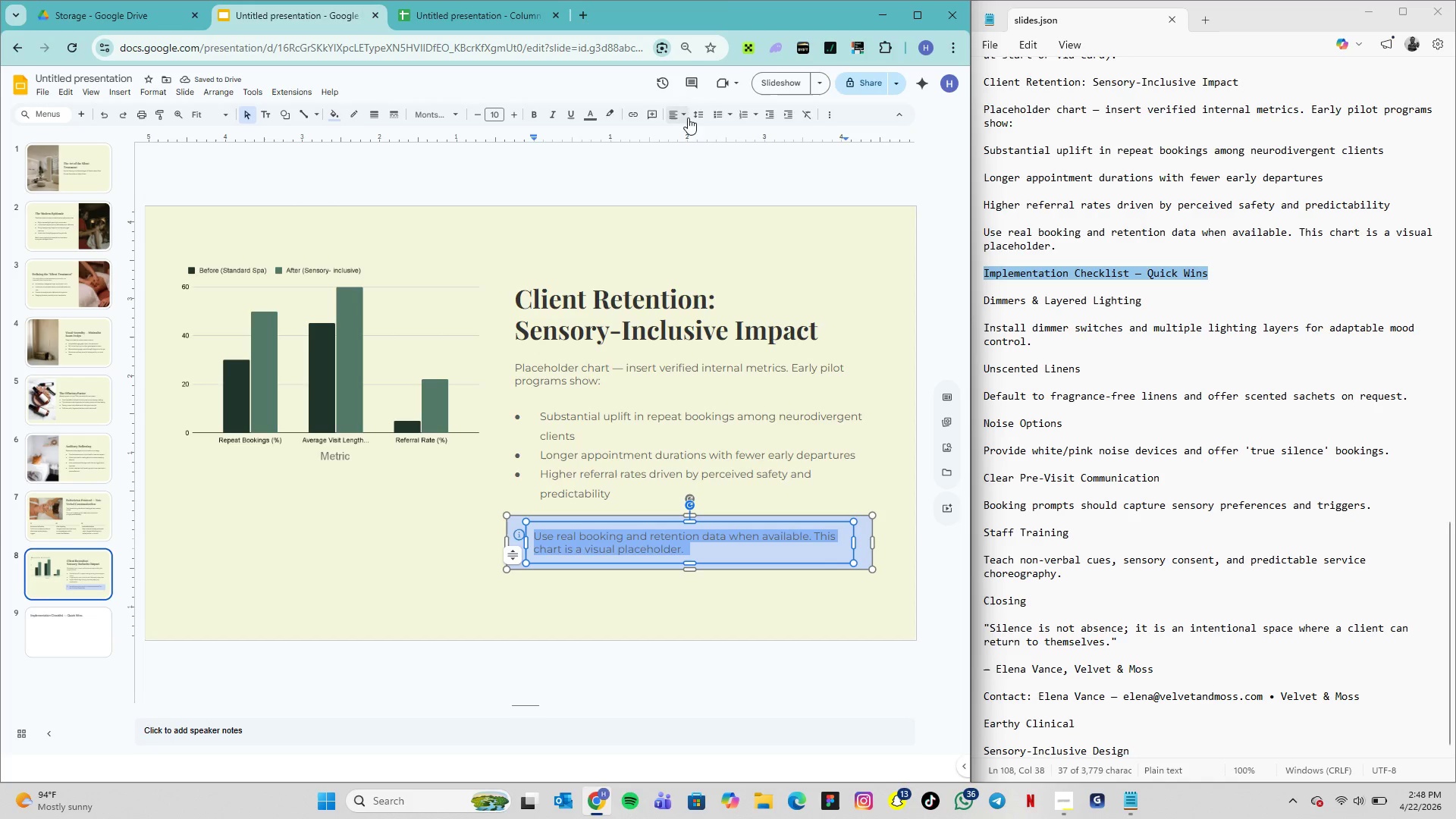 
left_click([694, 115])
 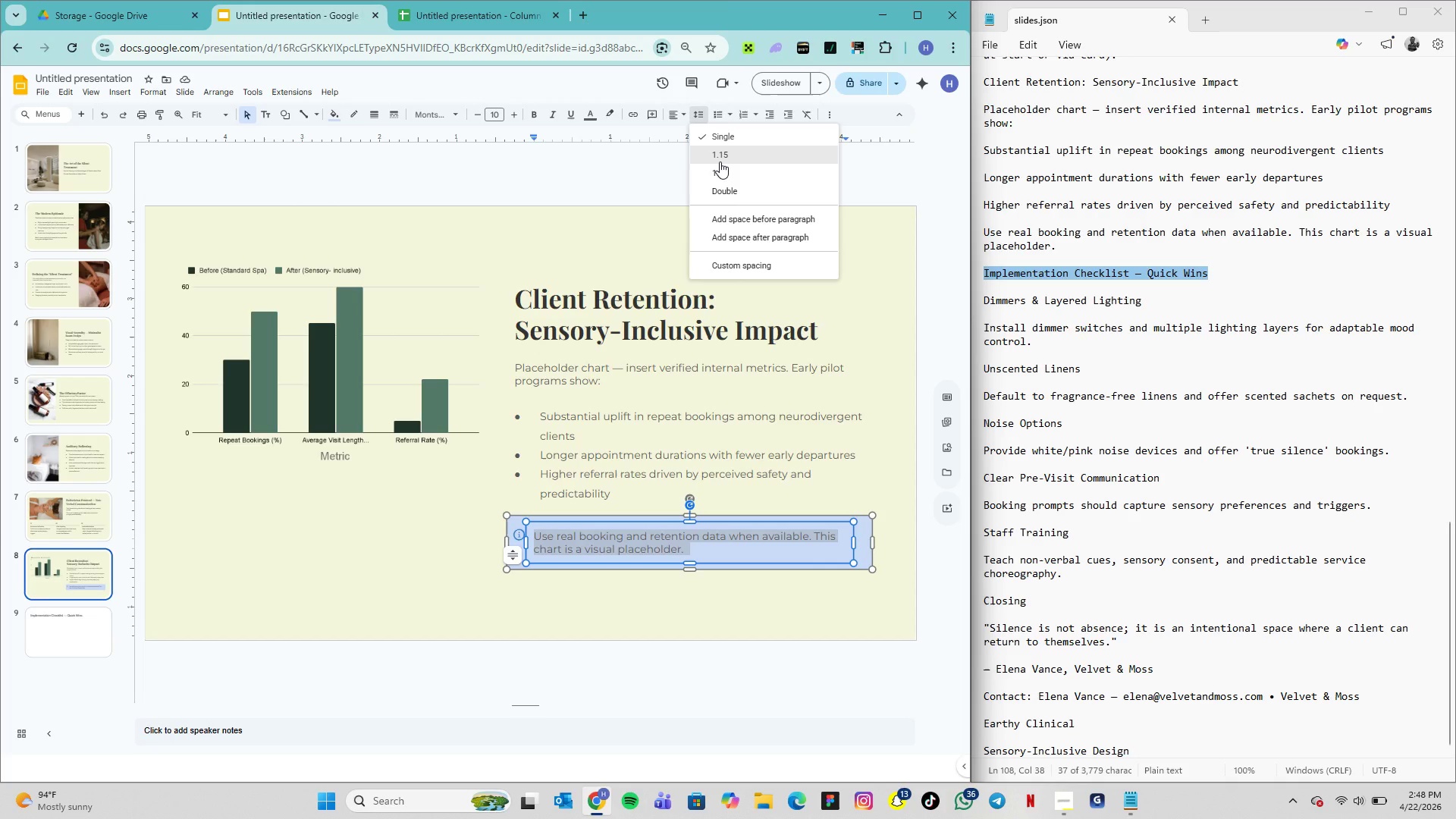 
left_click([720, 162])
 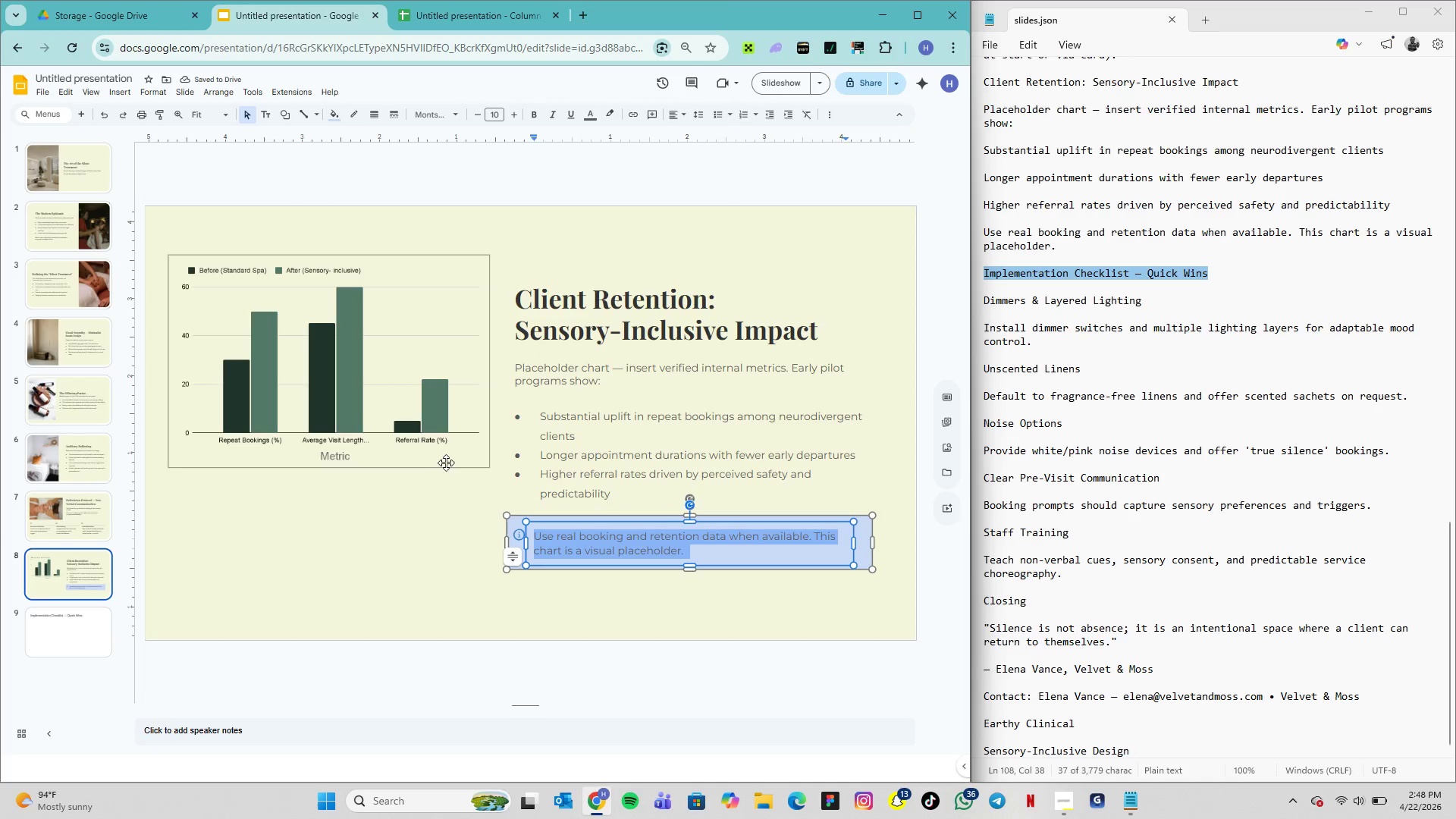 
double_click([590, 322])
 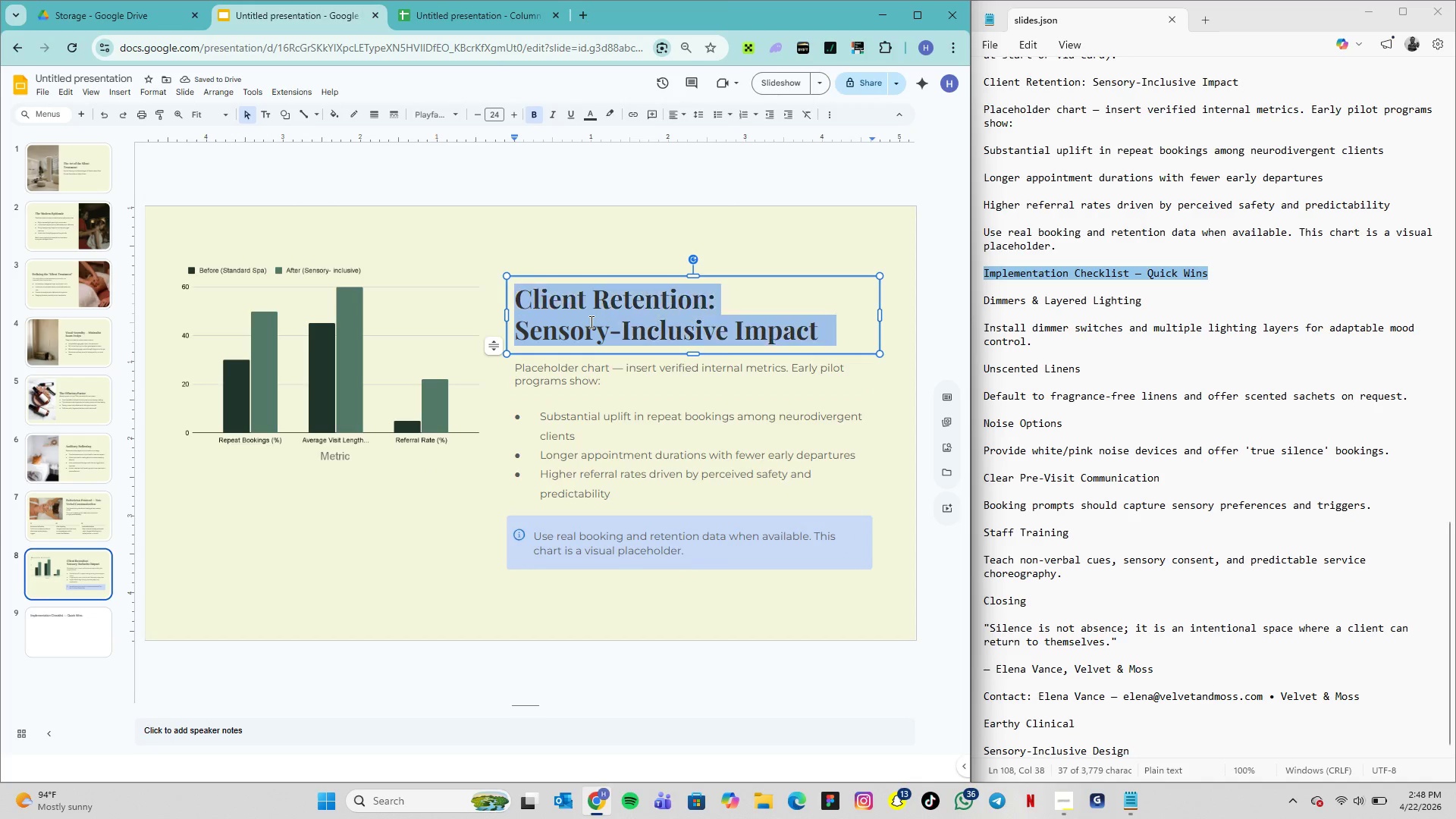 
triple_click([590, 322])
 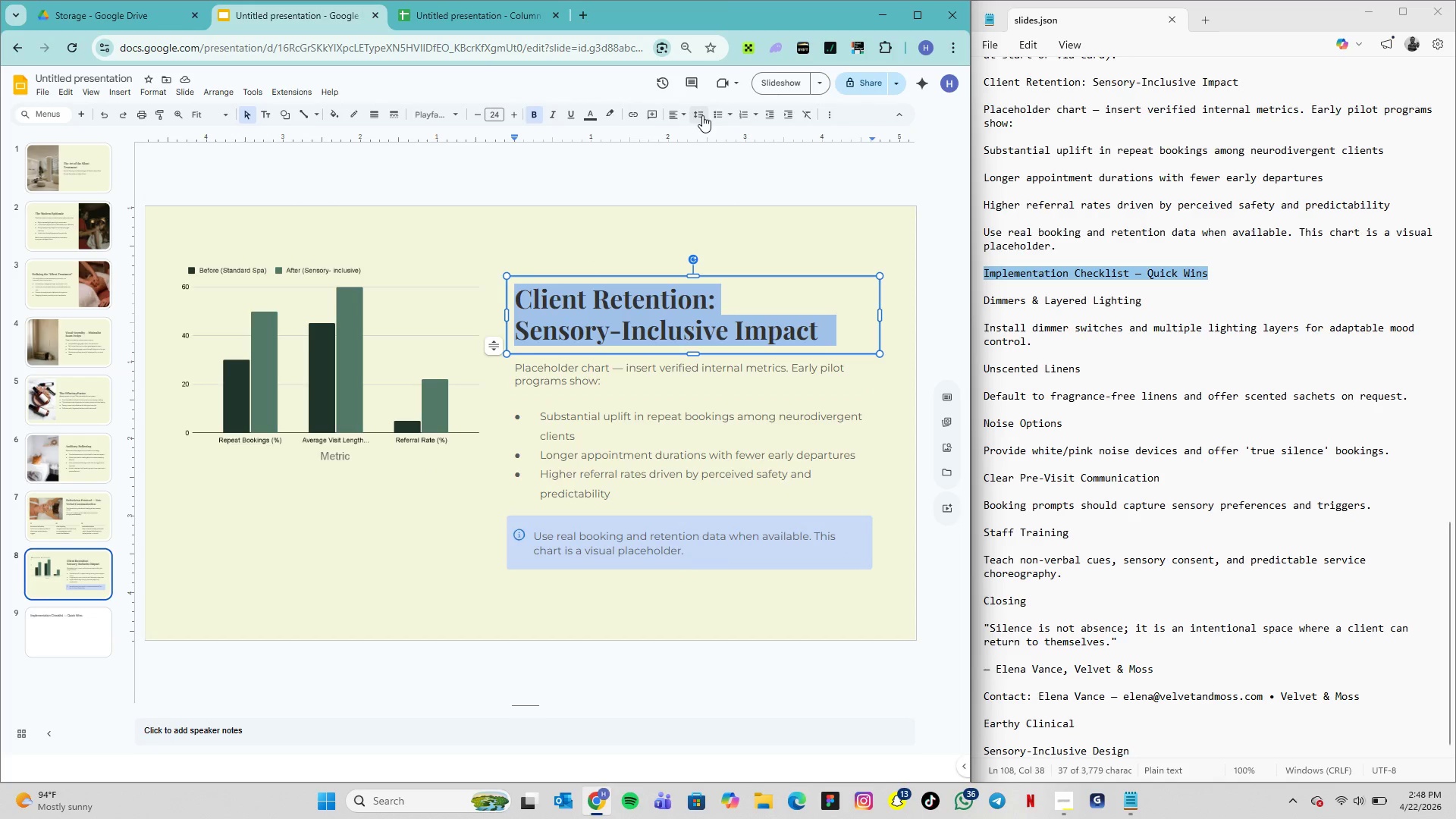 
left_click([704, 115])
 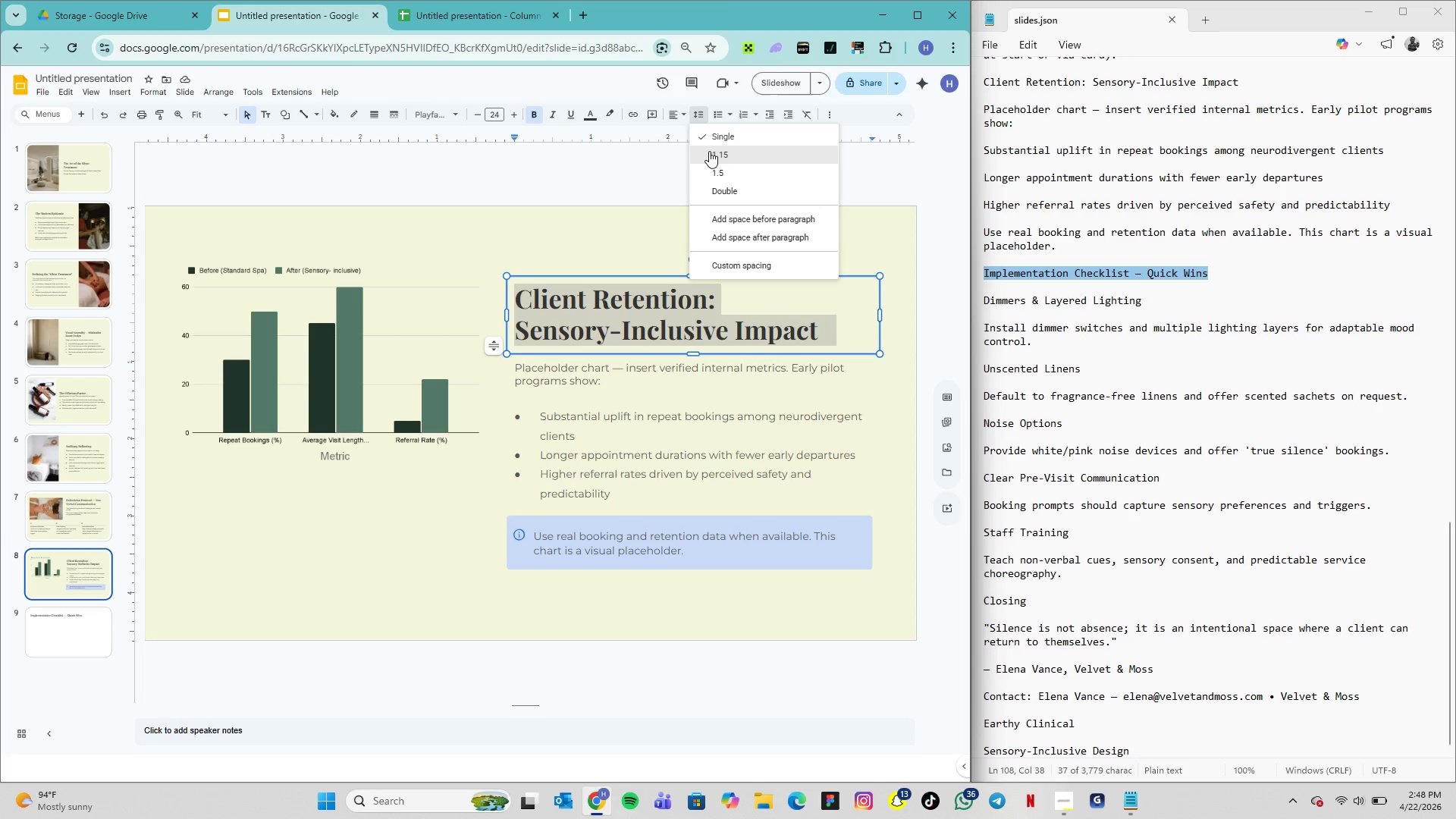 
left_click([711, 152])
 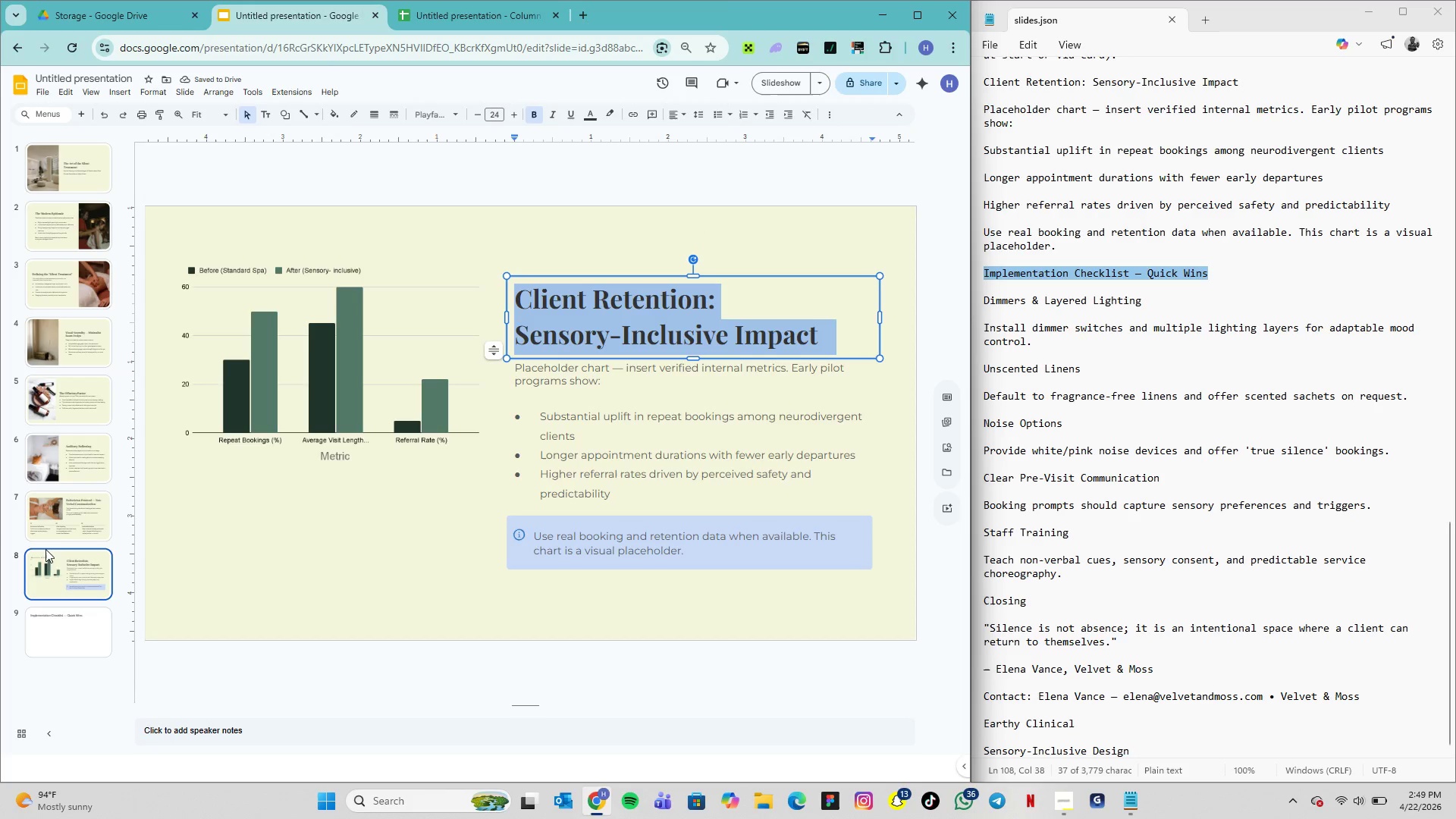 
left_click([70, 524])
 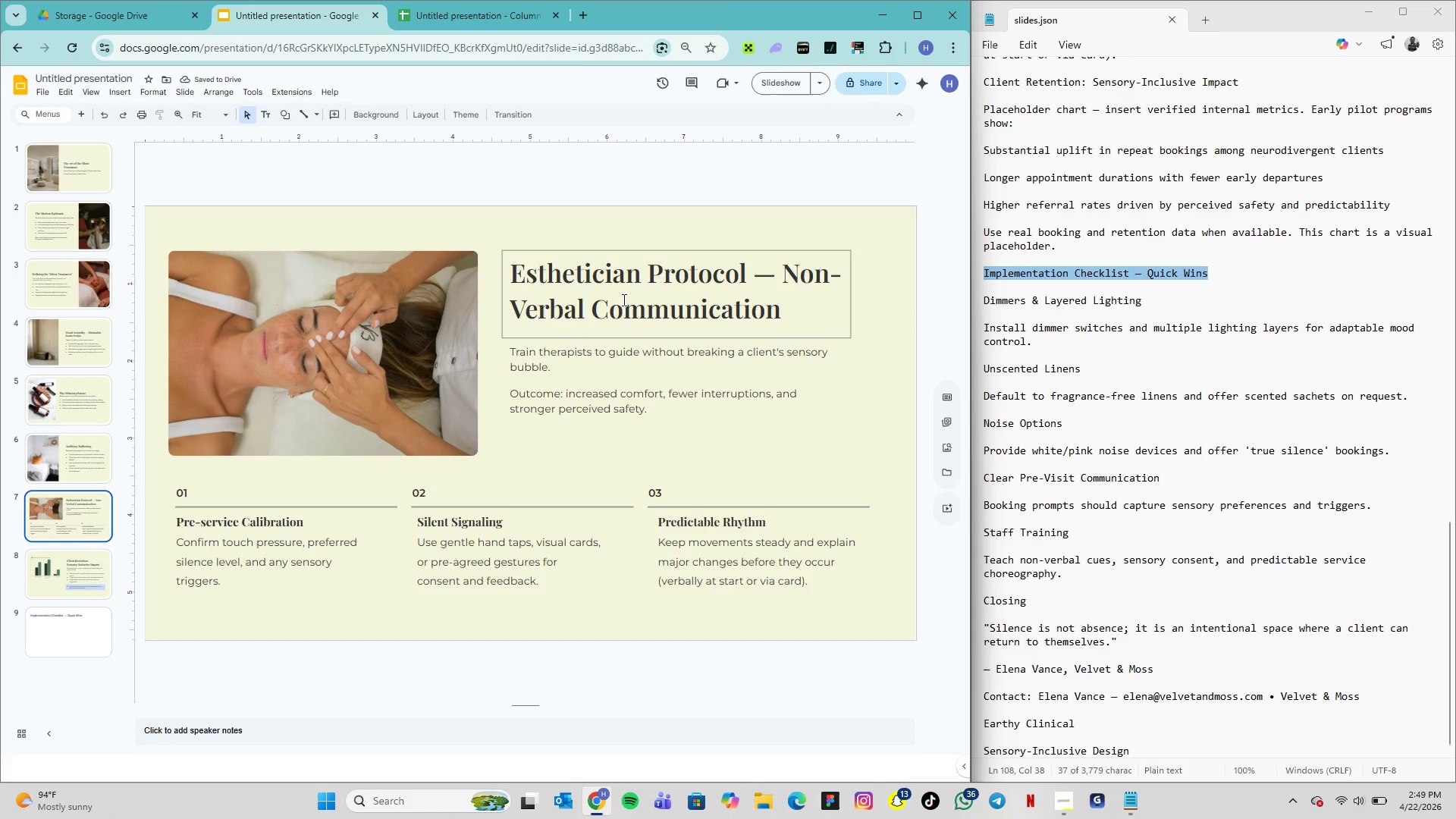 
double_click([623, 300])
 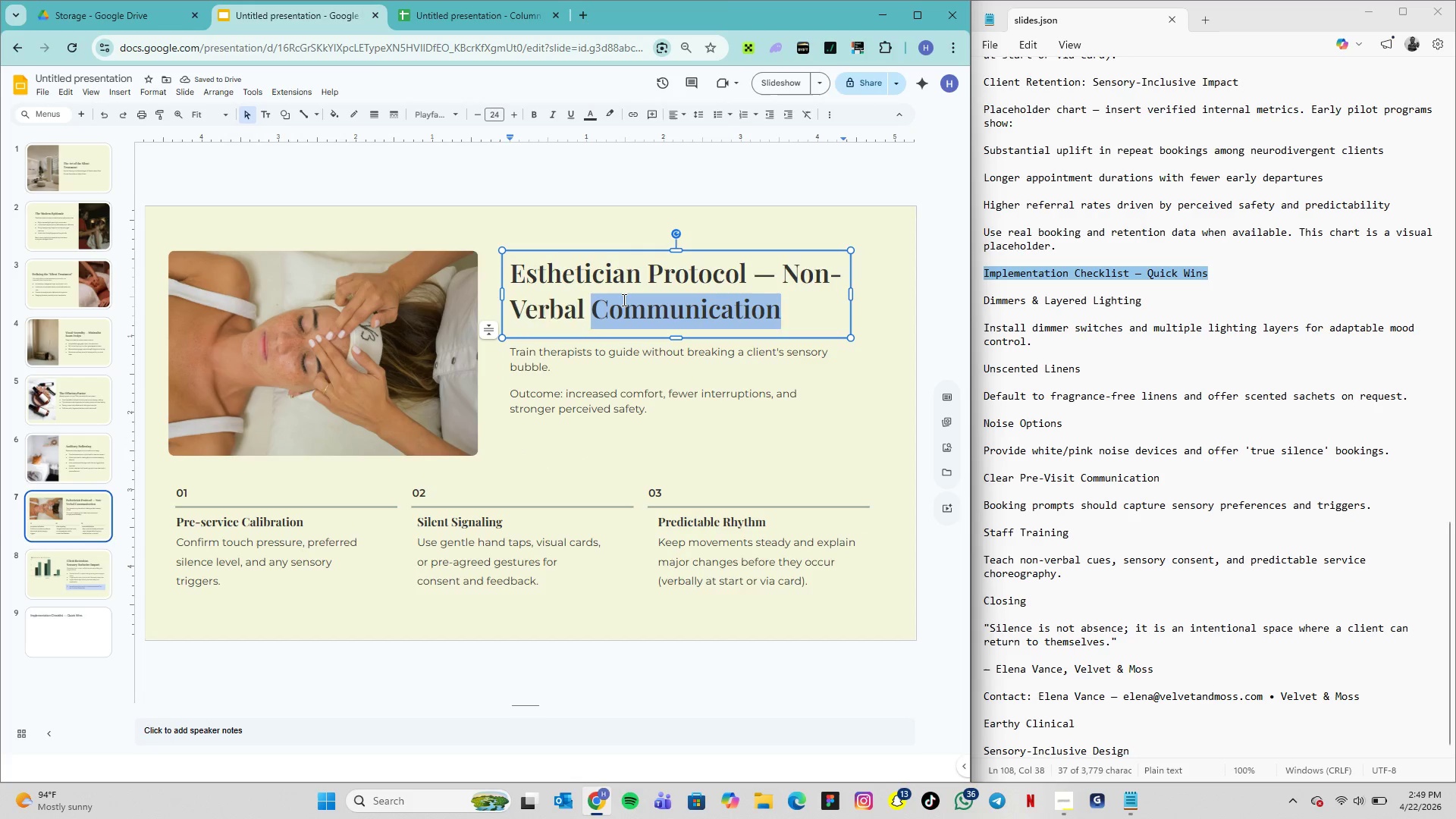 
triple_click([623, 300])
 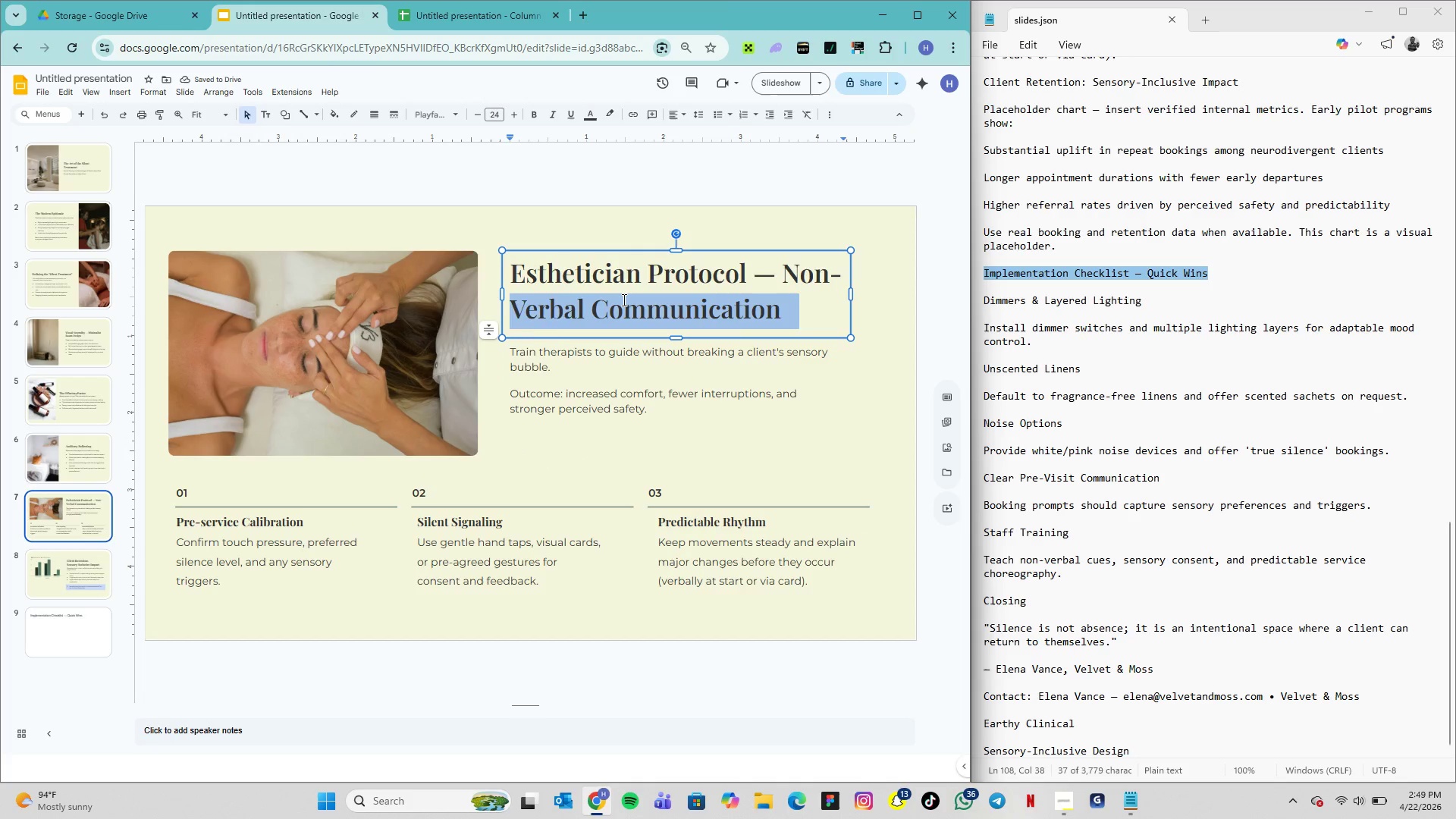 
triple_click([623, 300])
 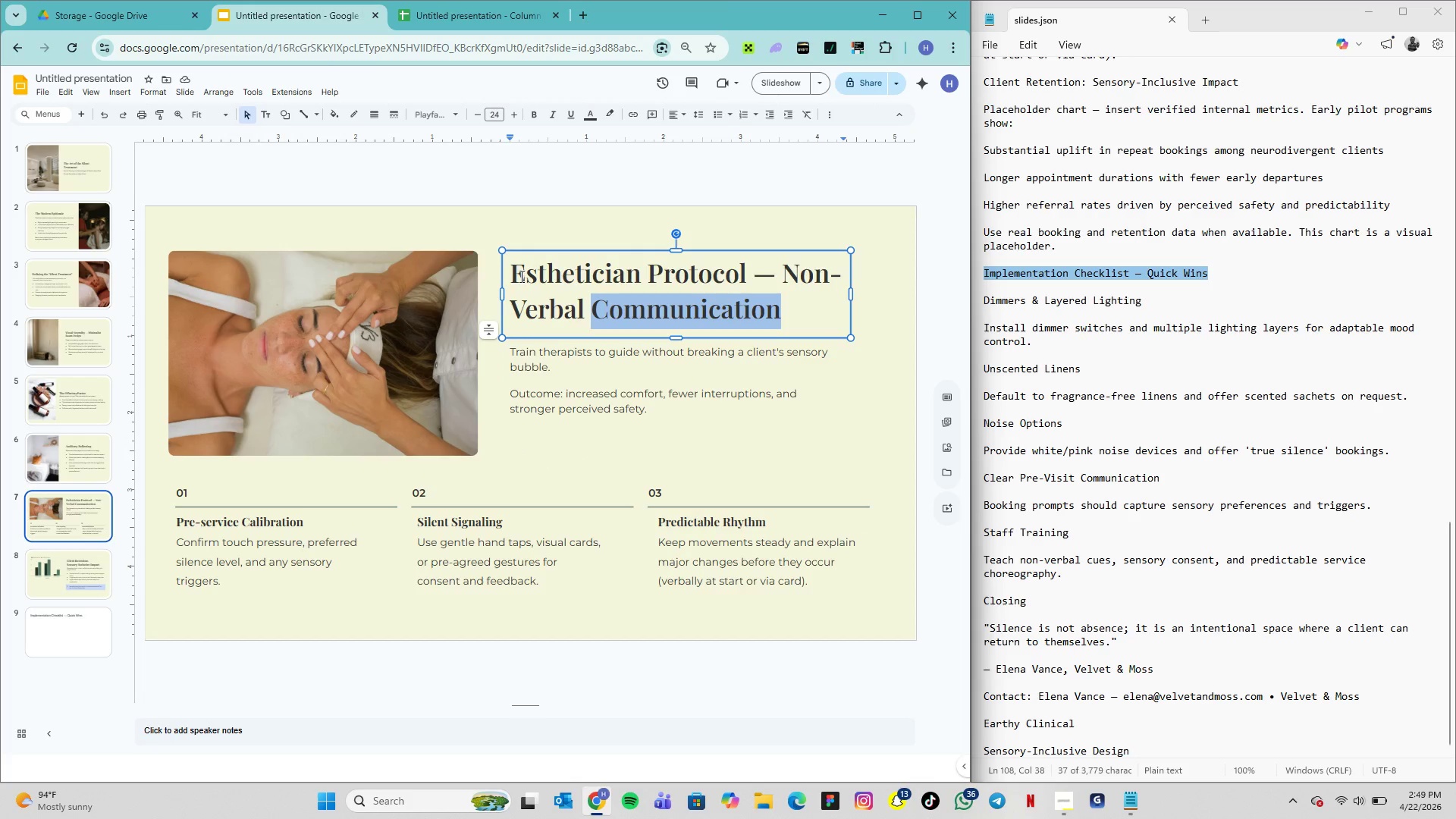 
left_click_drag(start_coordinate=[519, 275], to_coordinate=[573, 300])
 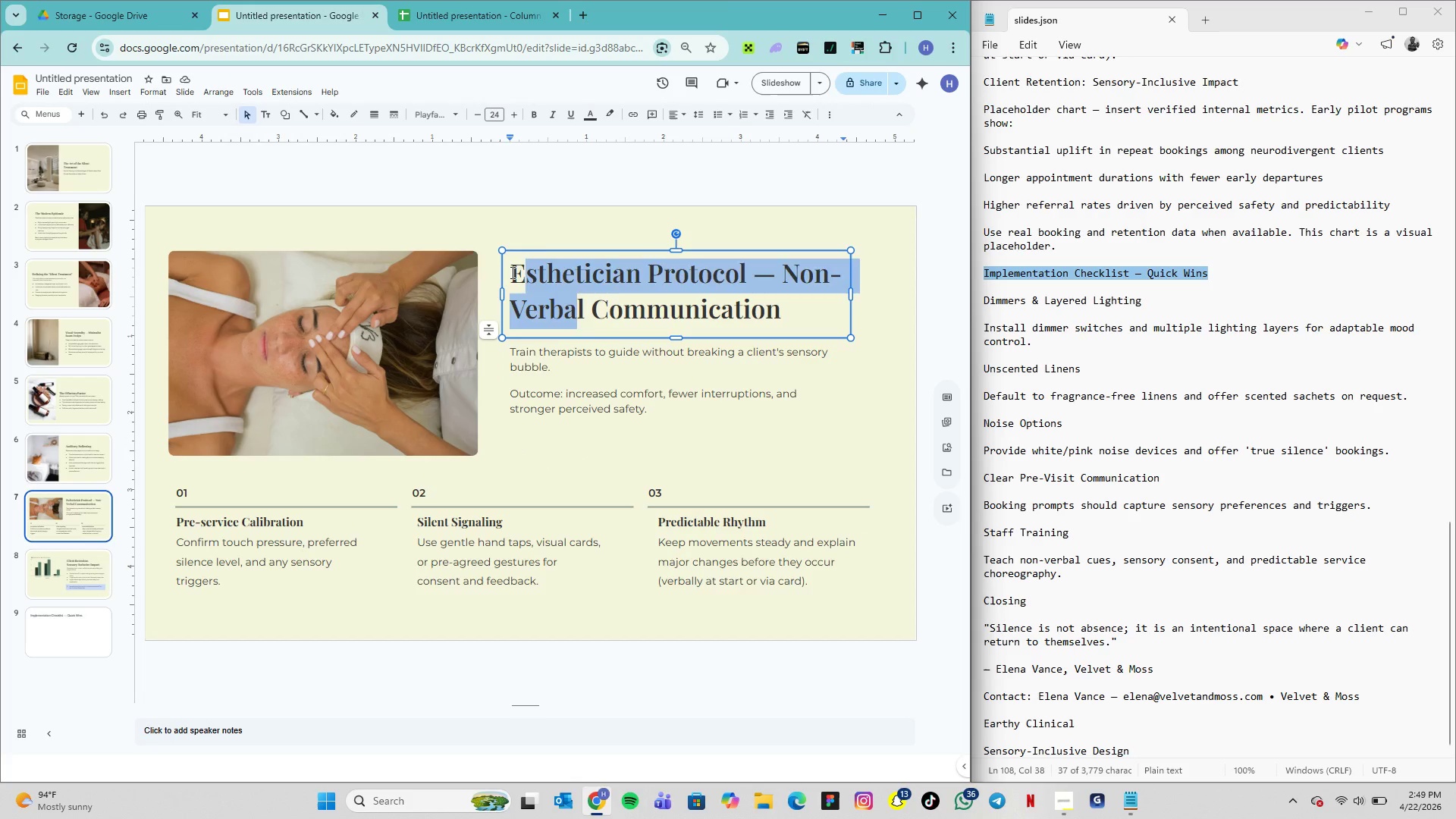 
left_click([511, 272])
 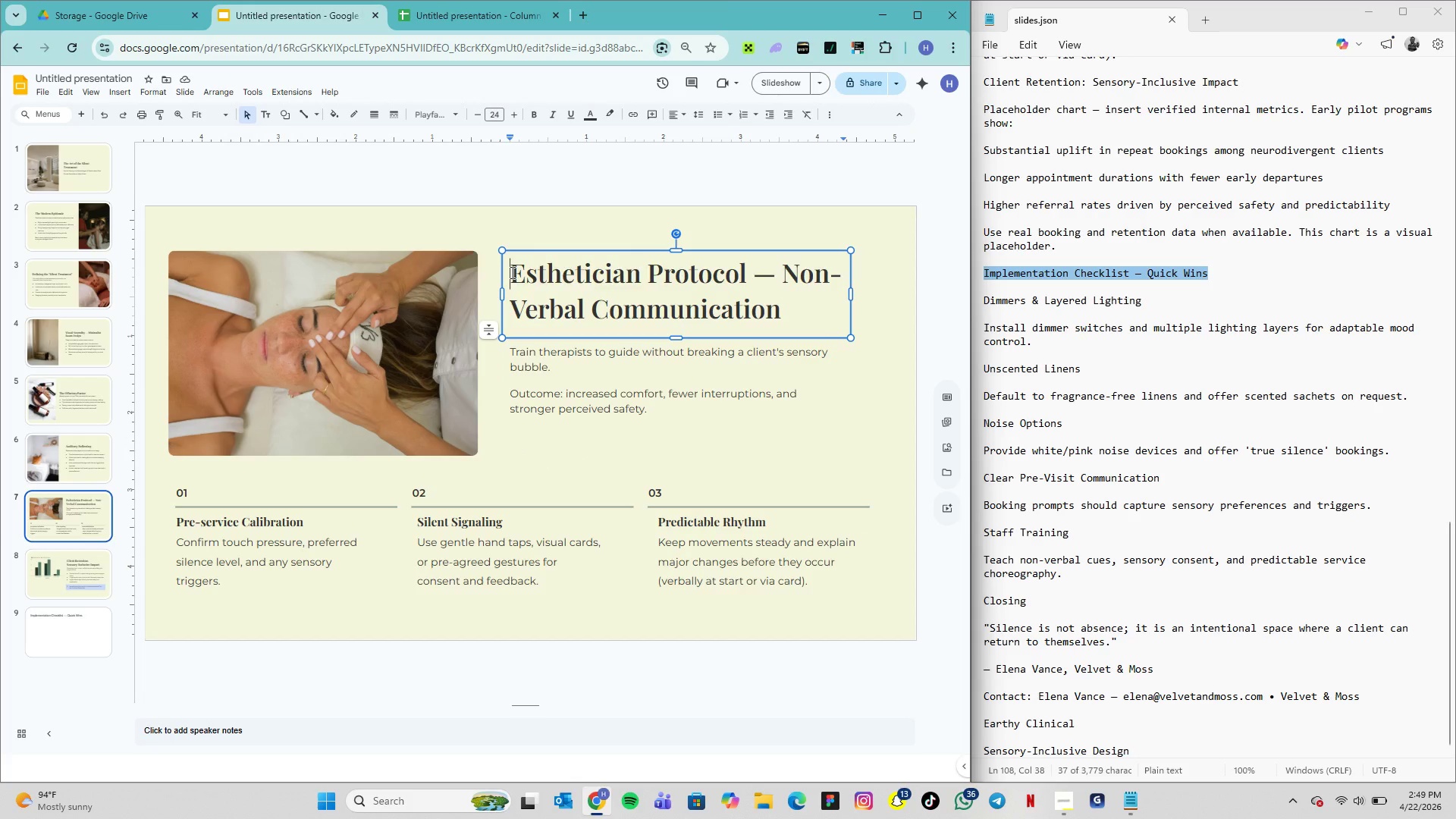 
left_click_drag(start_coordinate=[511, 272], to_coordinate=[783, 315])
 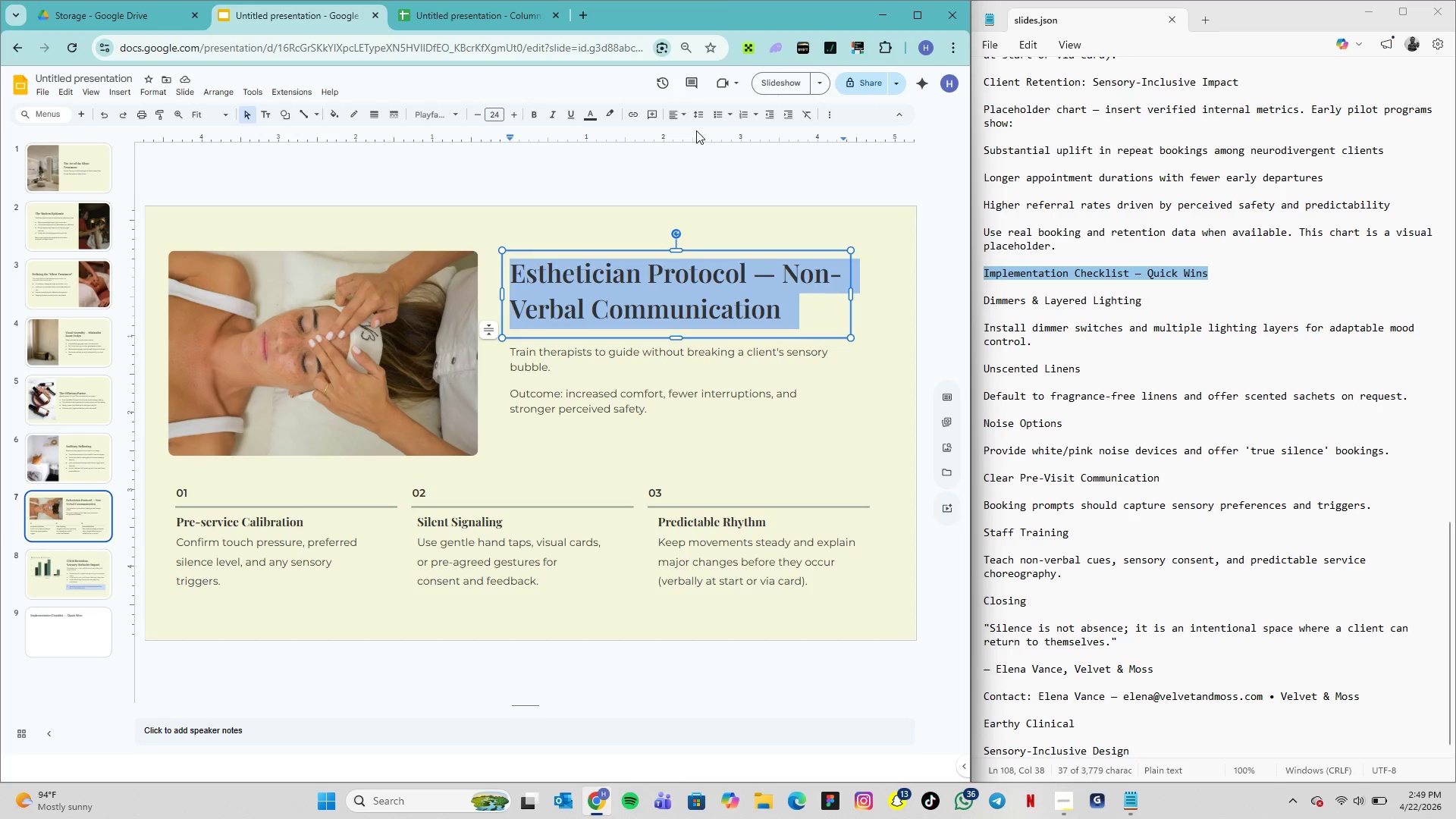 
left_click([698, 118])
 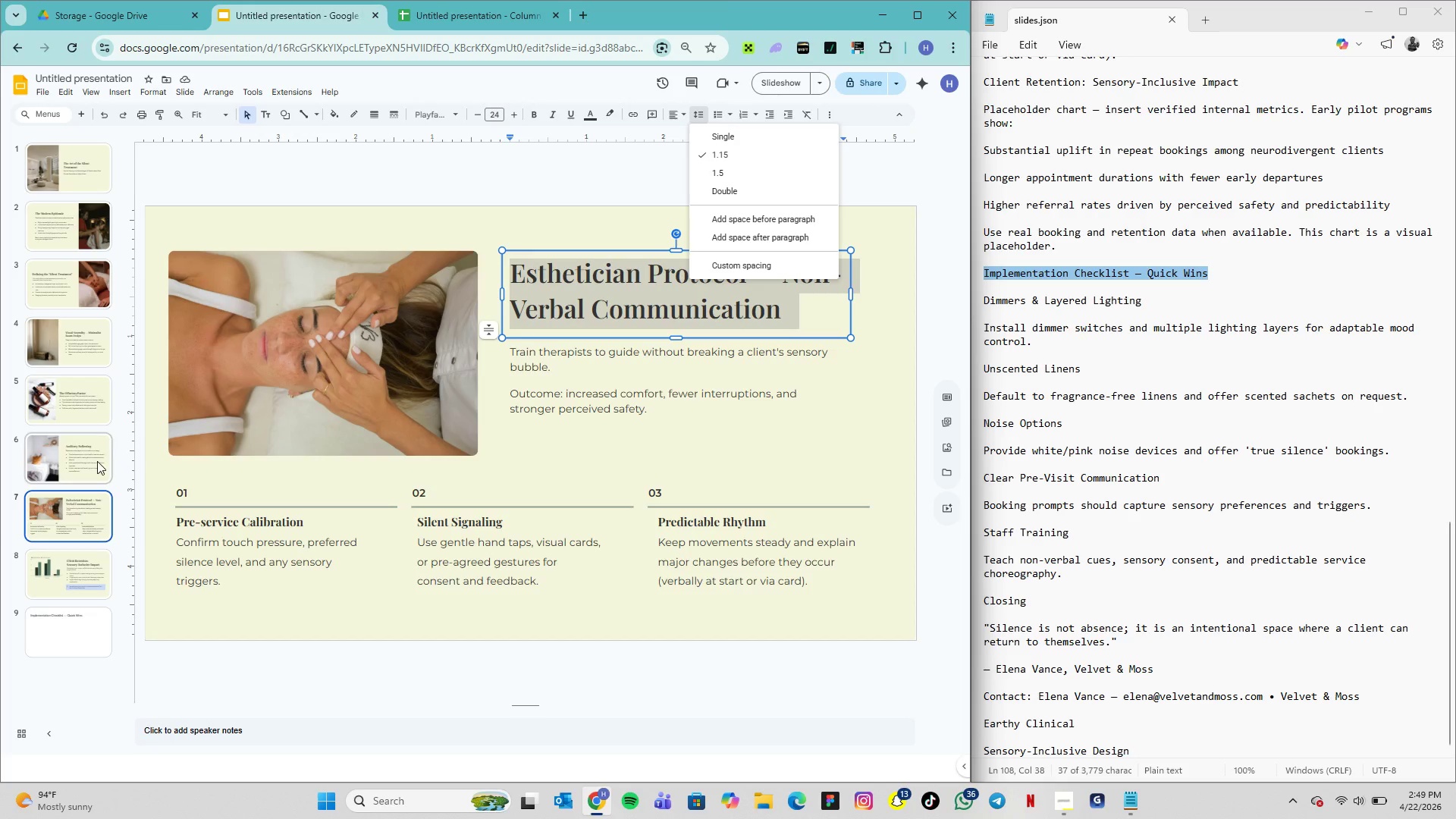 
left_click([93, 455])
 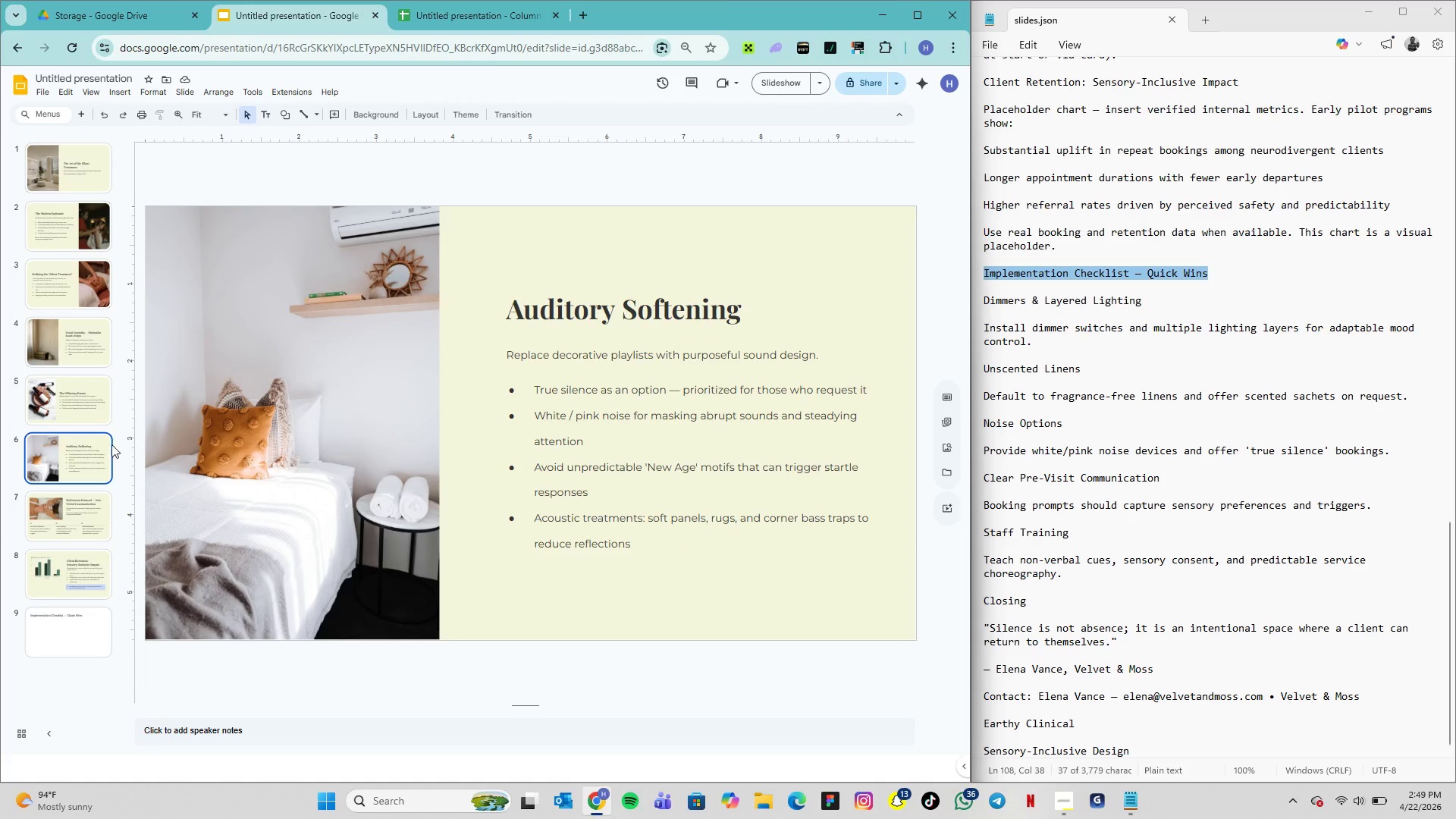 
left_click([100, 402])
 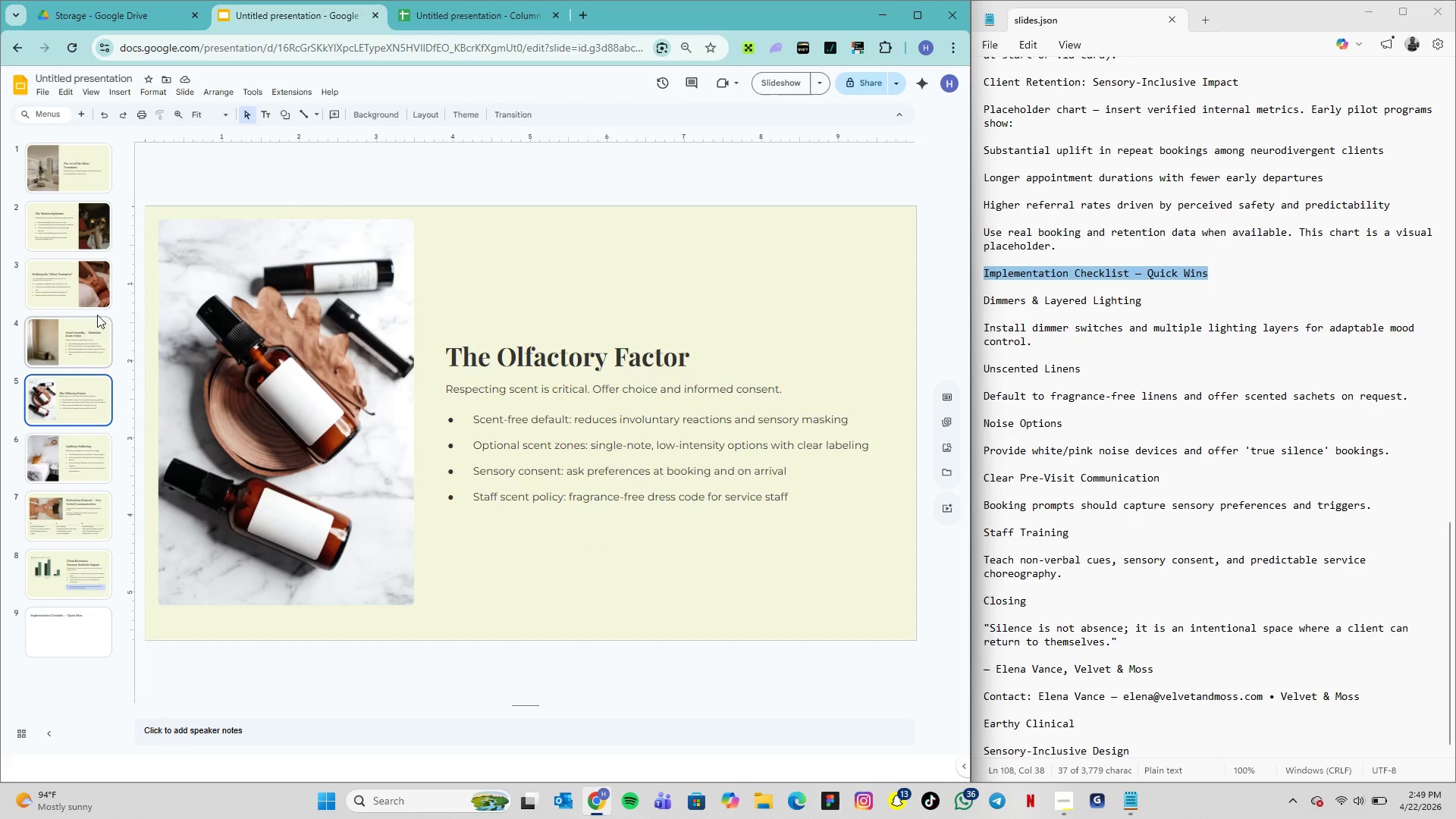 
left_click([93, 339])
 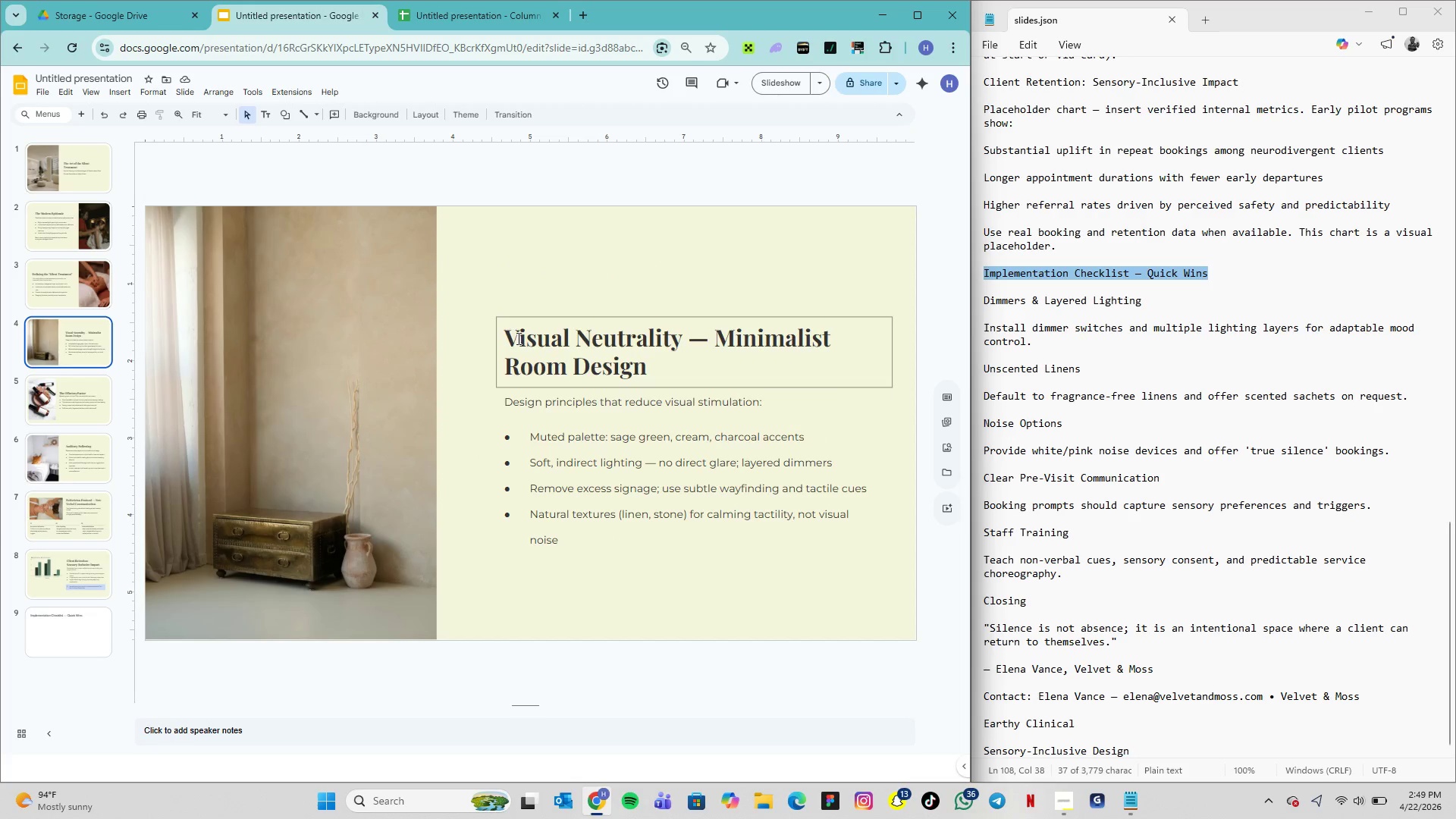 
left_click_drag(start_coordinate=[513, 338], to_coordinate=[646, 357])
 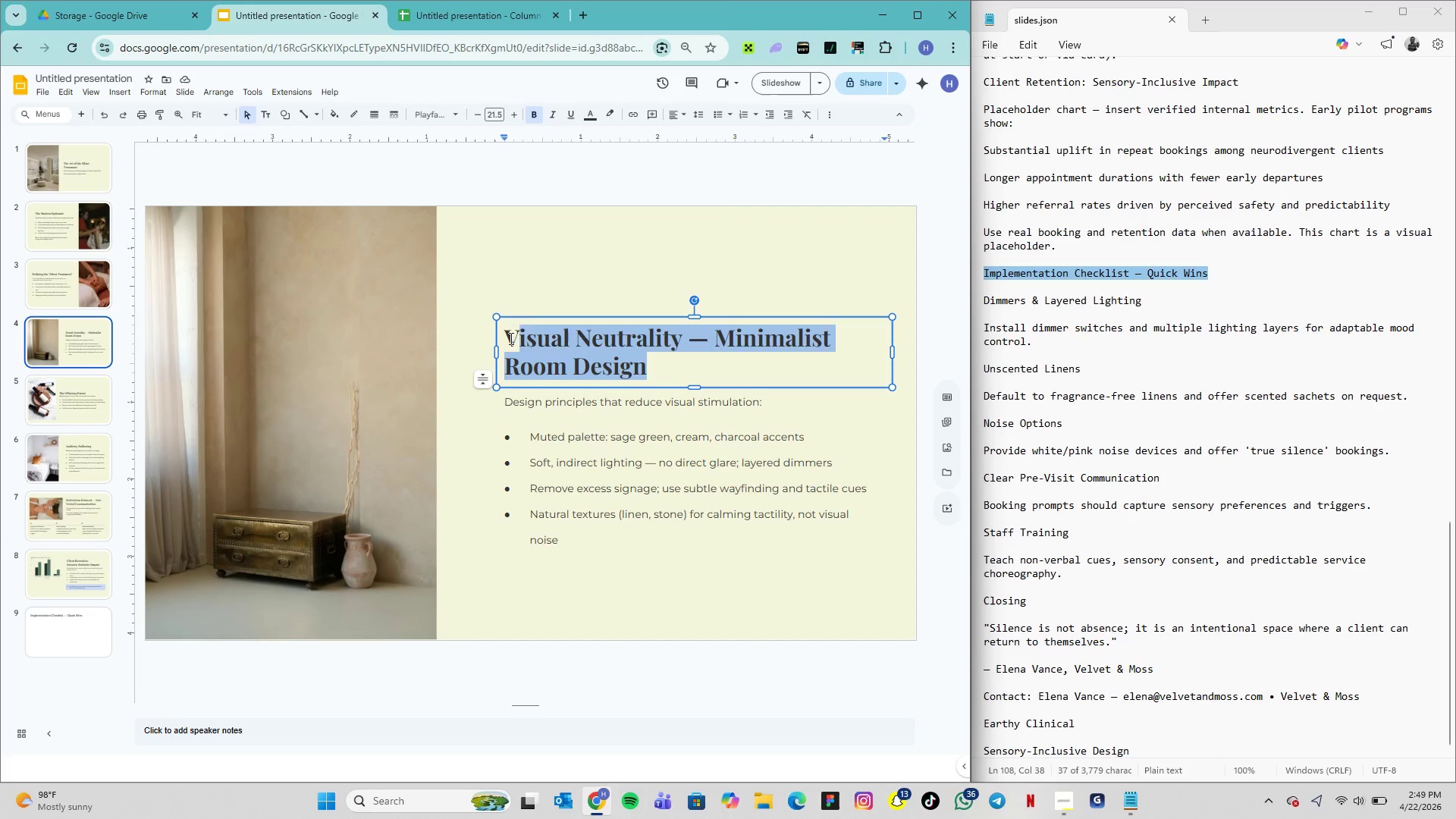 
left_click([510, 338])
 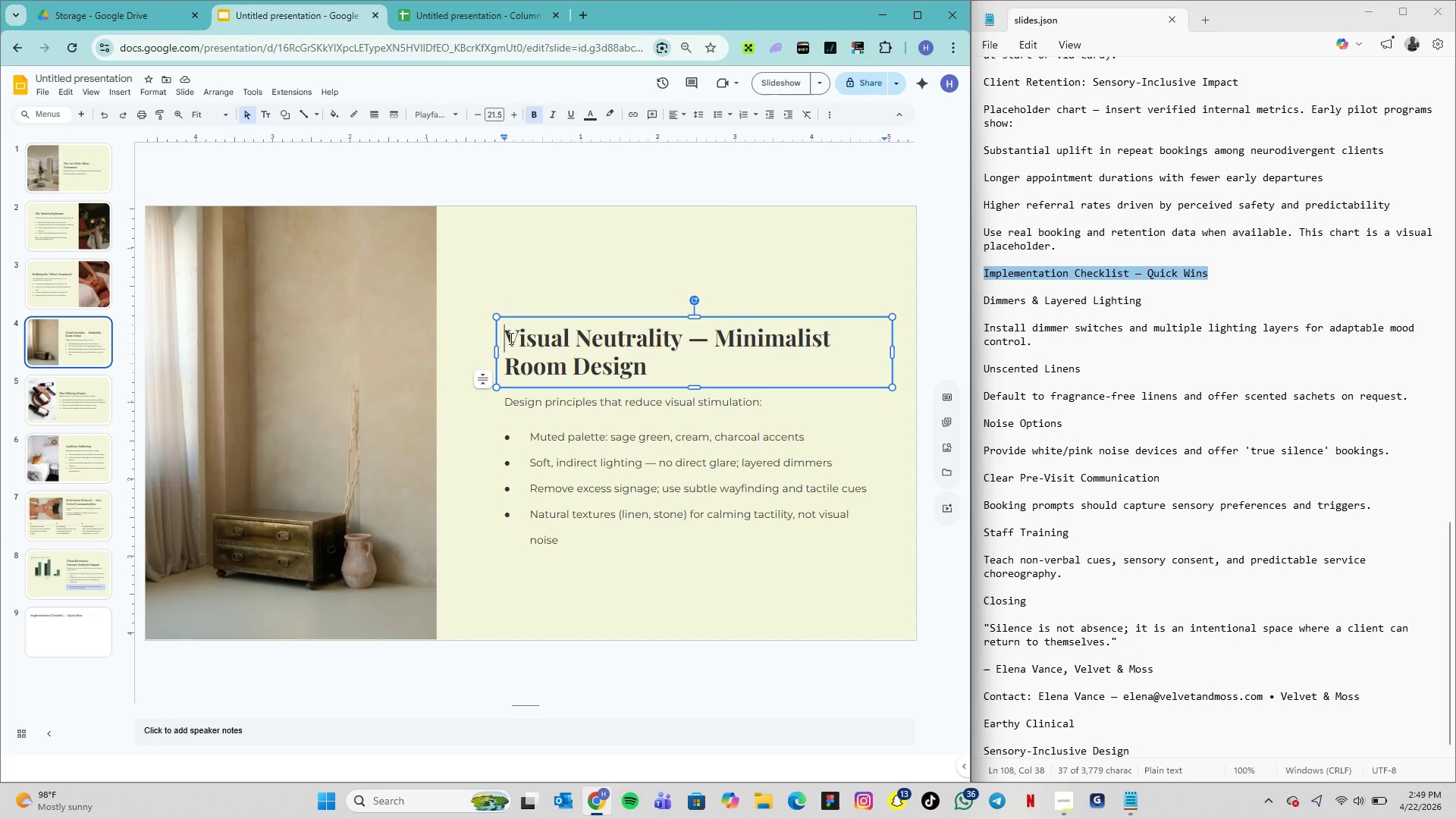 
left_click_drag(start_coordinate=[510, 338], to_coordinate=[657, 361])
 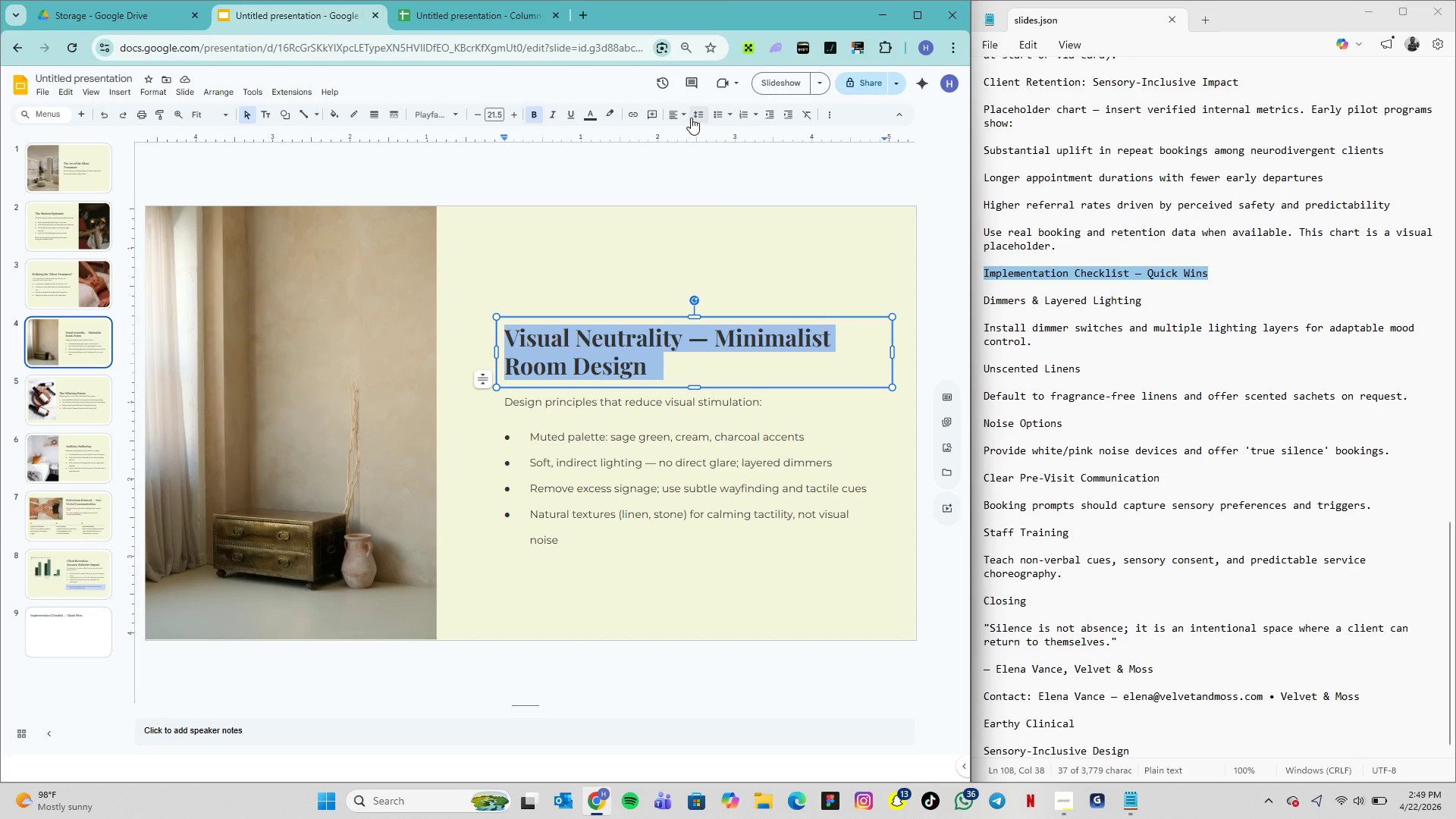 
left_click([696, 118])
 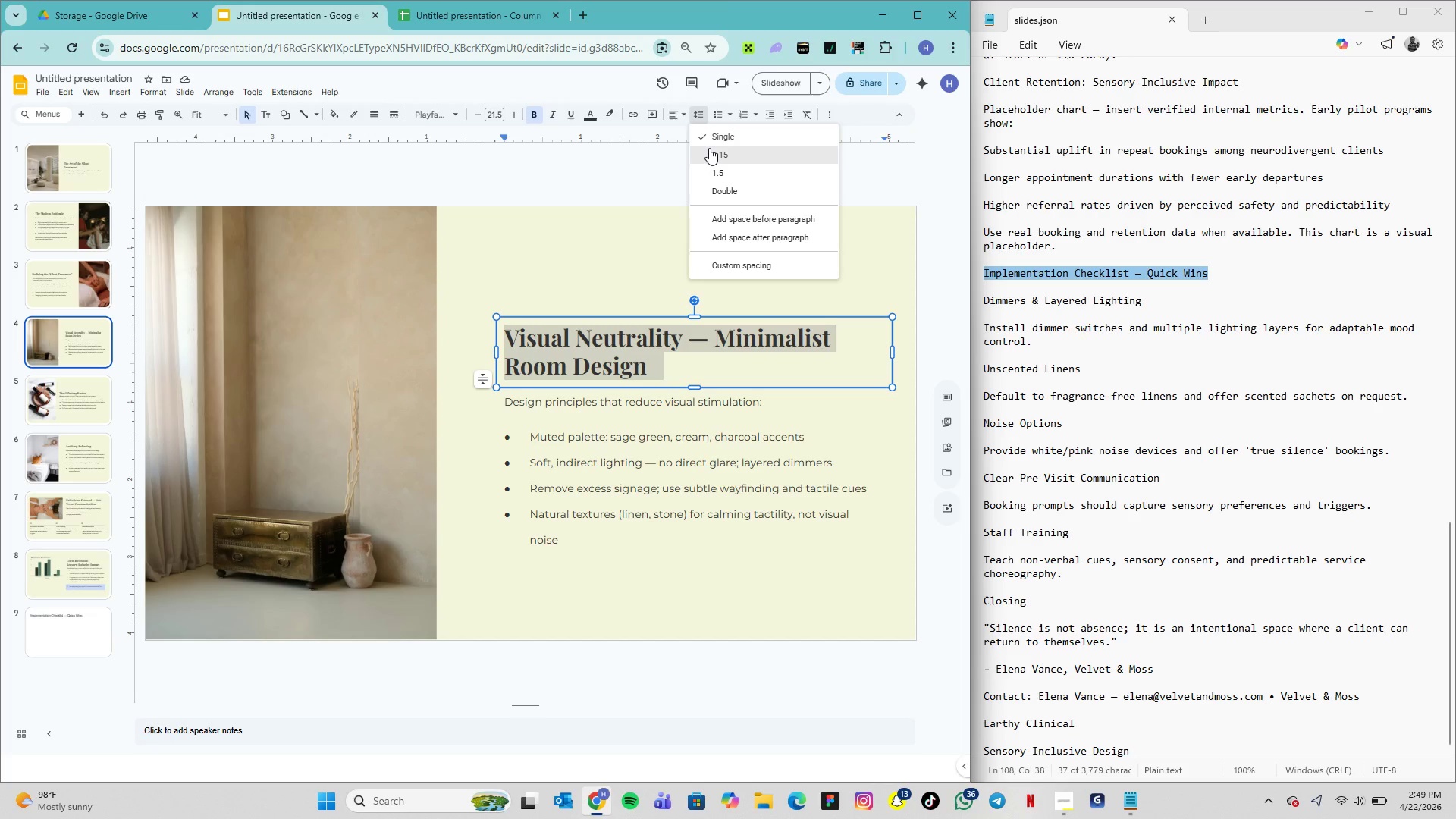 
left_click([710, 148])
 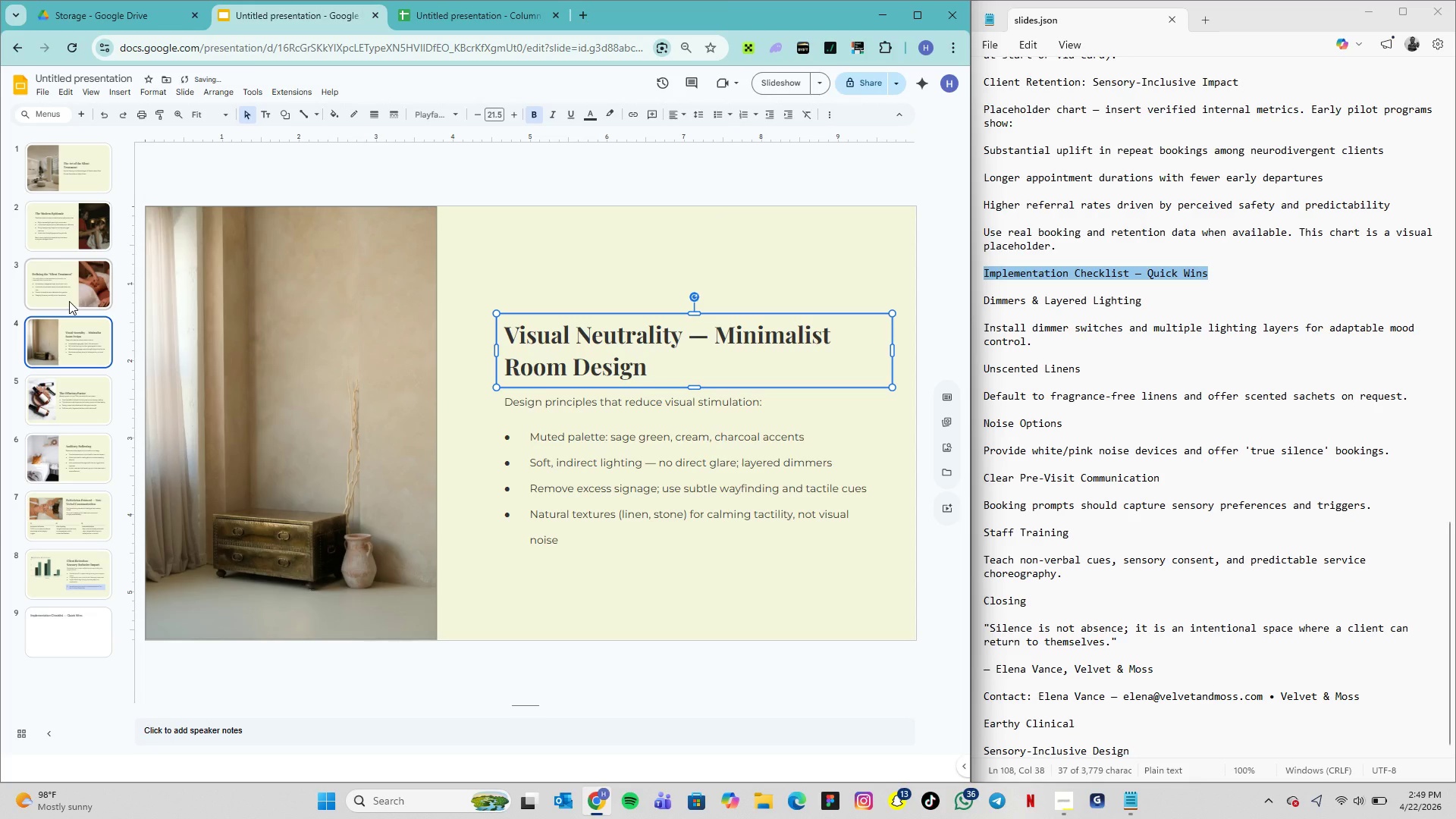 
wait(7.55)
 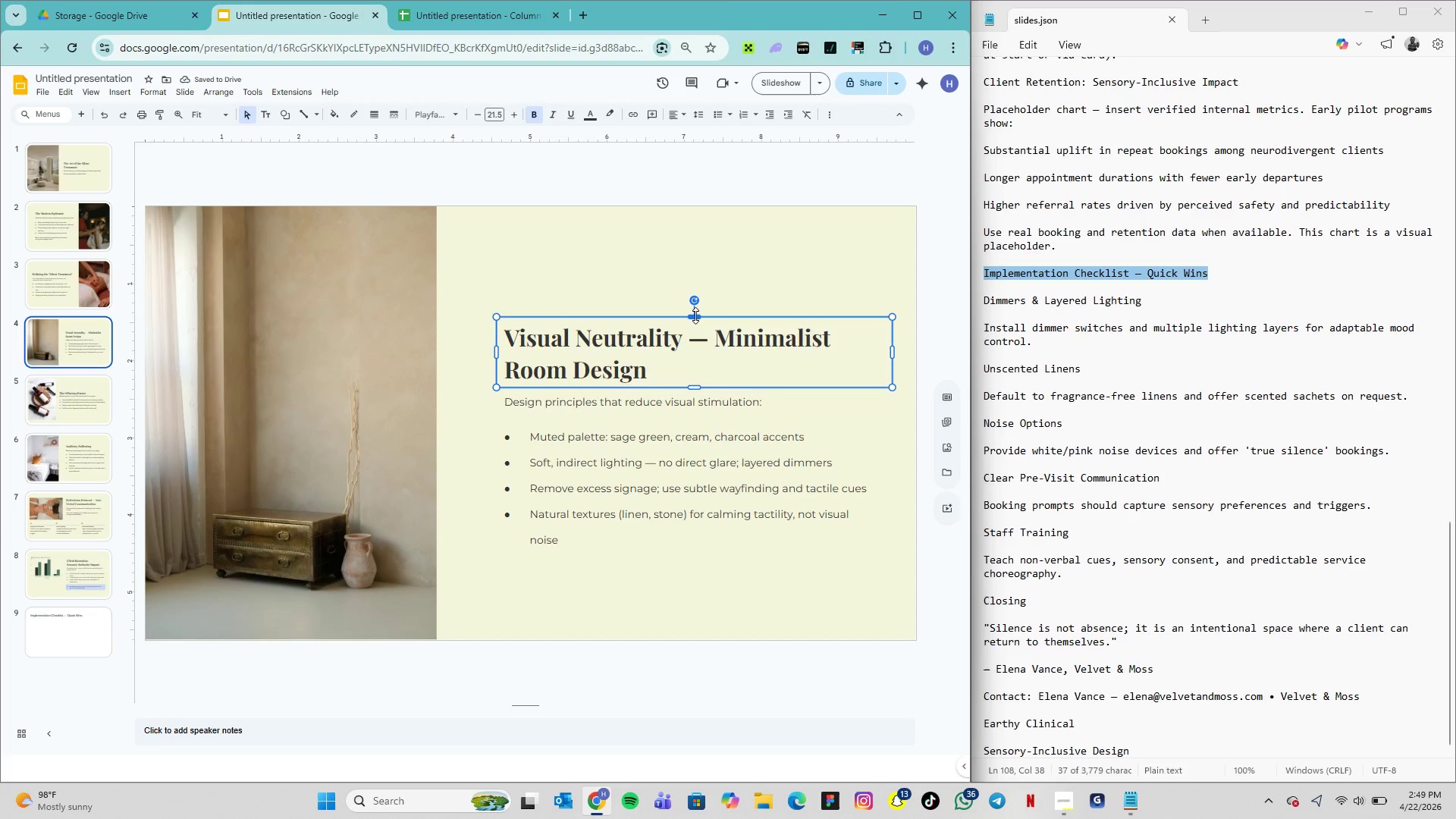 
left_click([79, 571])
 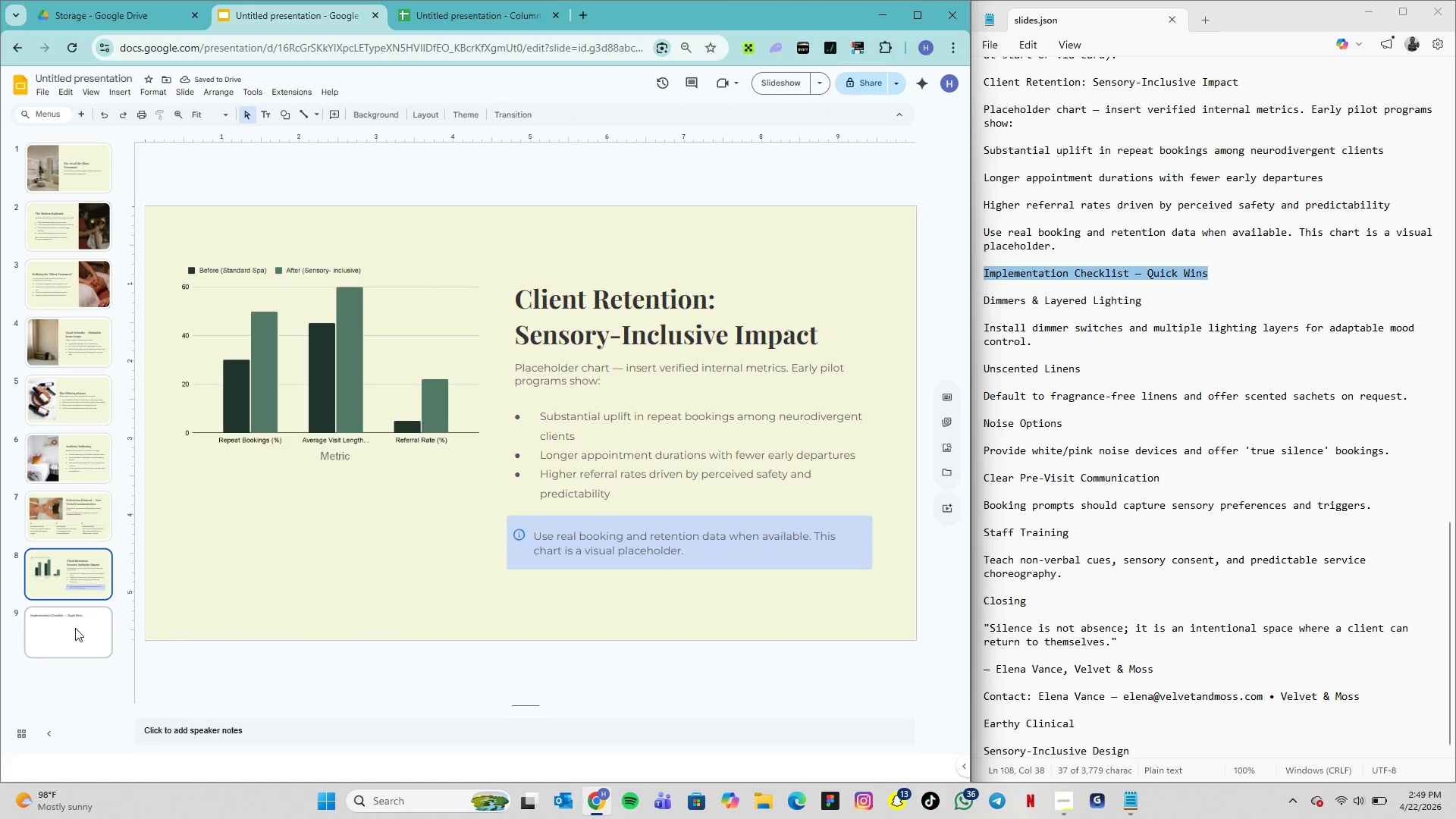 
left_click([75, 628])
 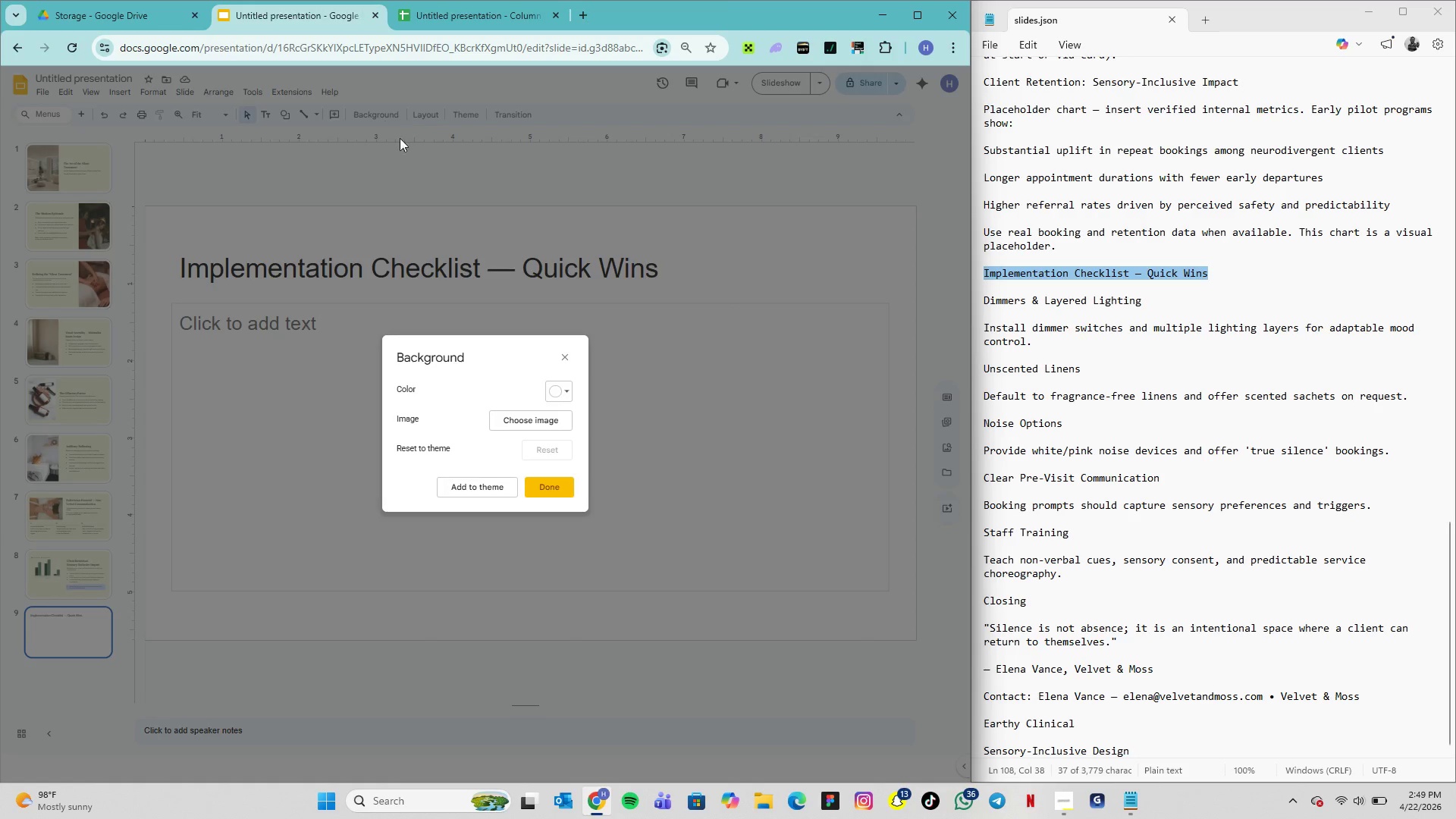 
left_click([554, 390])
 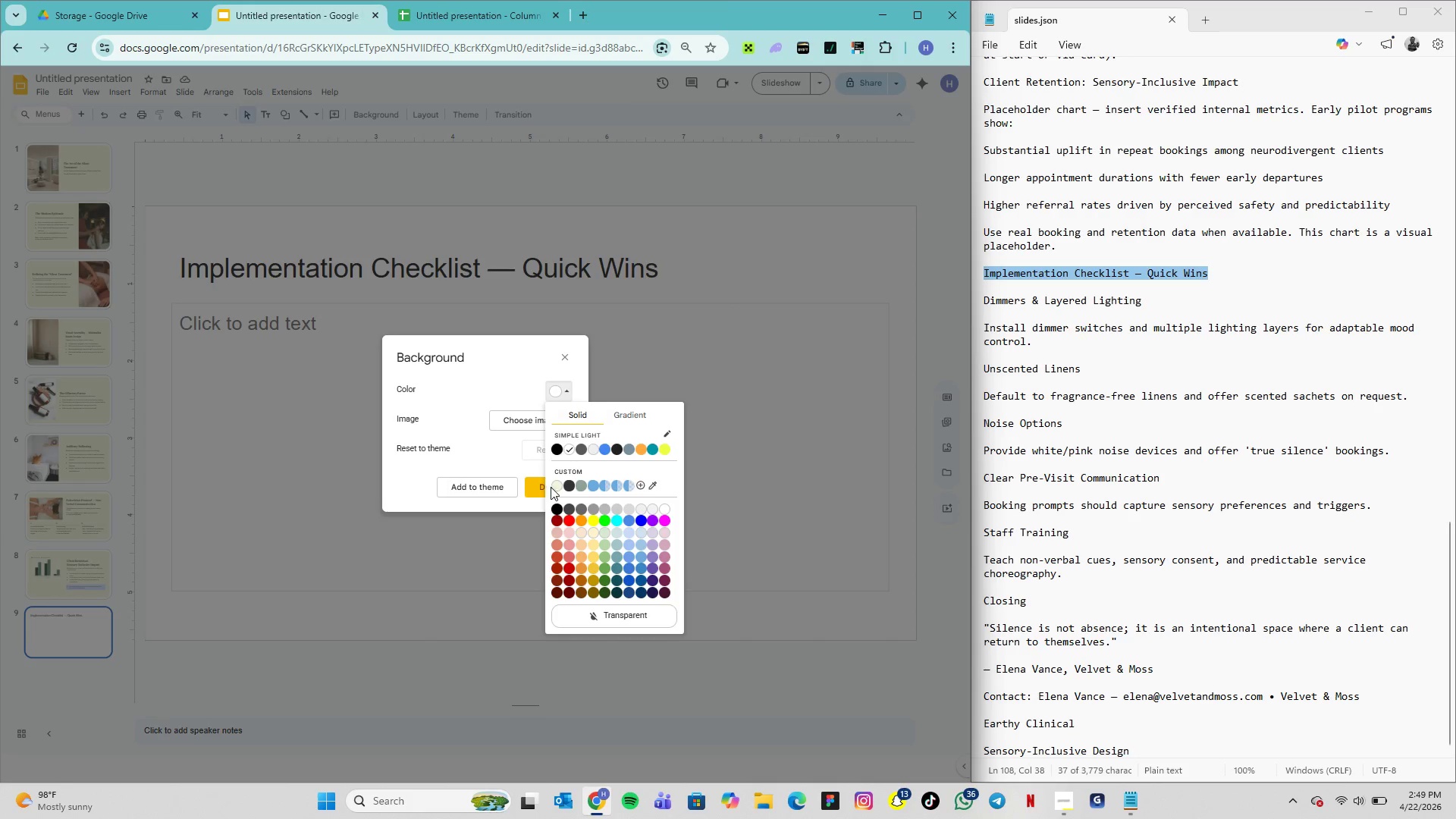 
left_click([556, 487])
 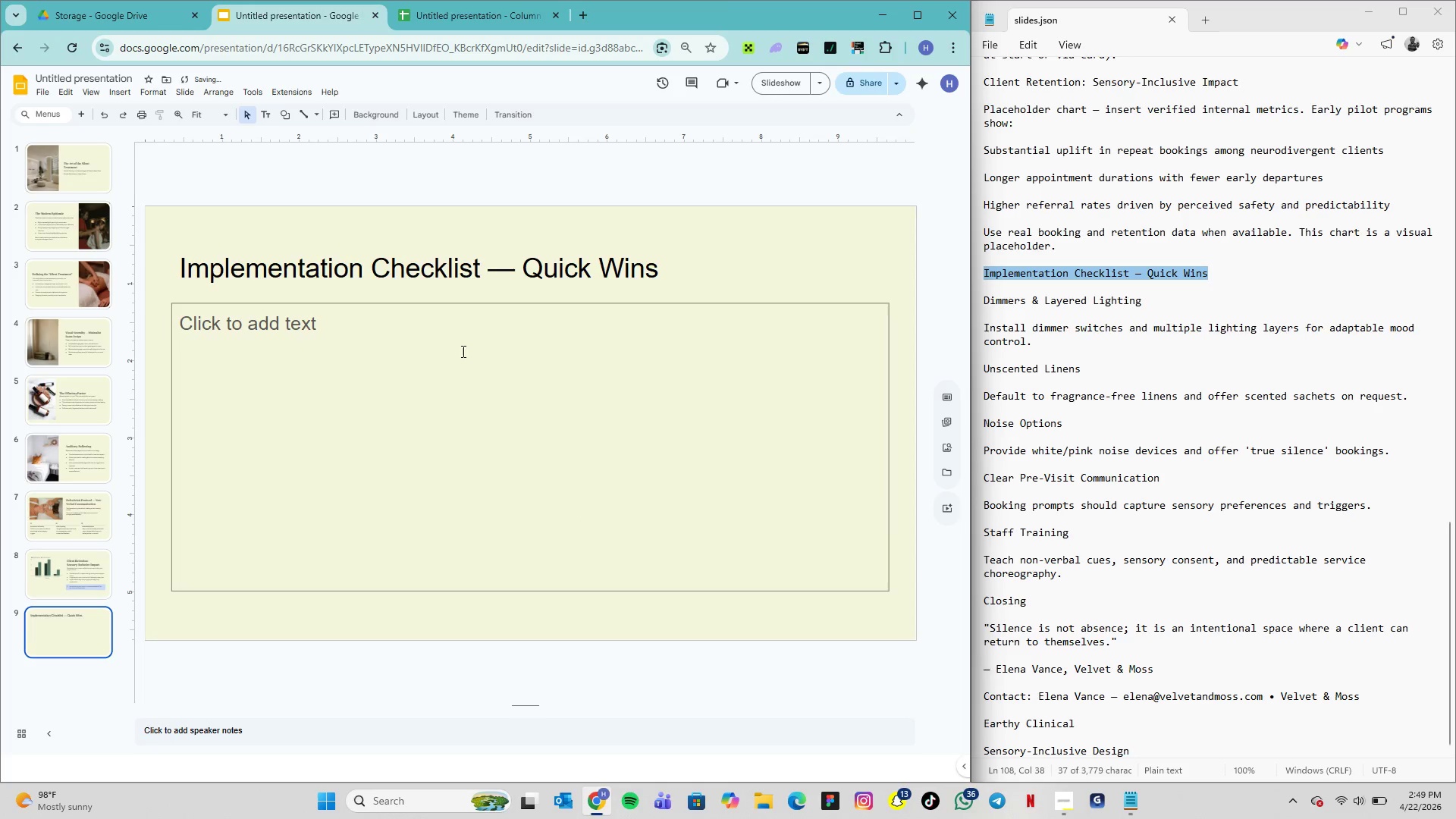 
left_click([435, 263])
 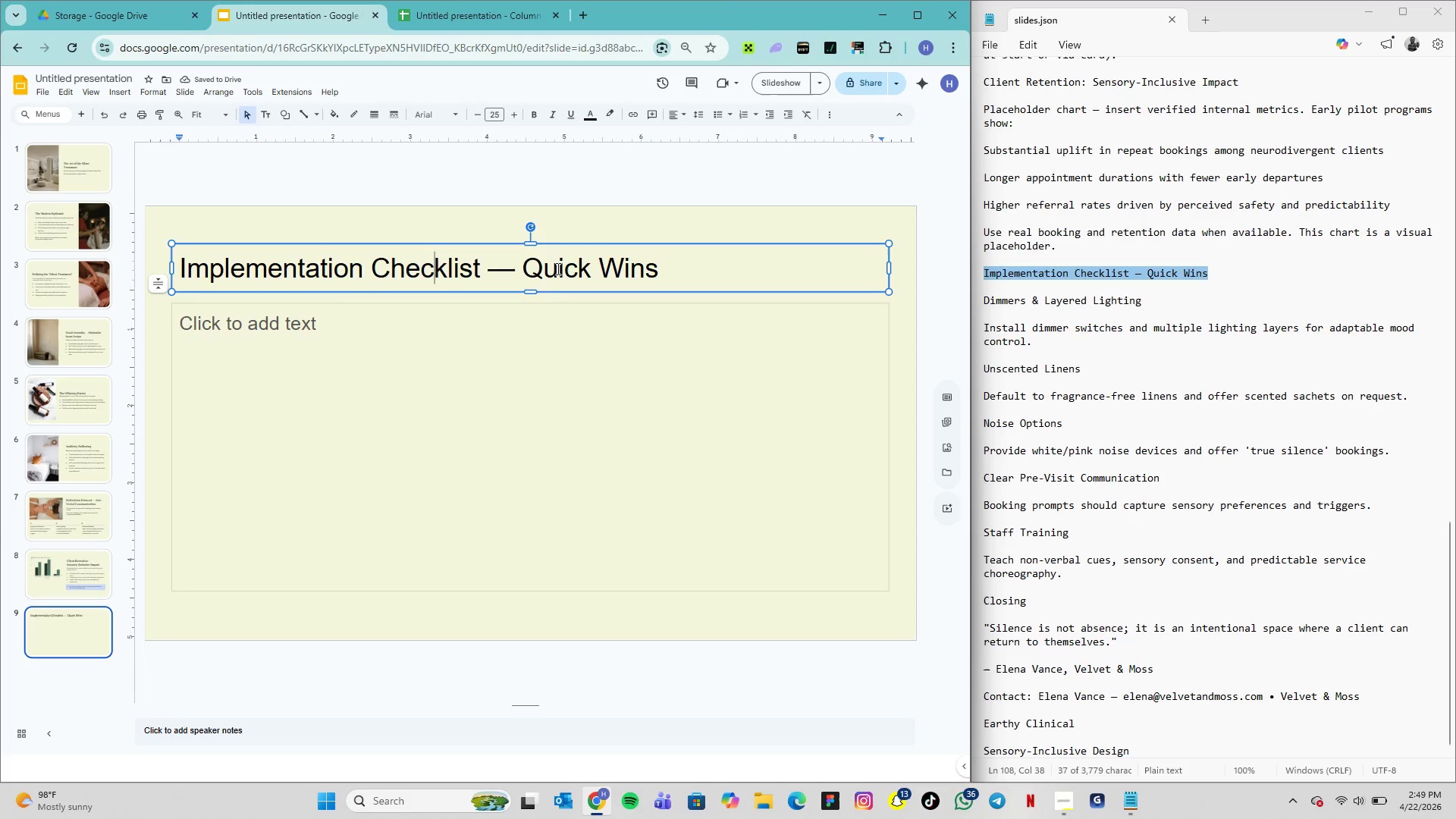 
double_click([557, 268])
 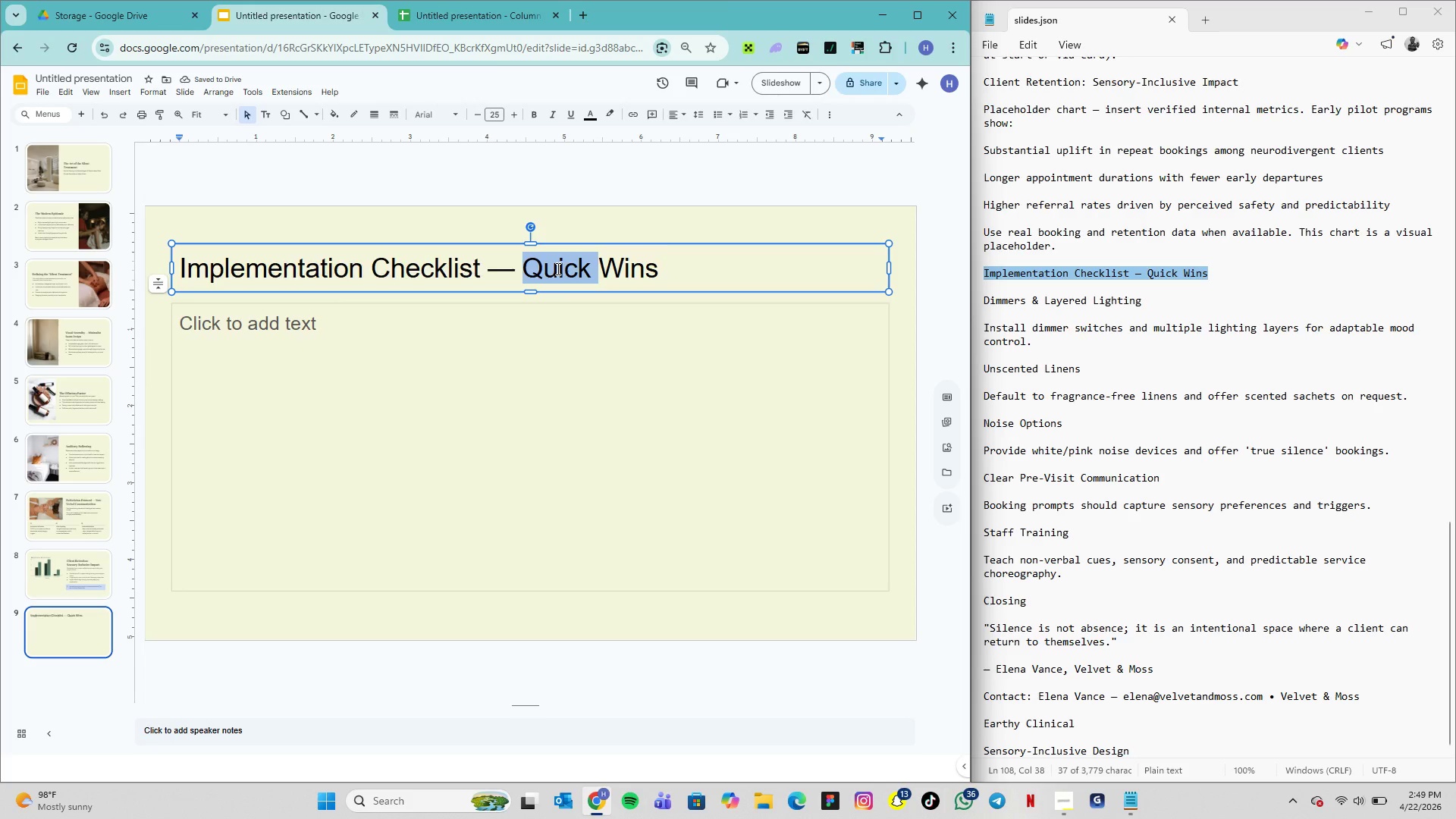 
triple_click([557, 268])
 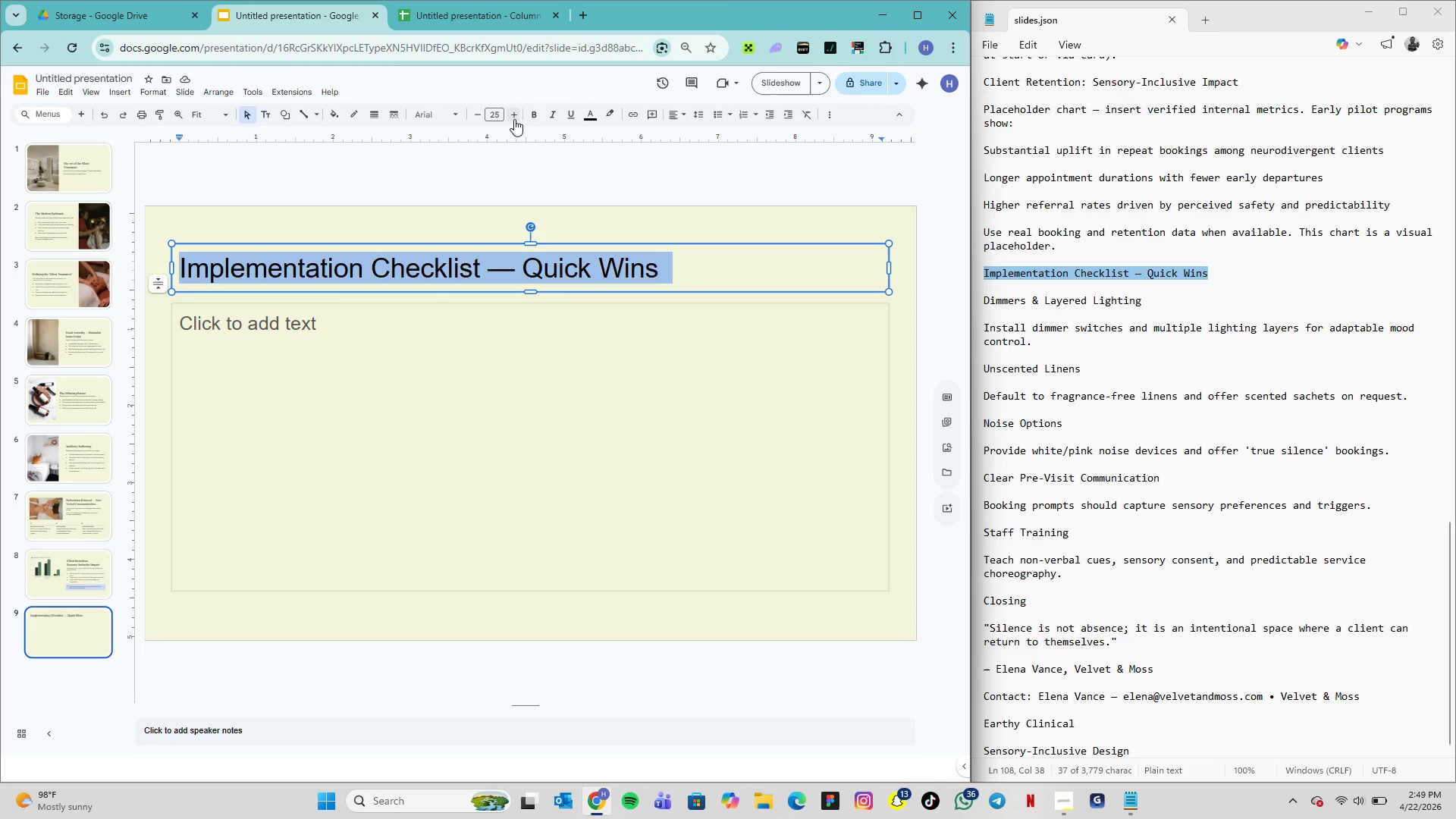 
left_click([451, 114])
 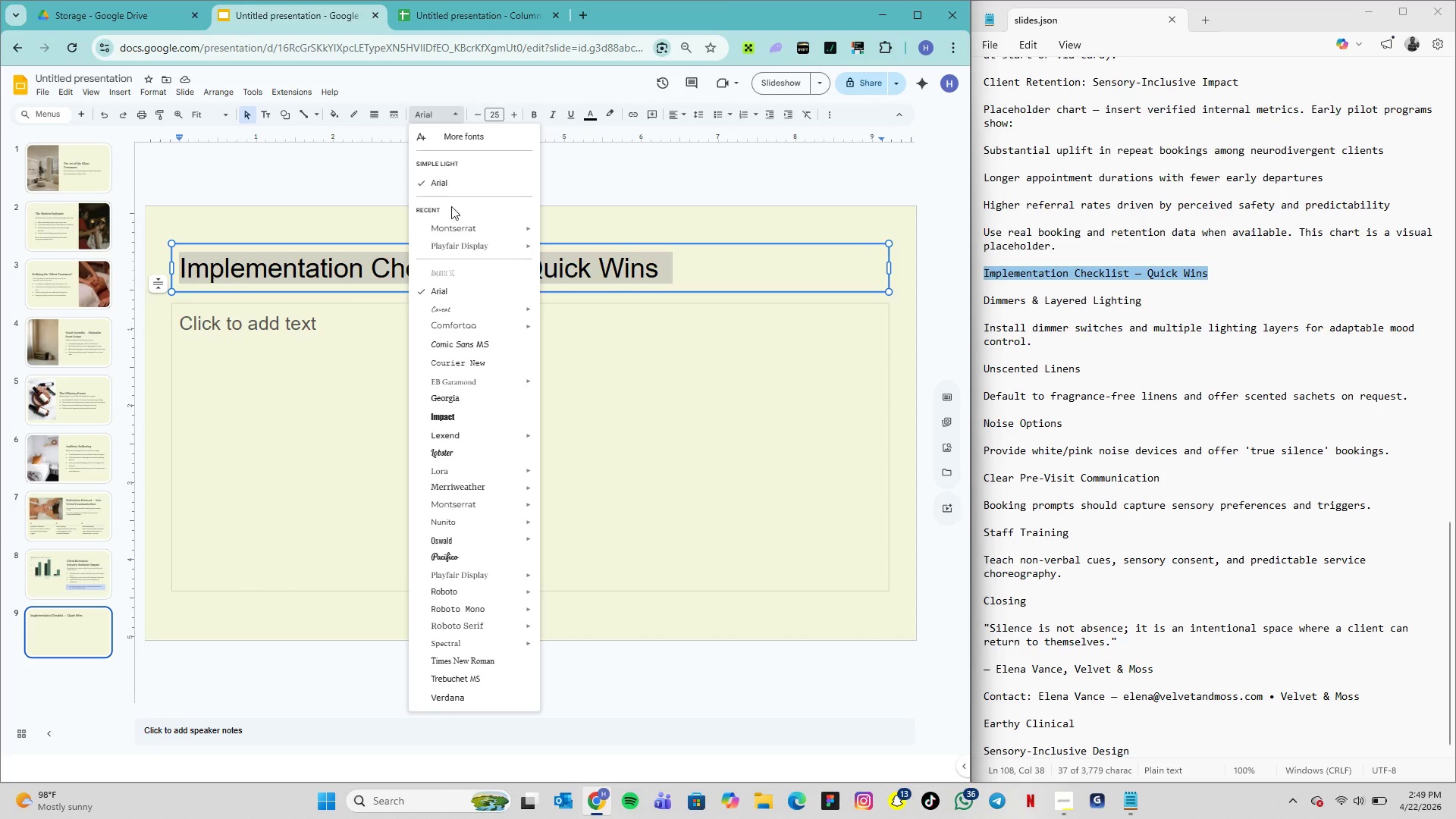 
mouse_move([568, 279])
 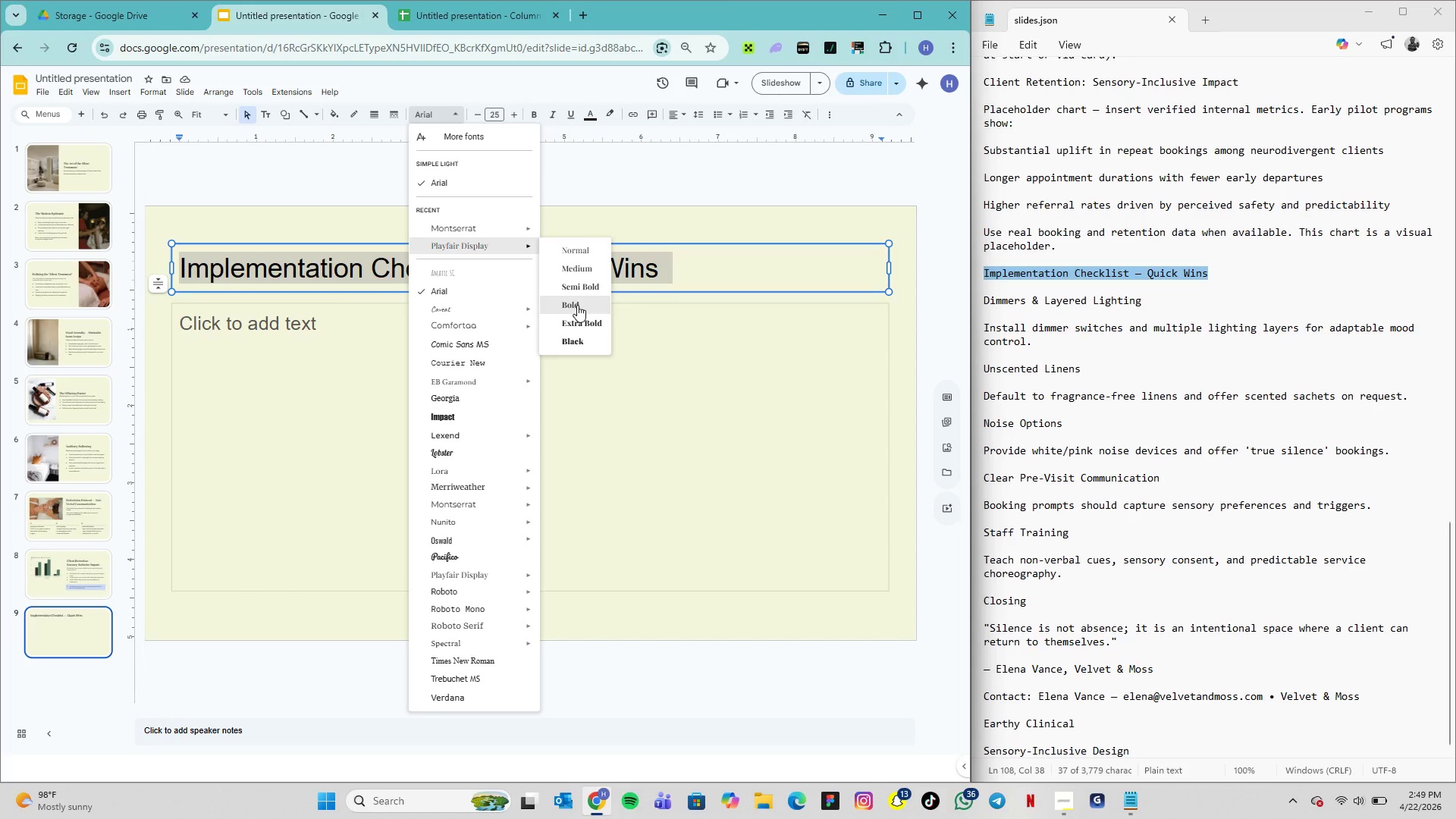 
left_click([577, 305])
 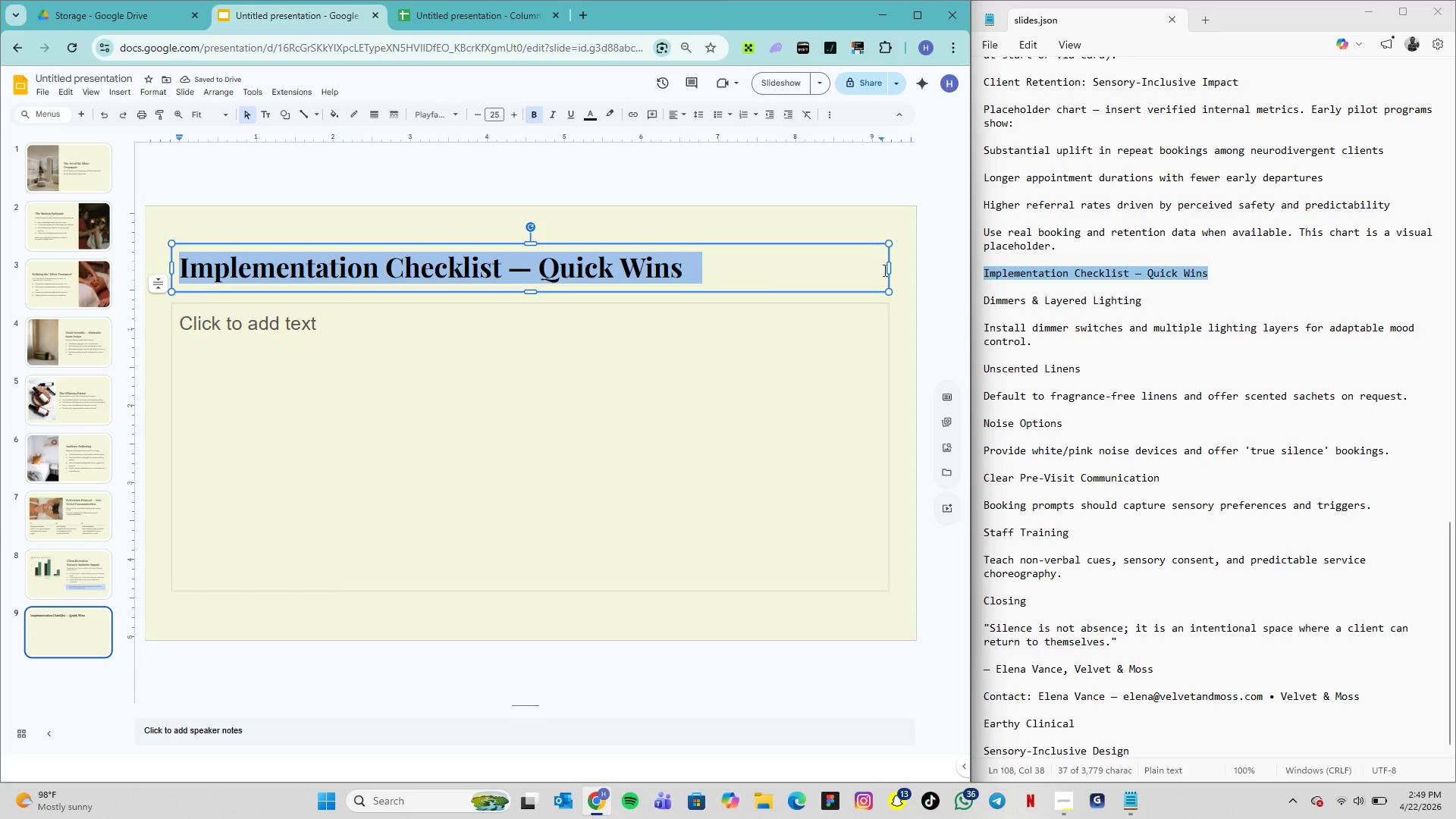 
left_click_drag(start_coordinate=[890, 271], to_coordinate=[701, 274])
 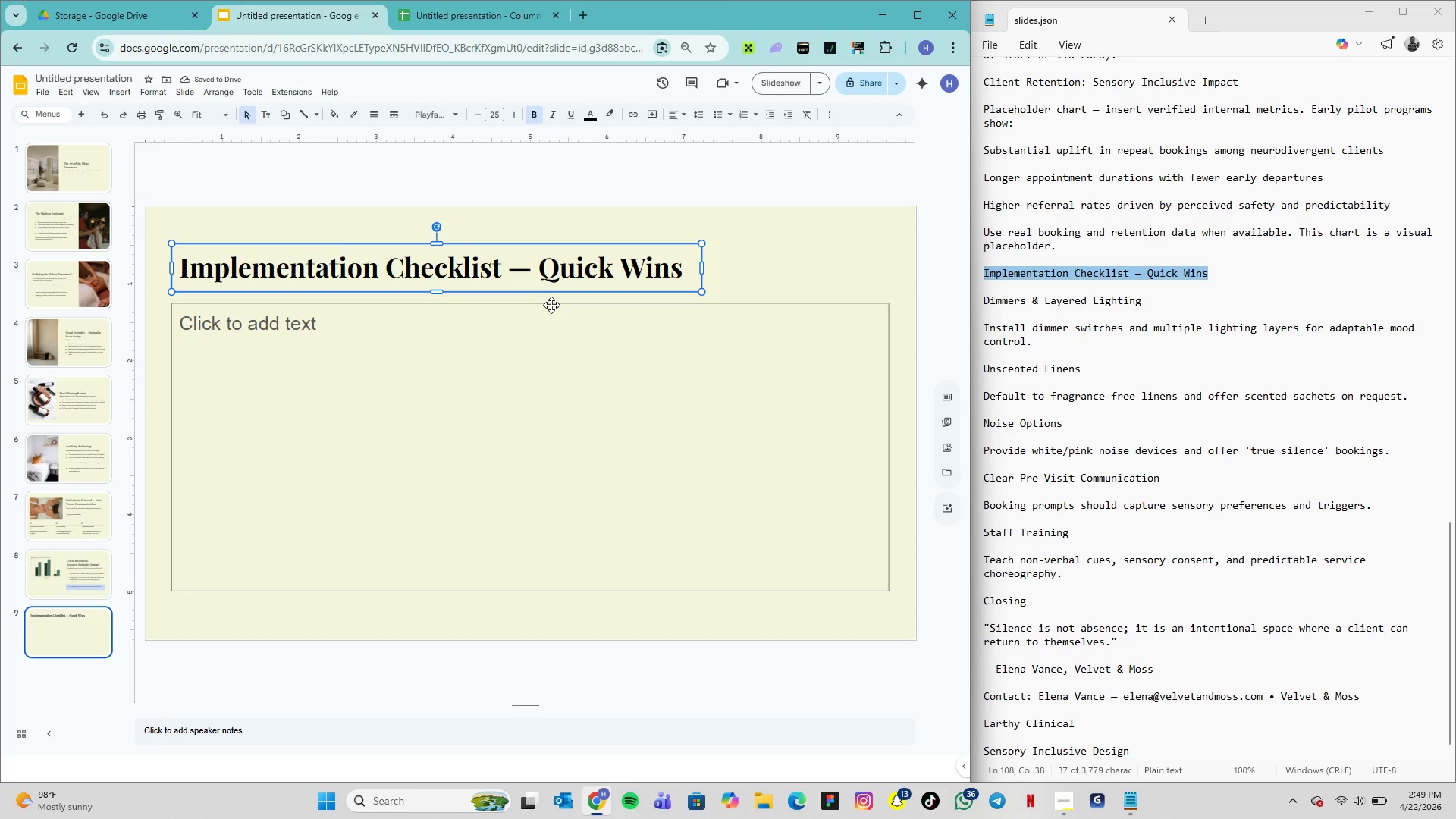 
wait(5.2)
 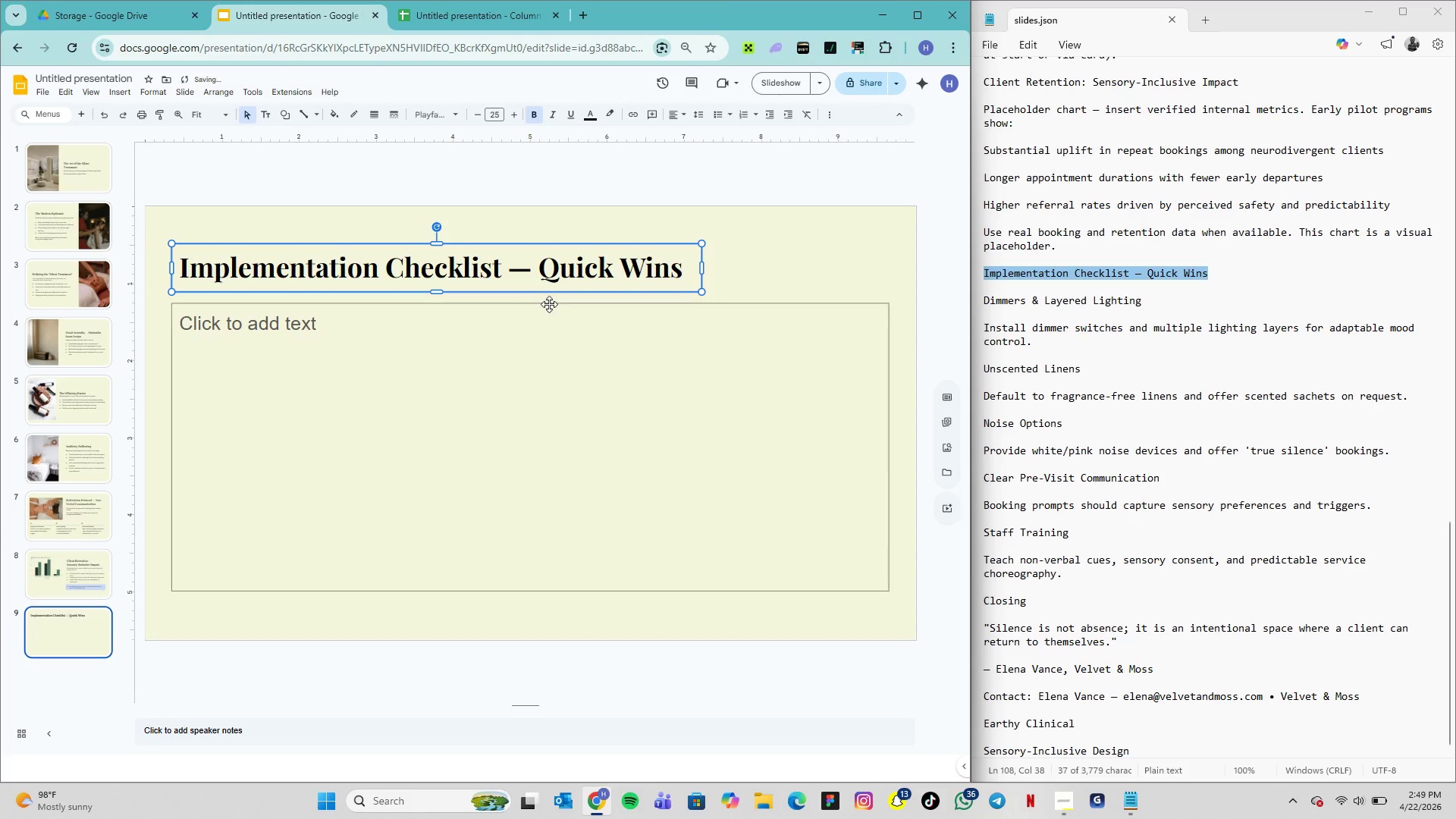 
left_click([378, 312])
 